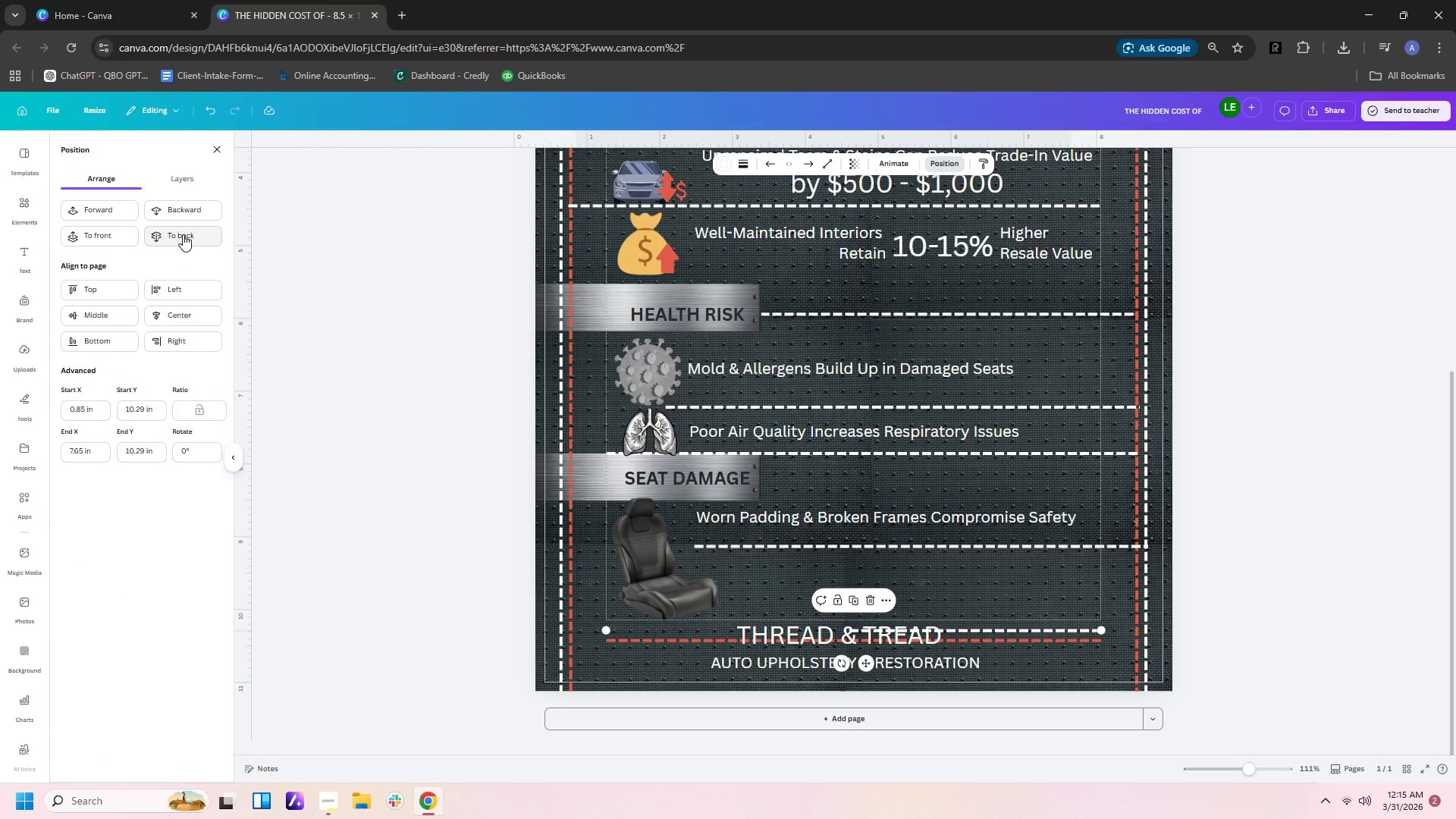 
left_click([184, 212])
 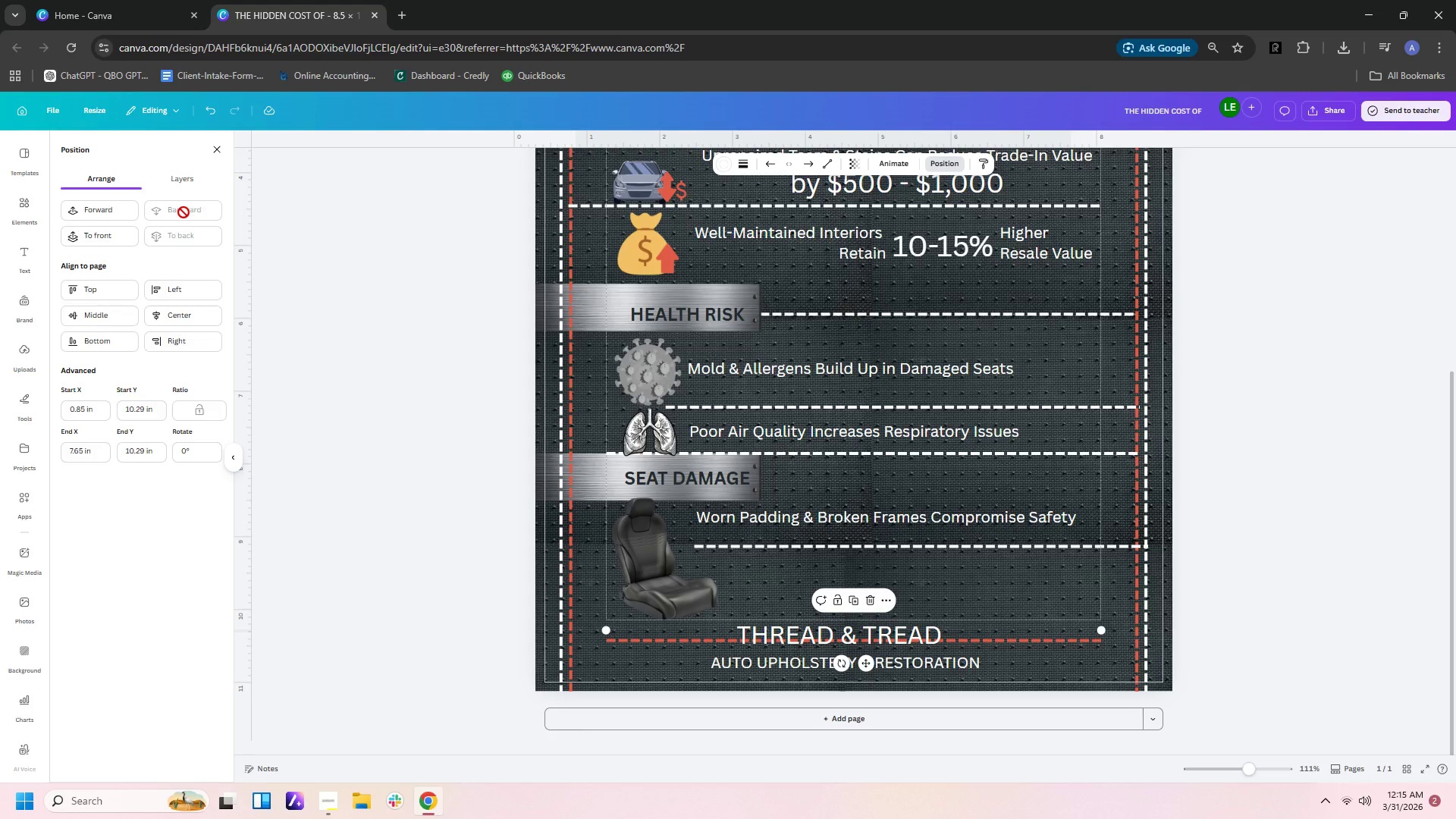 
left_click([184, 212])
 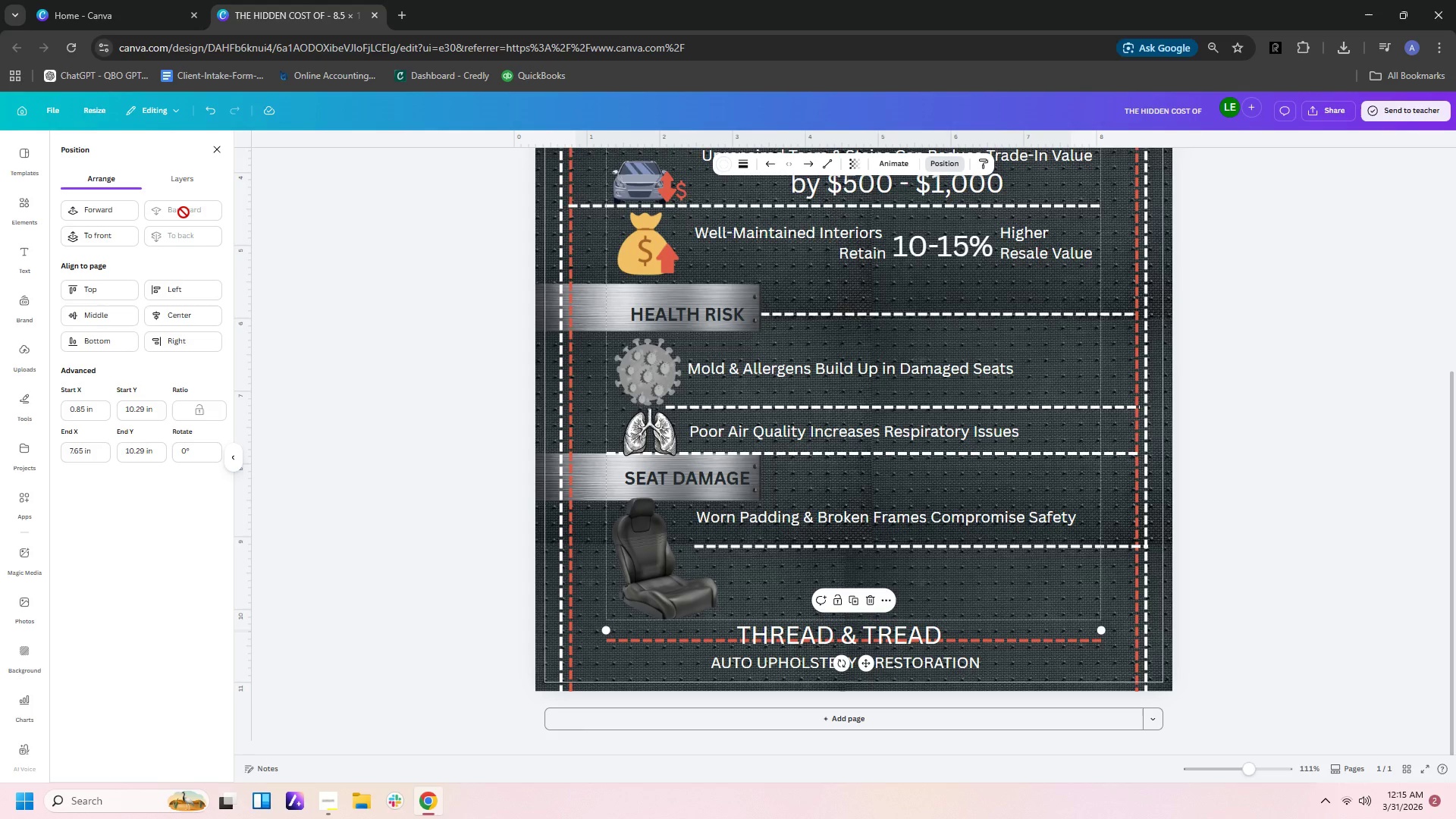 
left_click([184, 212])
 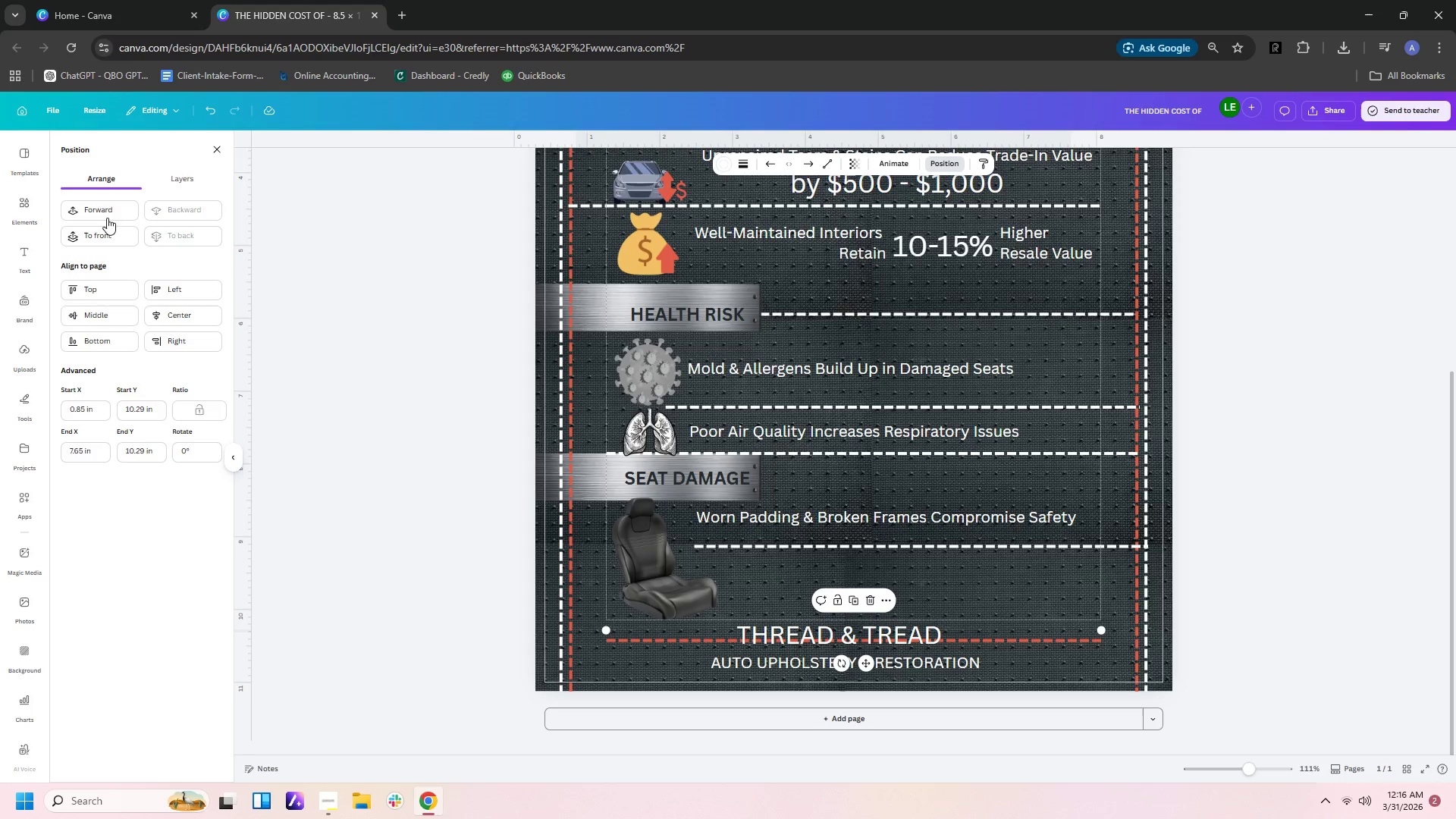 
left_click([101, 209])
 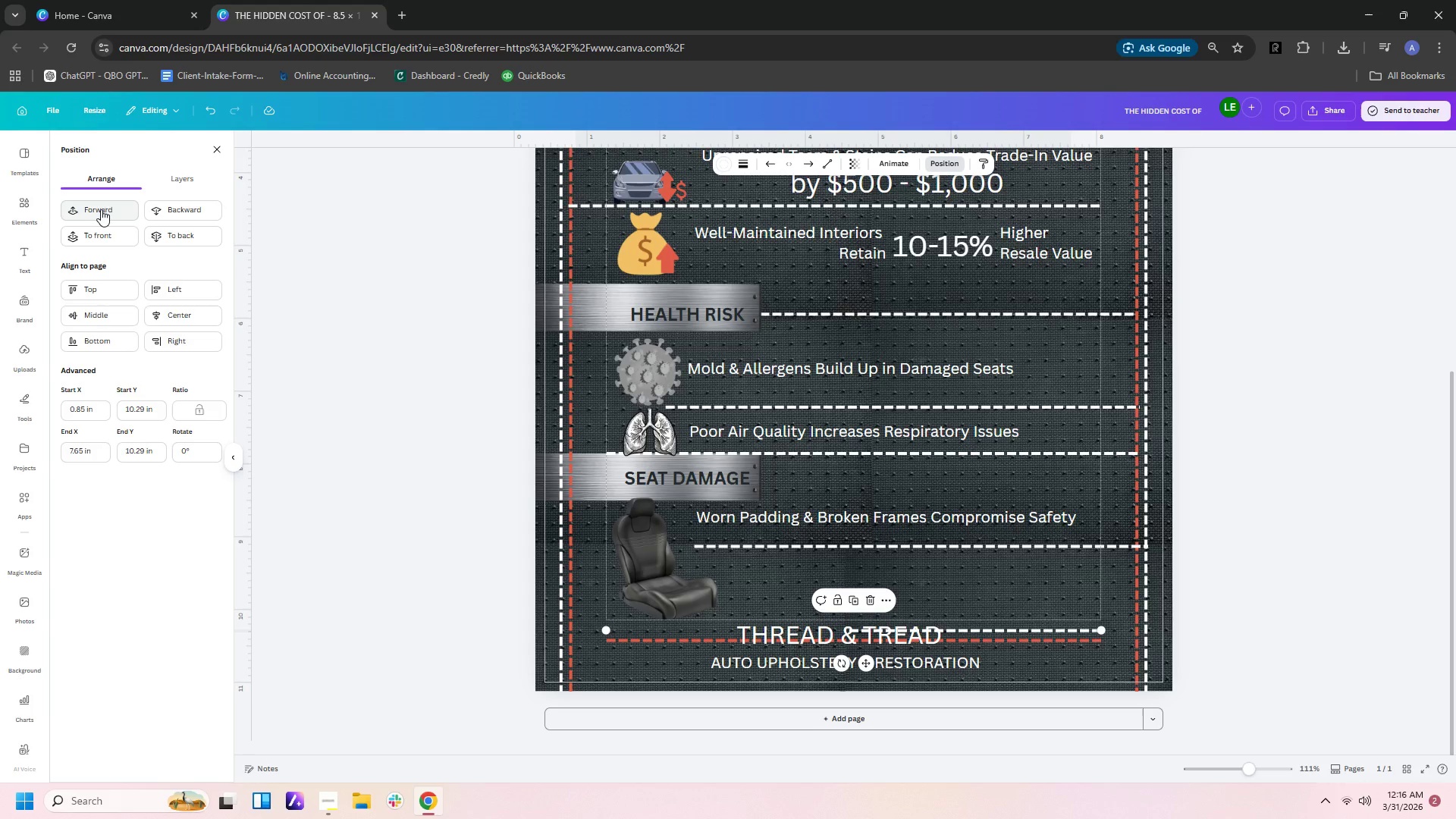 
left_click([101, 209])
 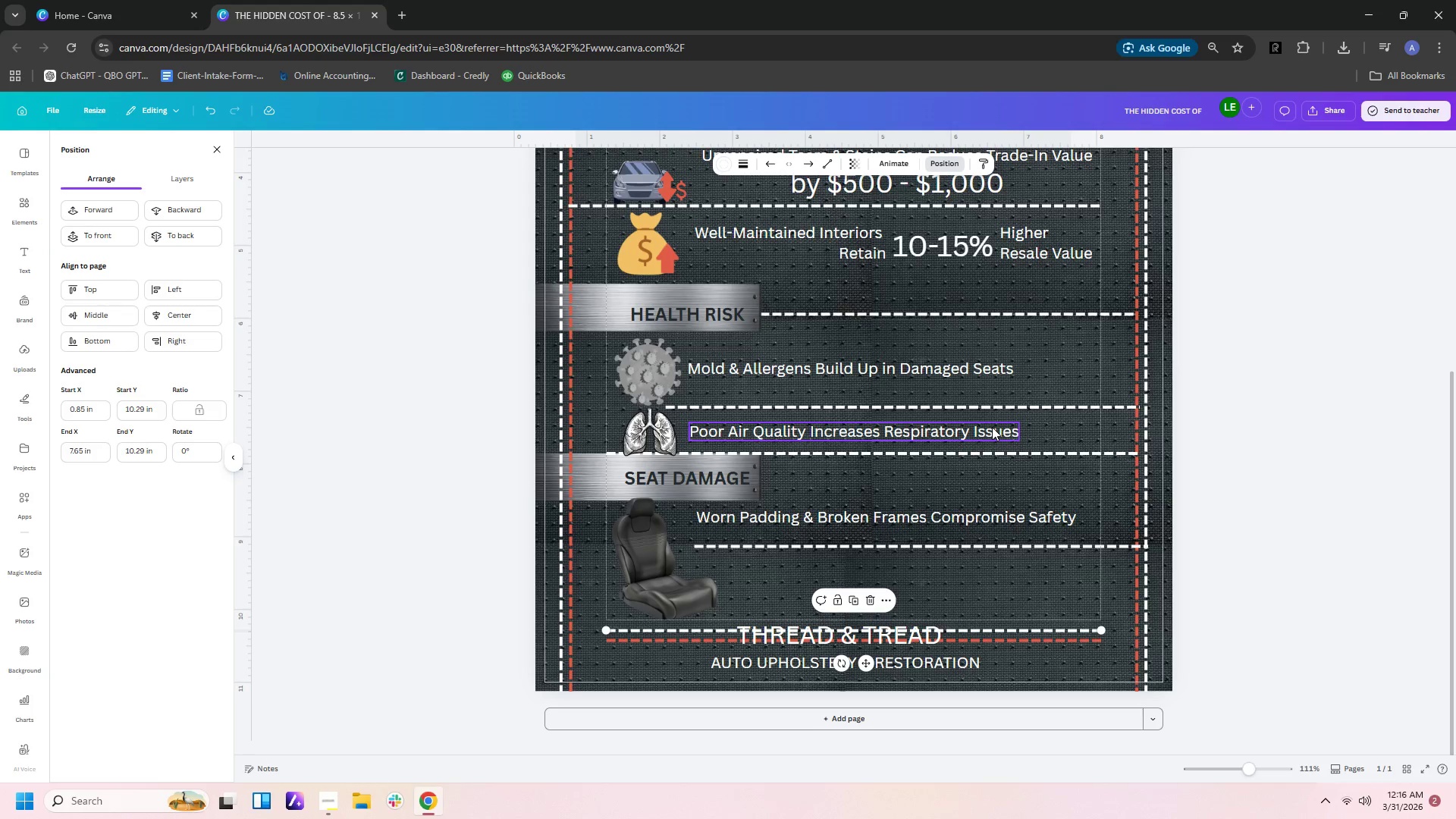 
left_click([920, 624])
 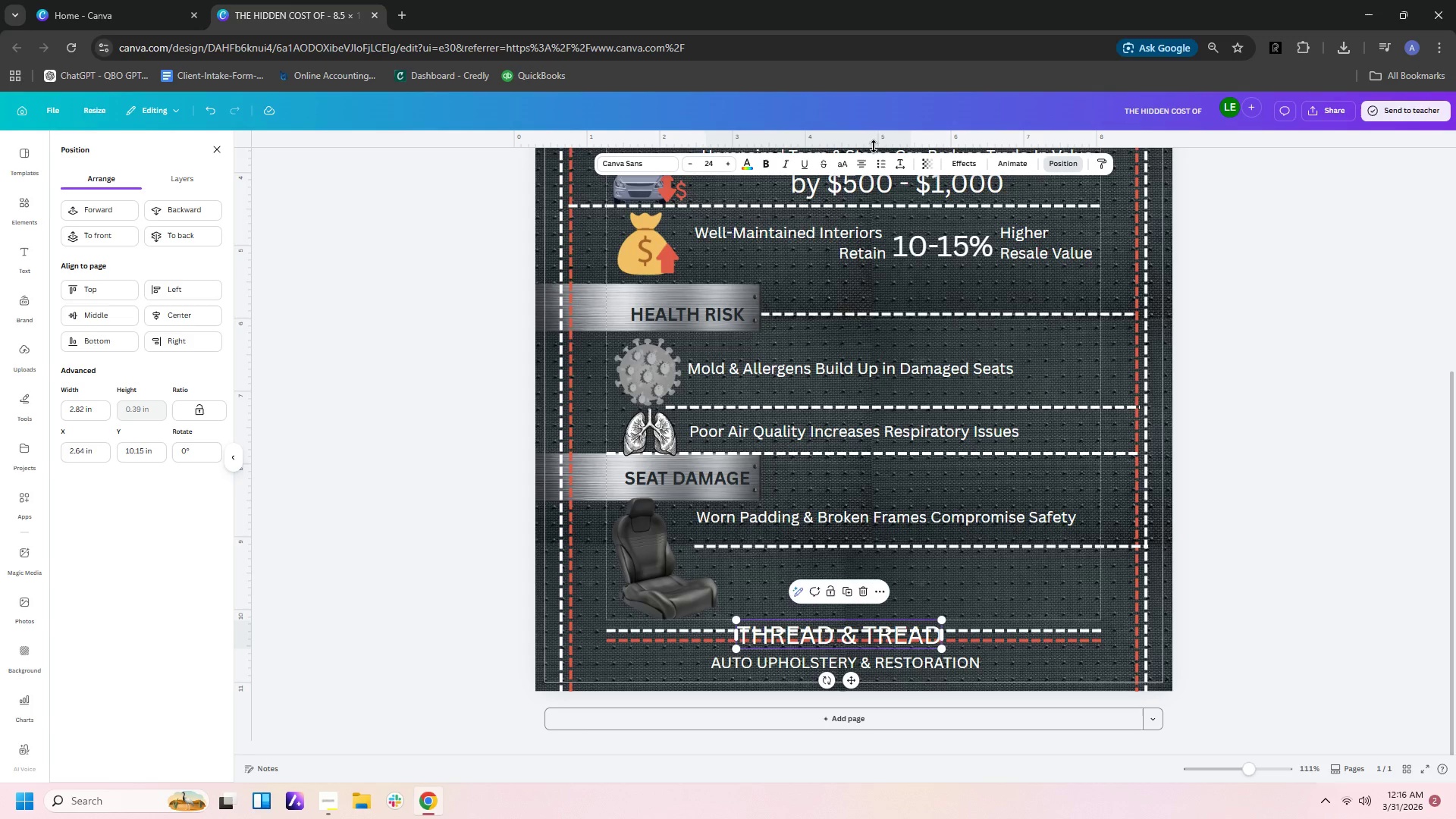 
left_click([958, 162])
 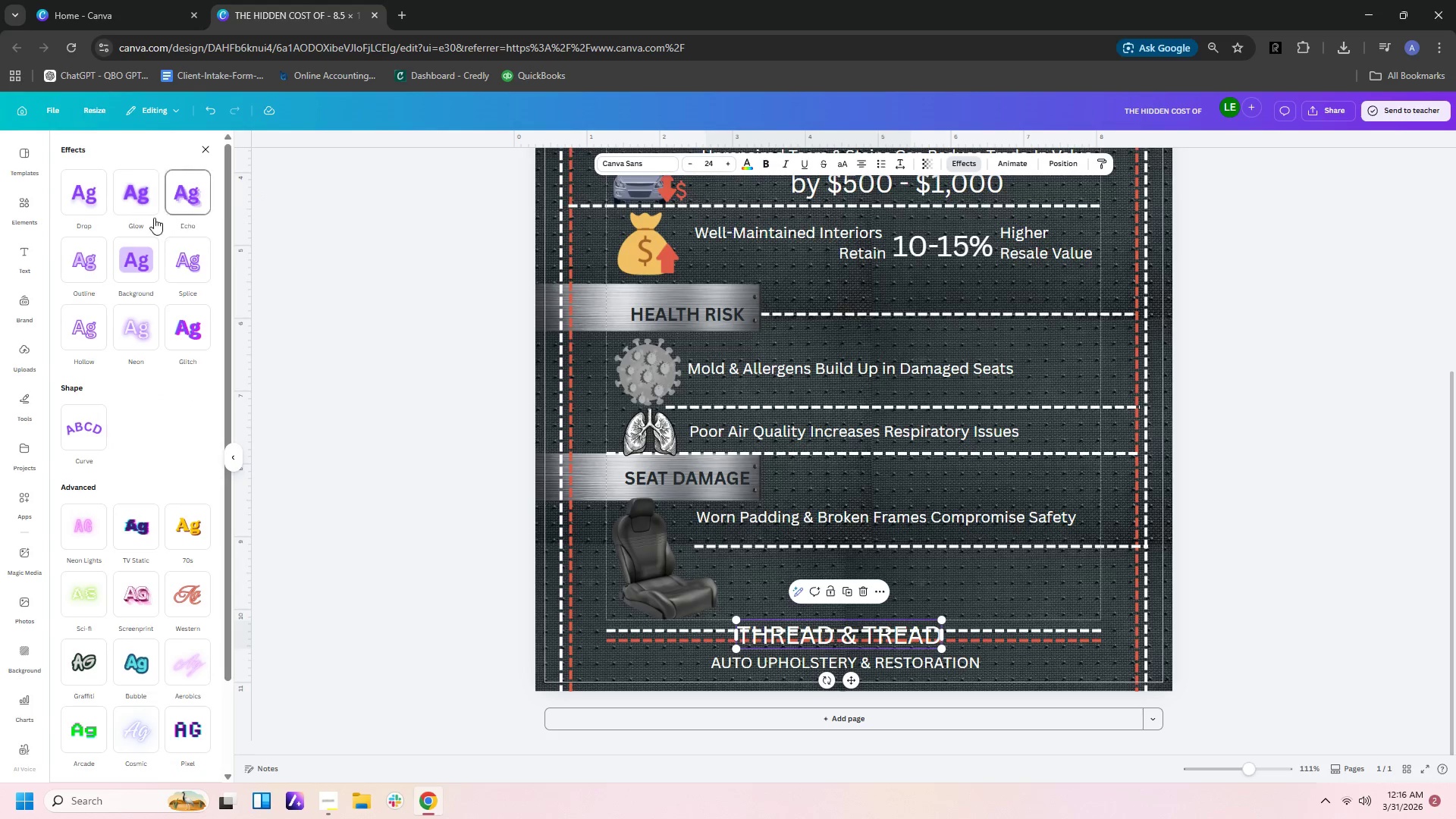 
left_click([152, 256])
 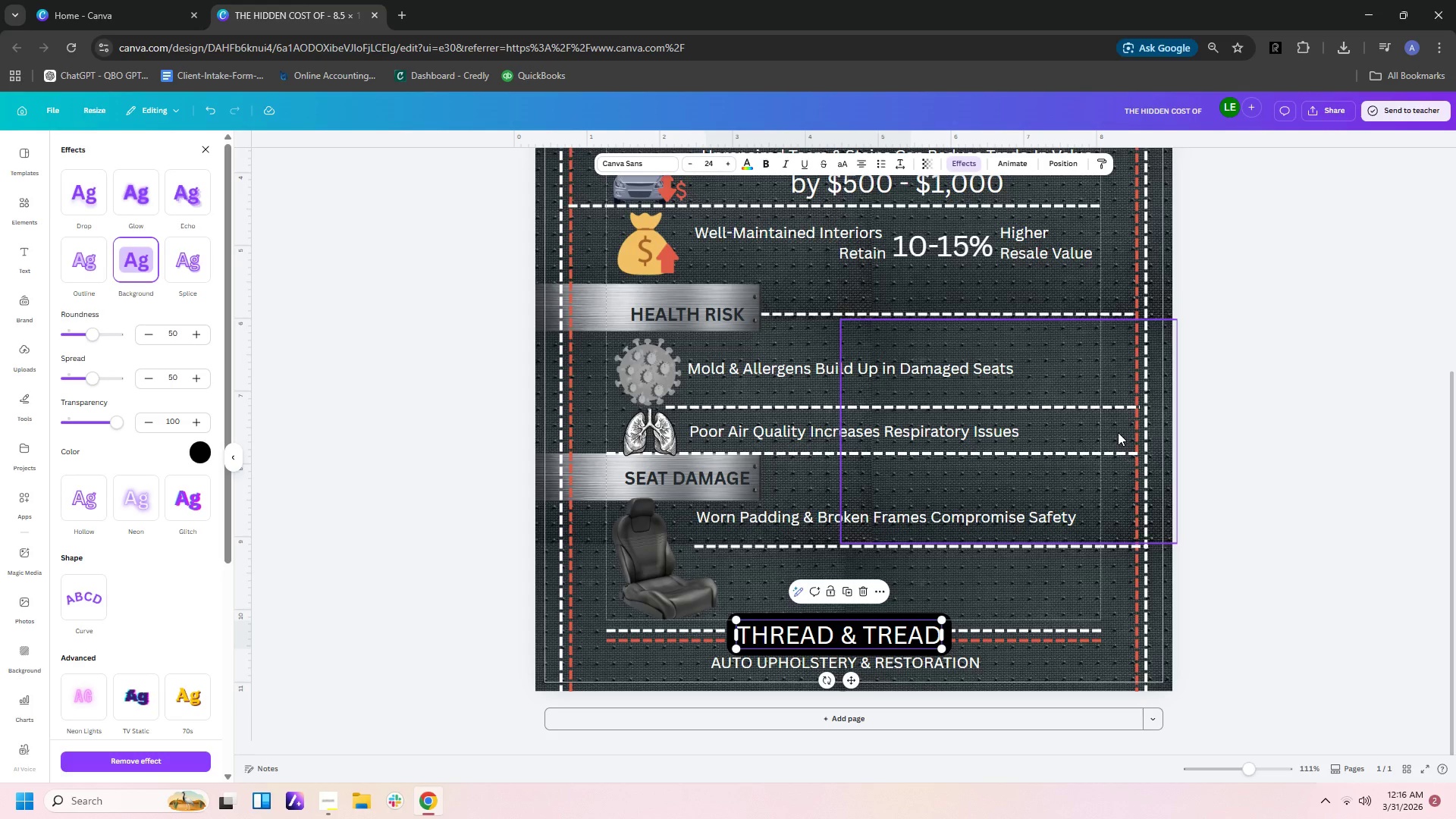 
wait(15.48)
 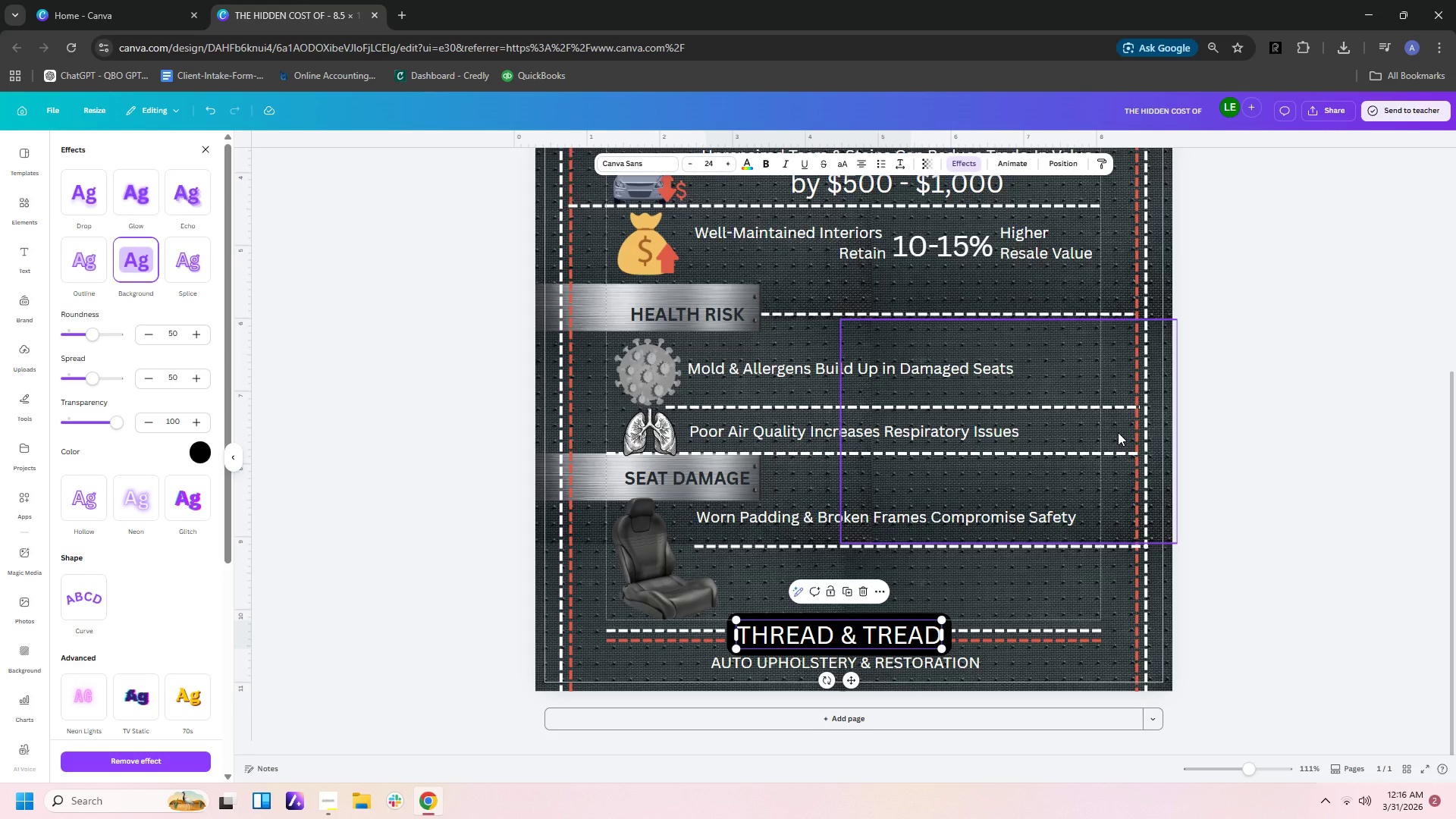 
left_click([1193, 557])
 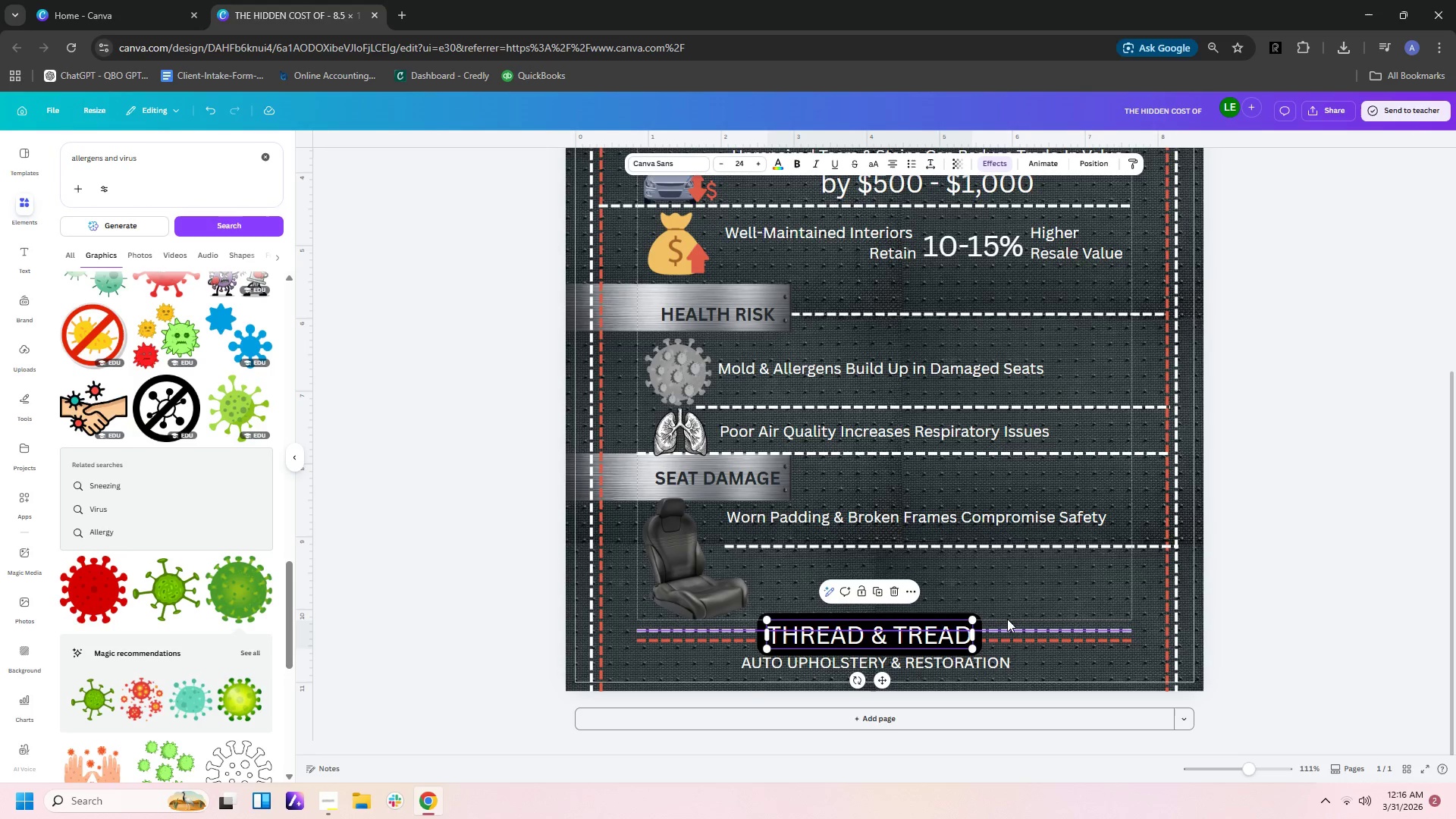 
left_click([1034, 585])
 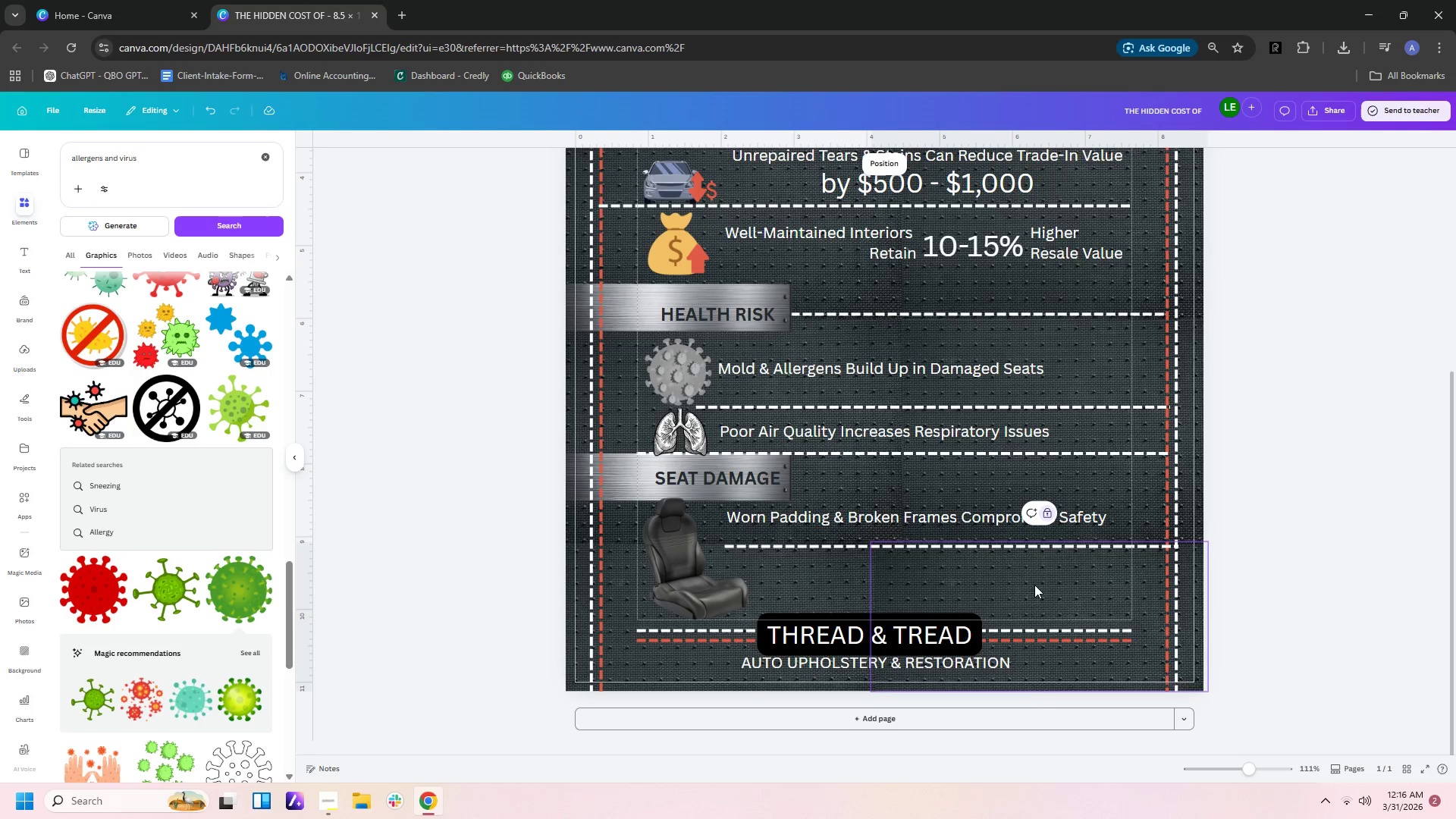 
right_click([1034, 585])
 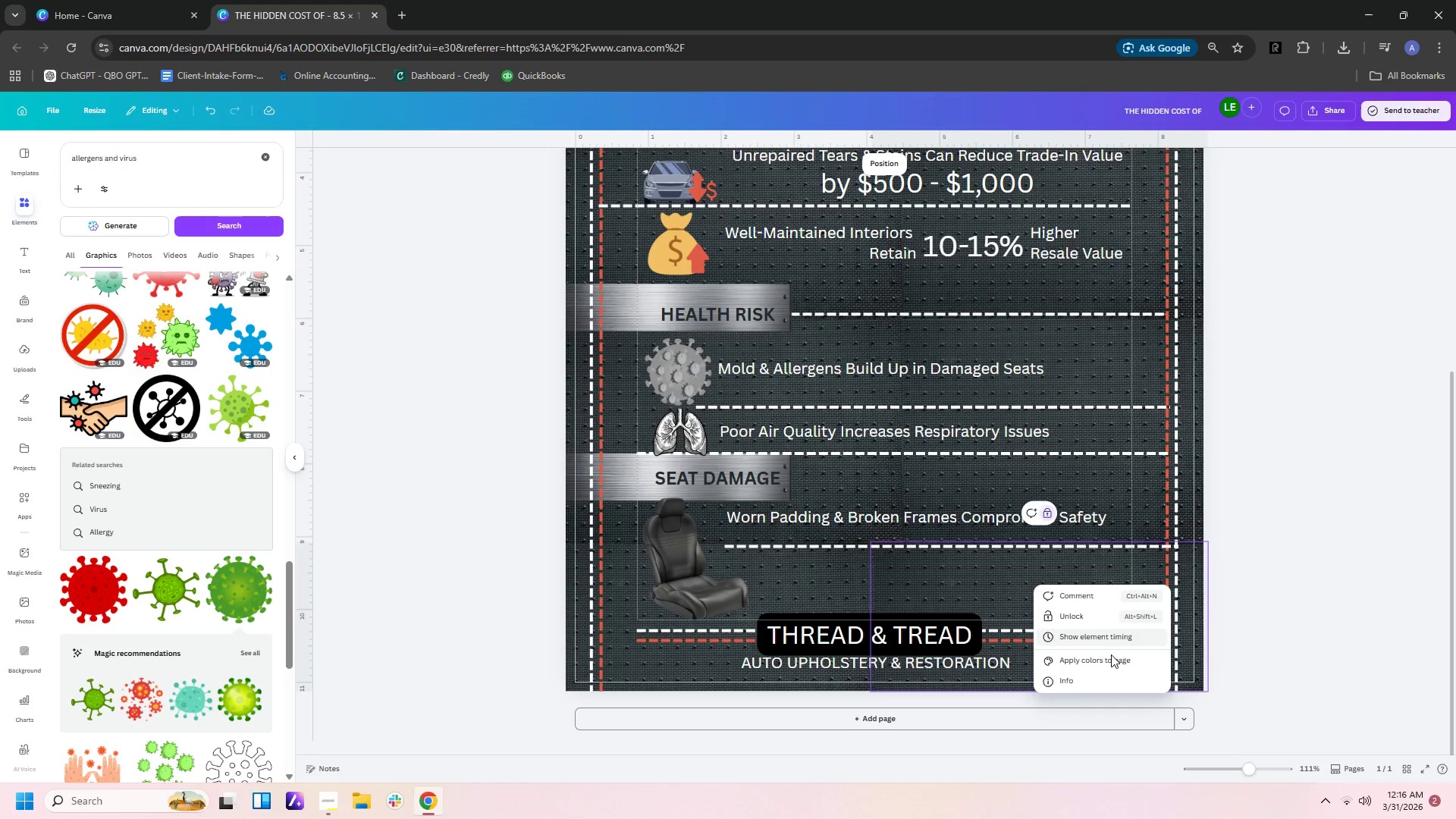 
left_click([1358, 626])
 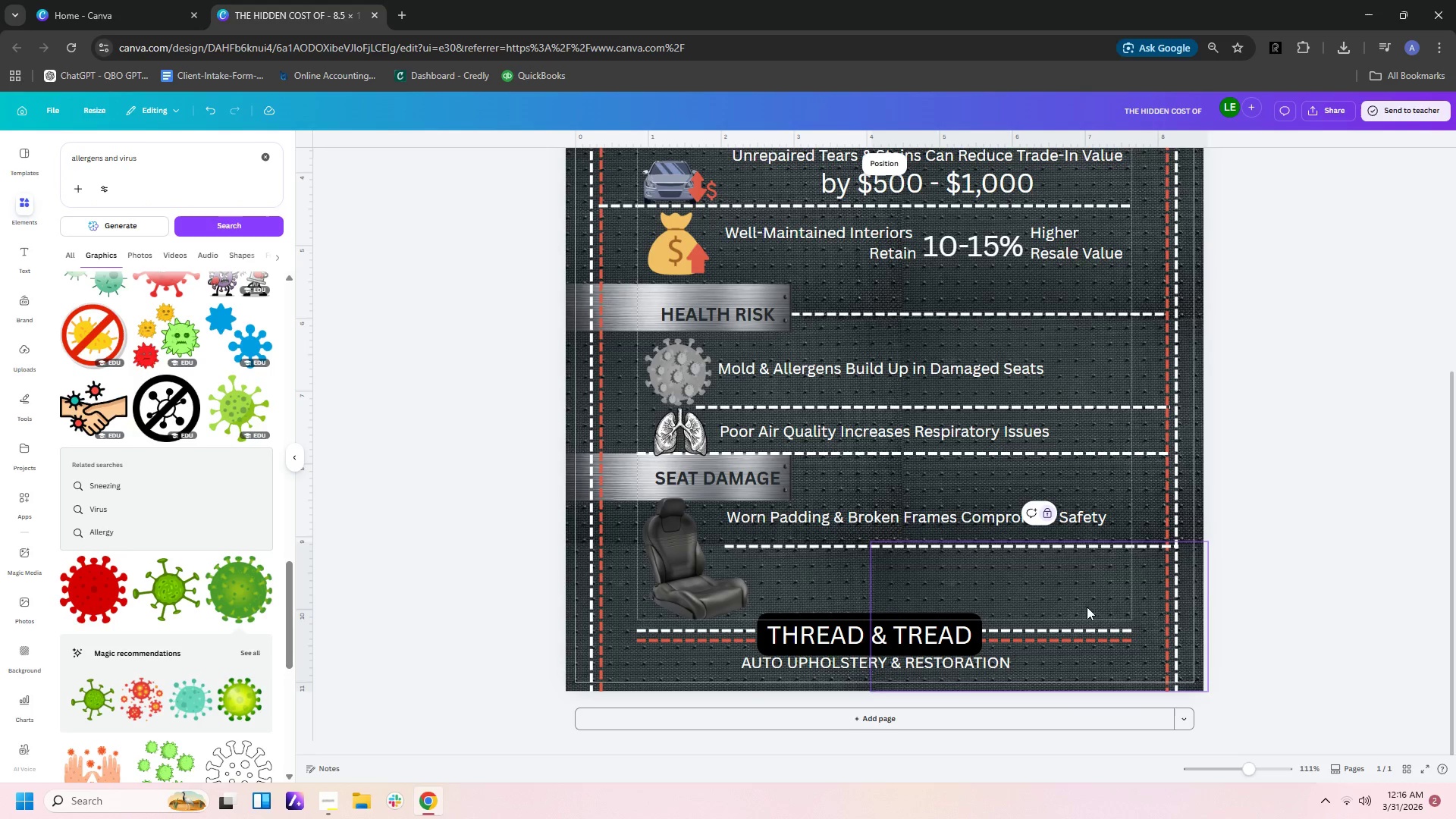 
left_click([1087, 607])
 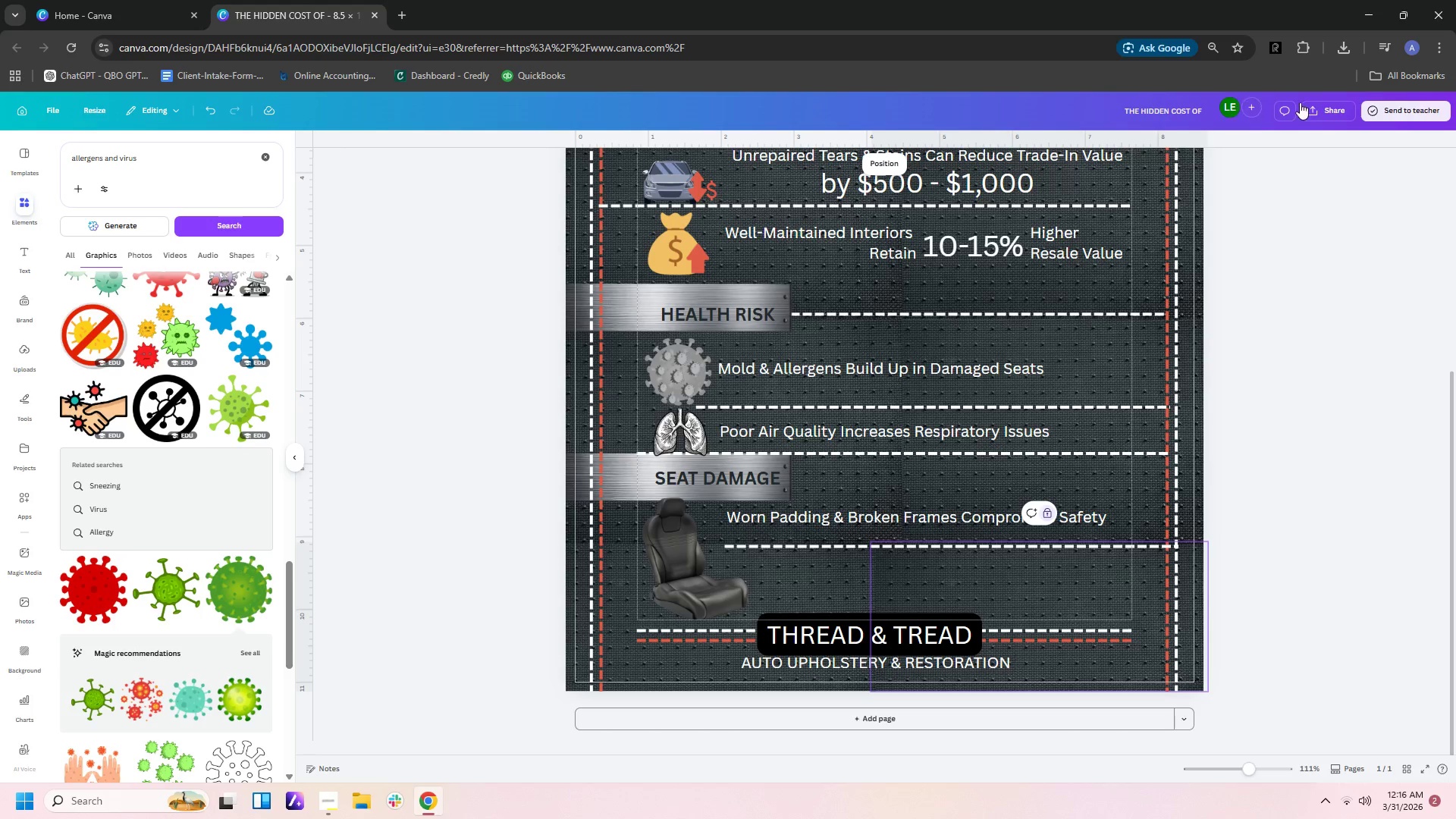 
left_click([1320, 102])
 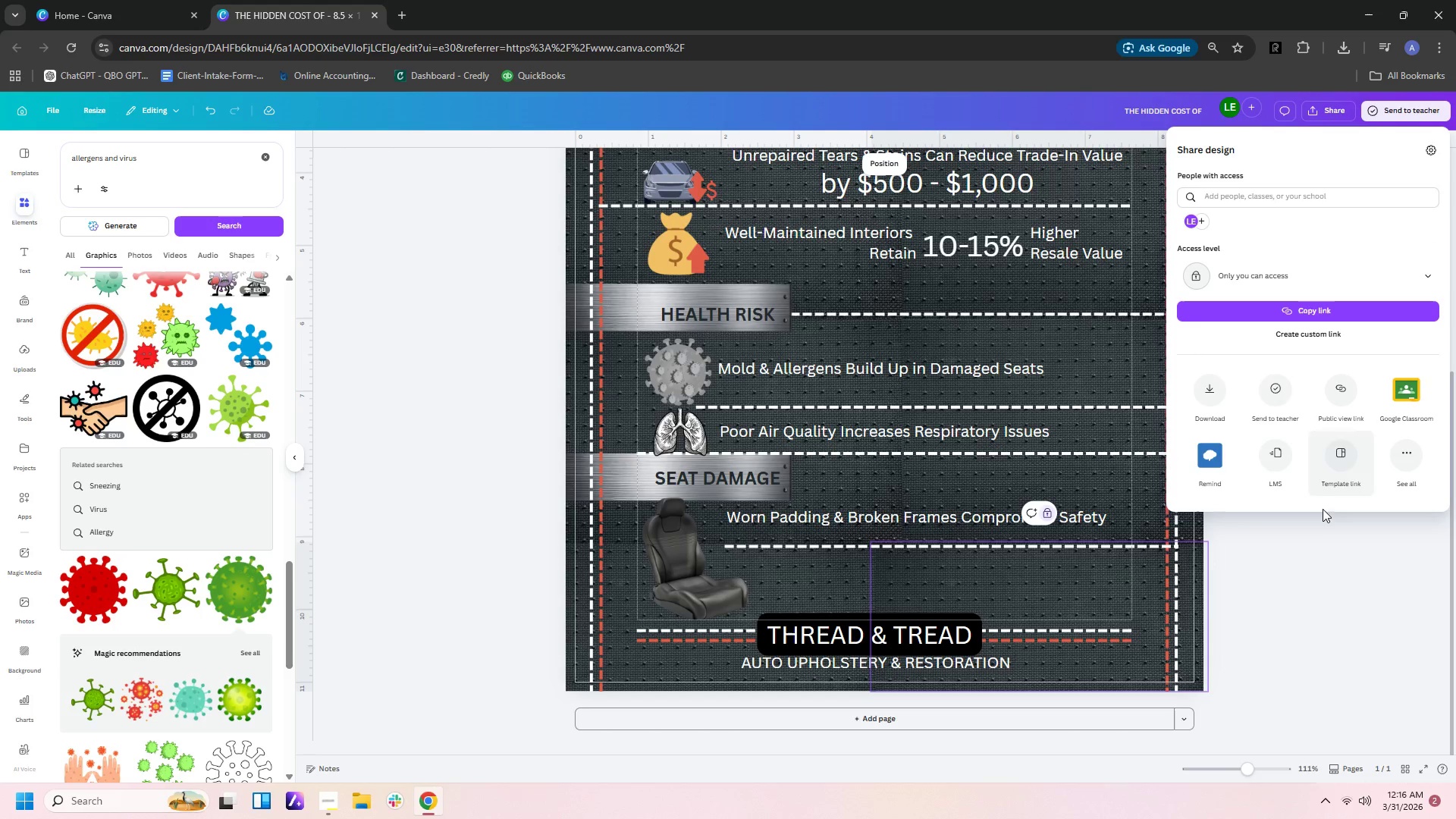 
left_click([1155, 568])
 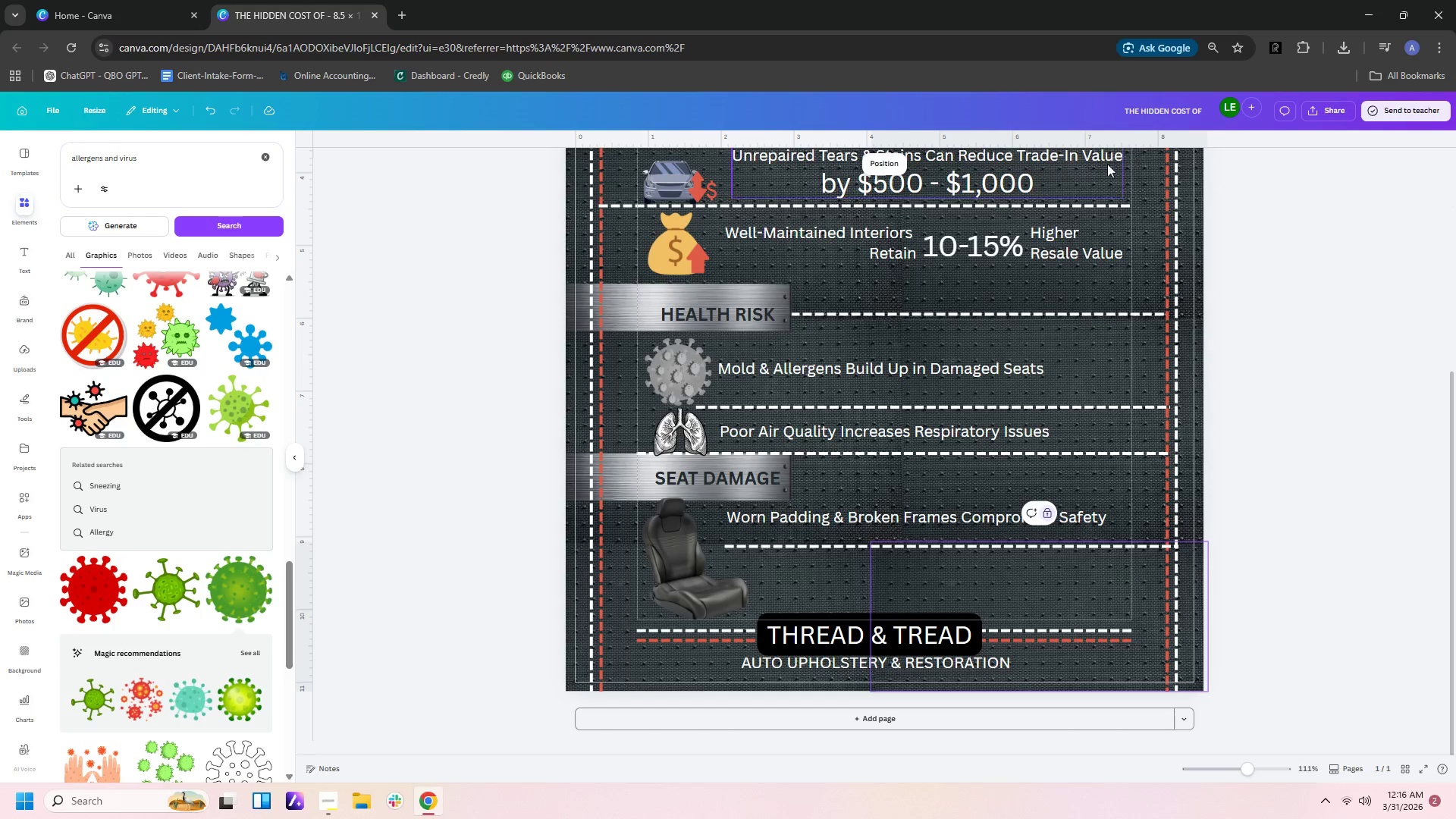 
scroll: coordinate [1147, 226], scroll_direction: up, amount: 6.0
 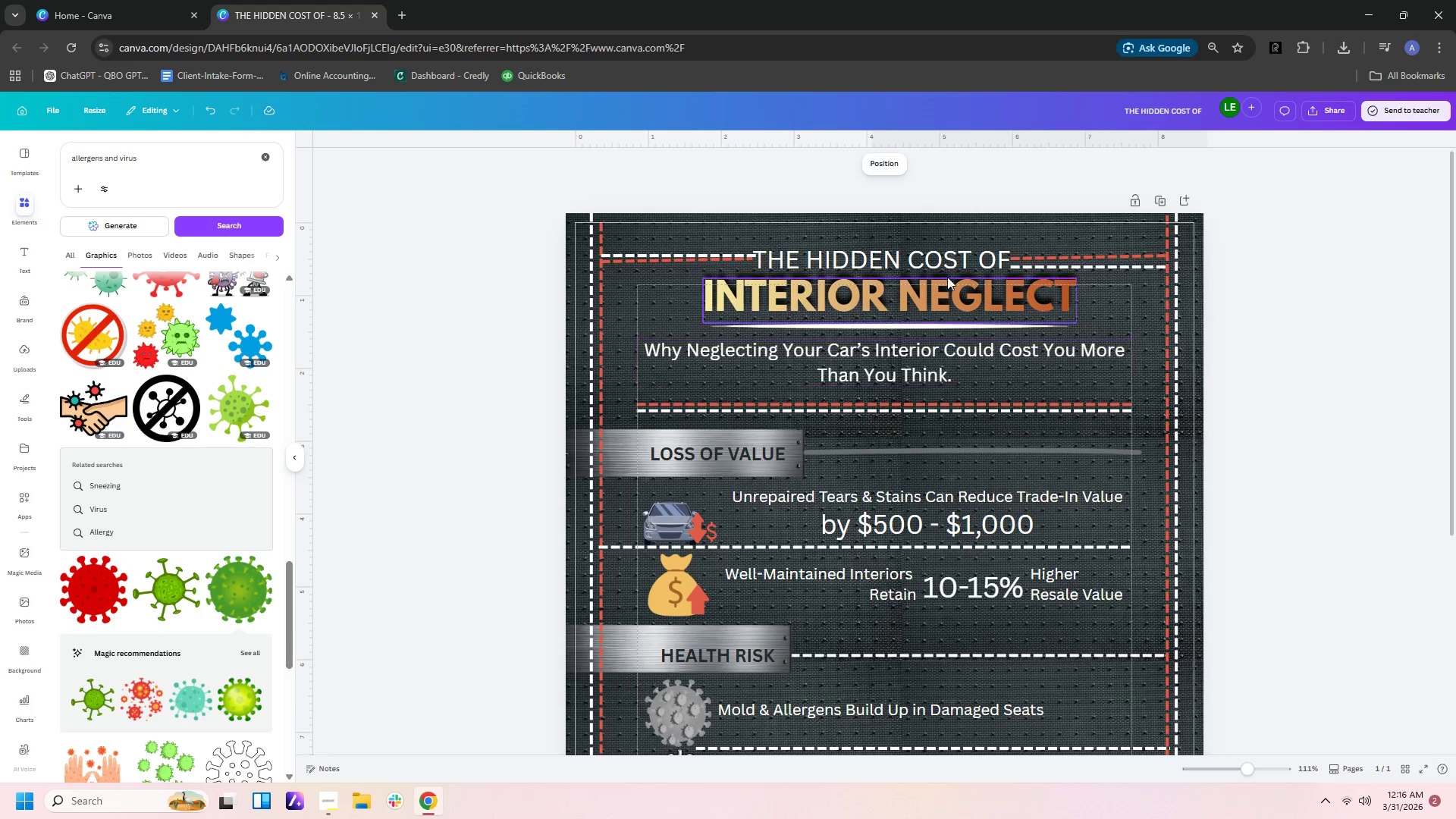 
left_click([882, 155])
 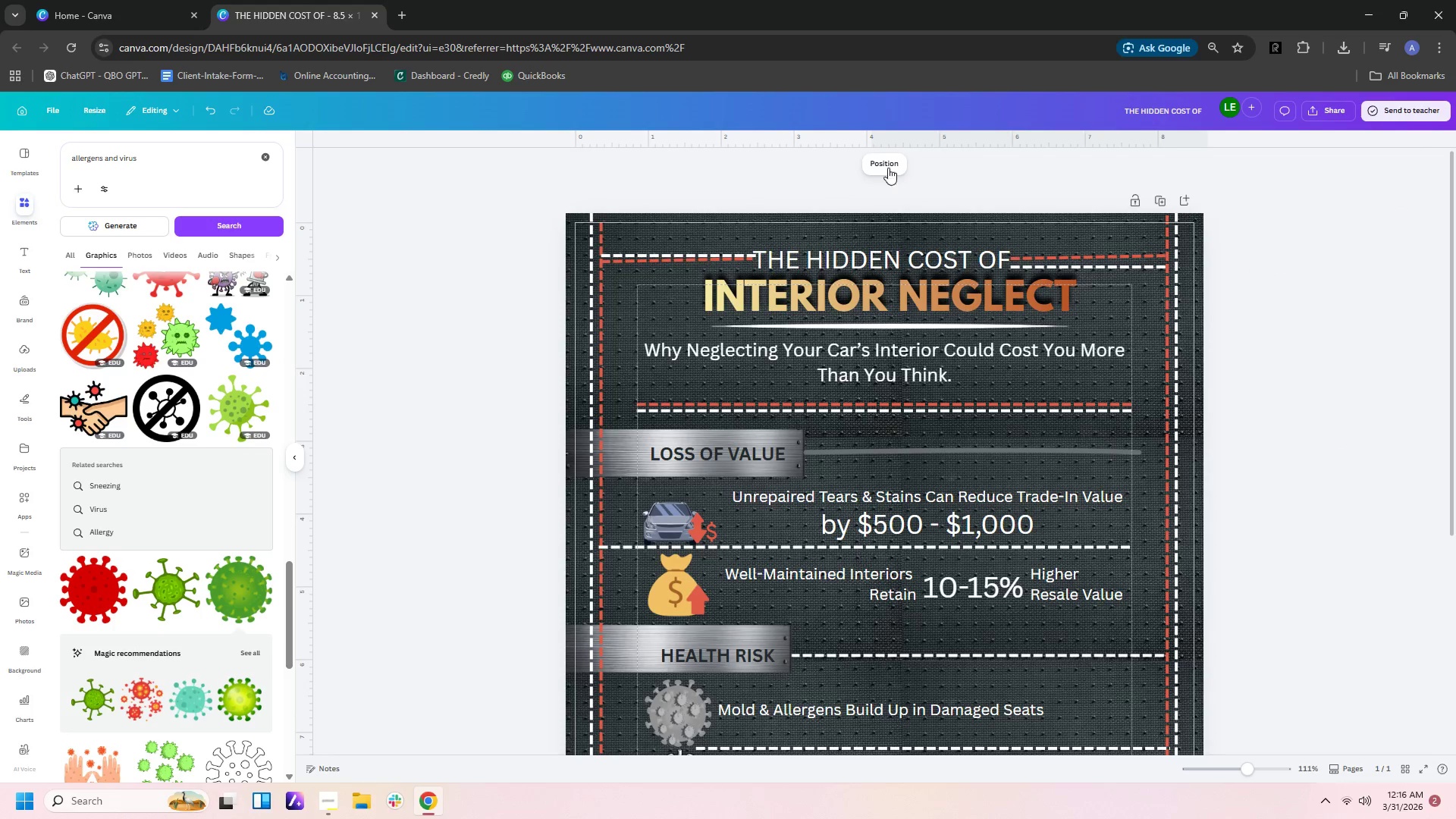 
left_click([888, 155])
 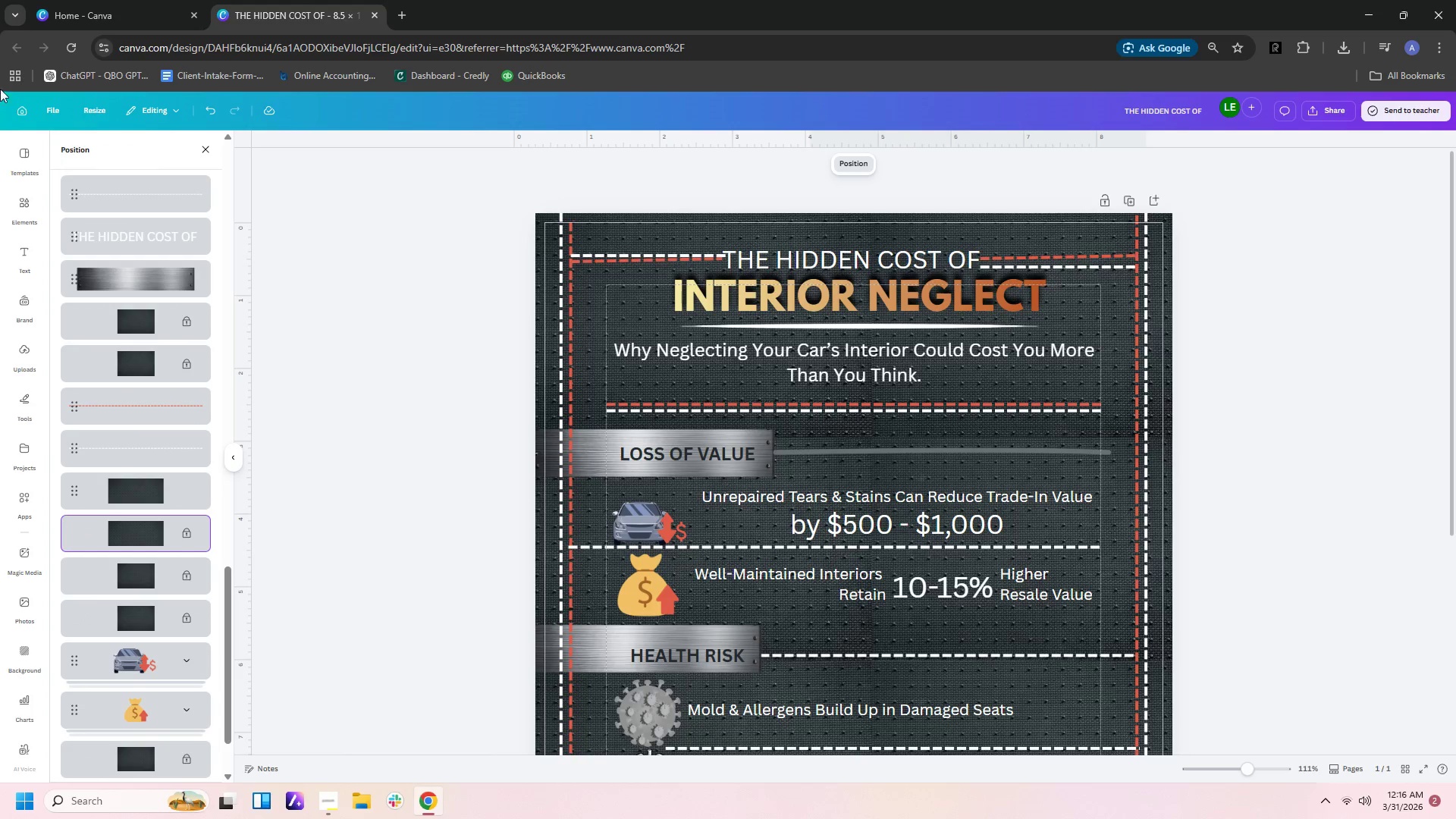 
left_click([206, 152])
 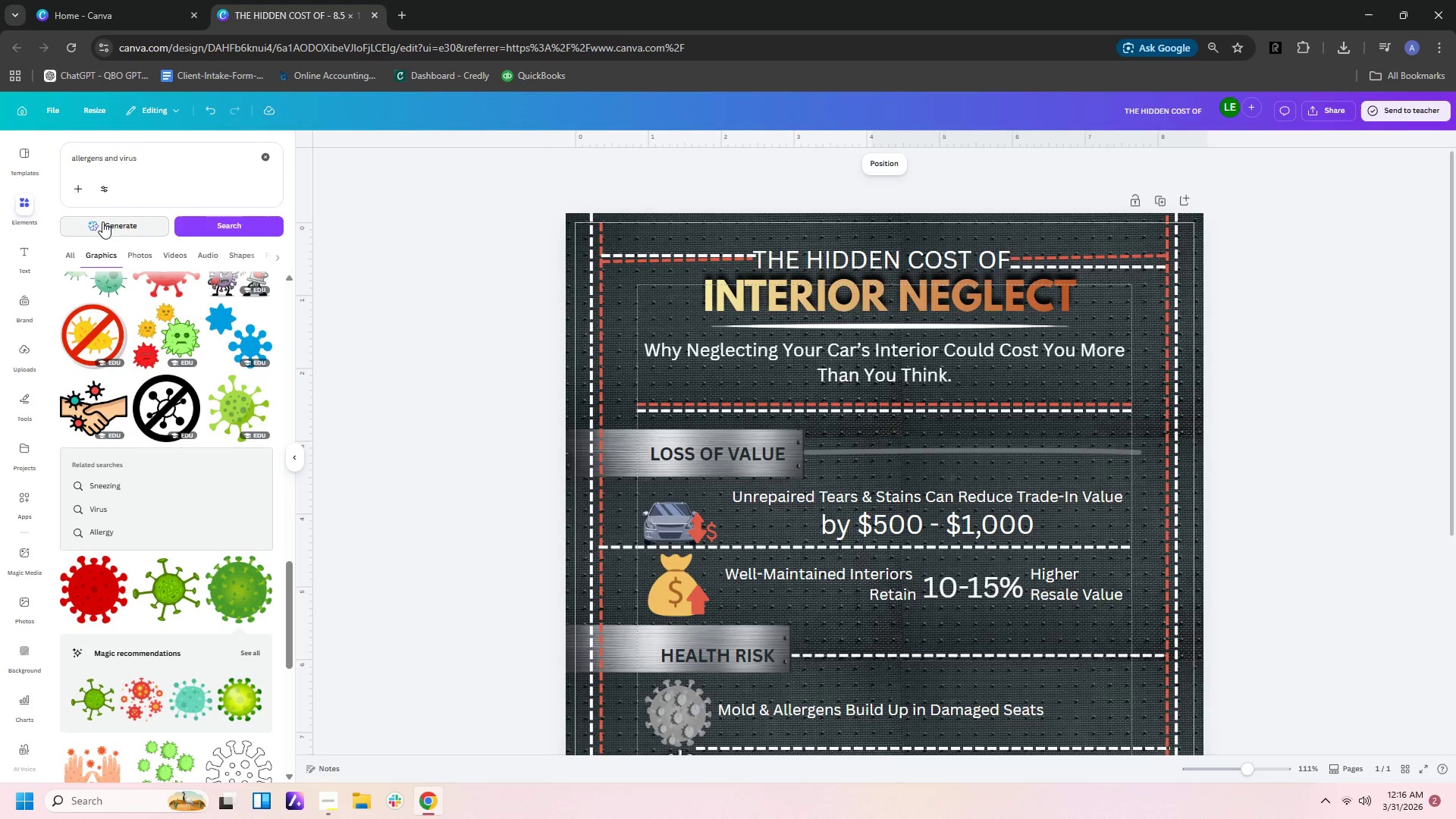 
left_click([105, 224])
 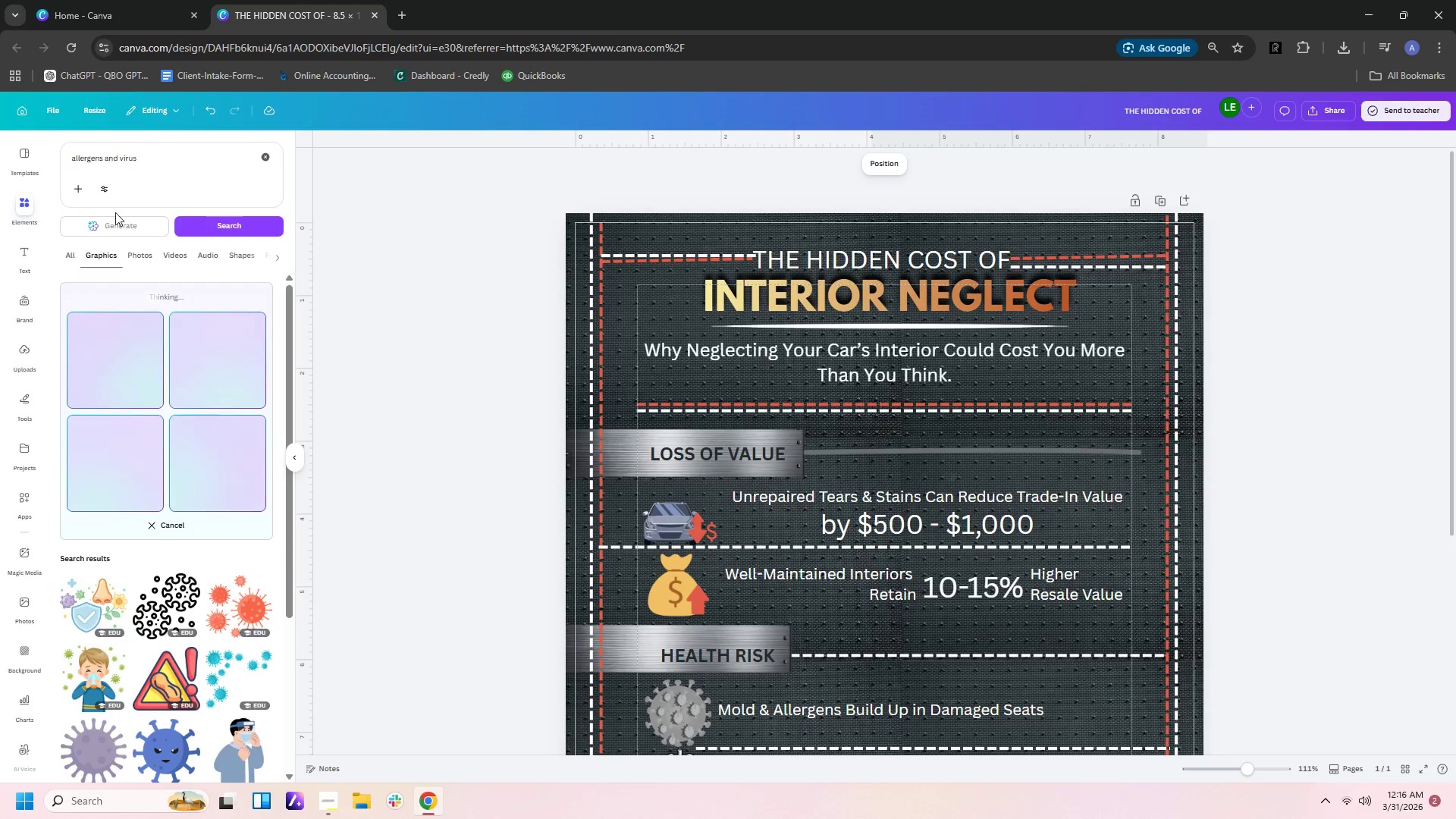 
wait(5.2)
 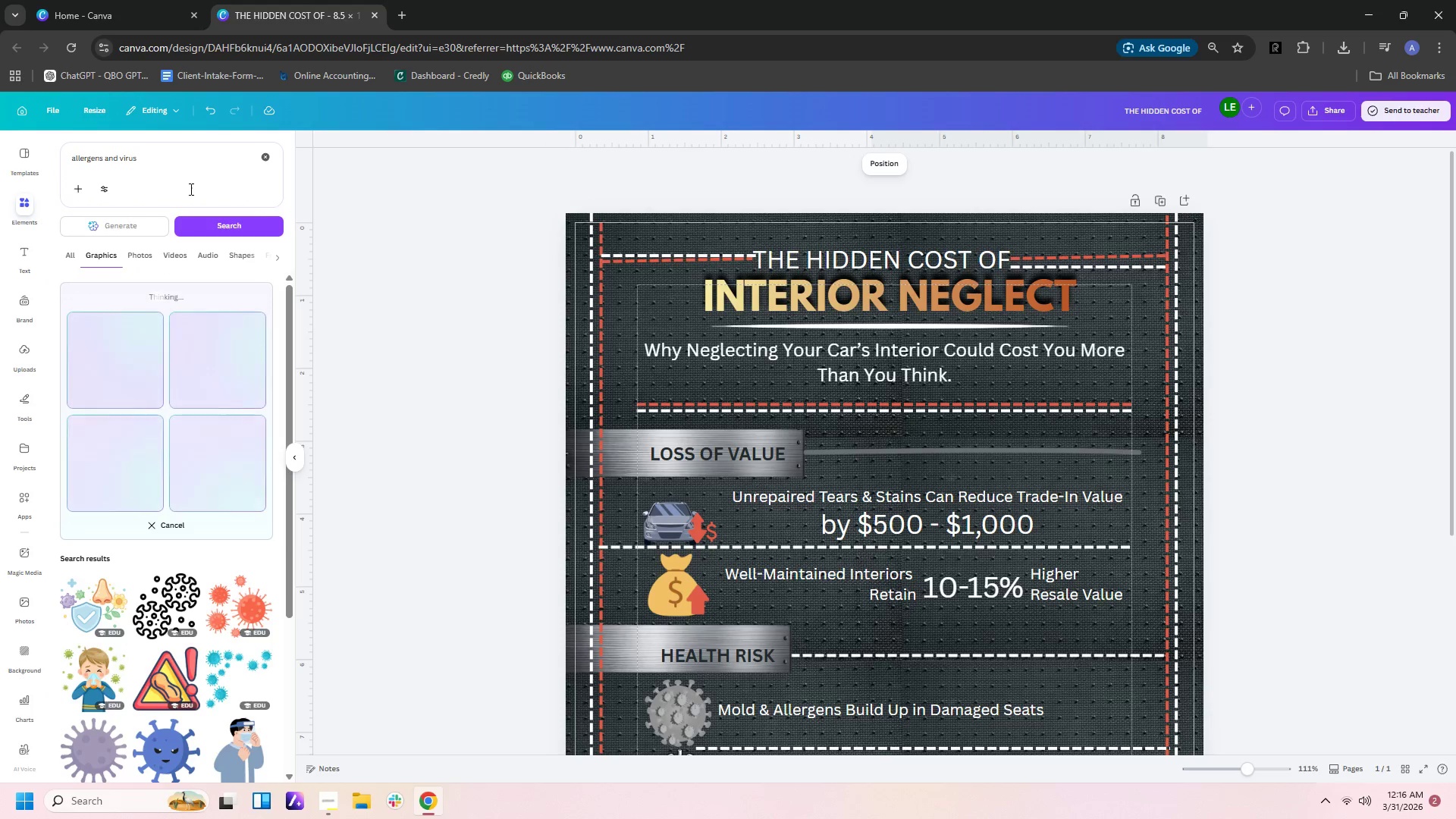 
left_click([264, 221])
 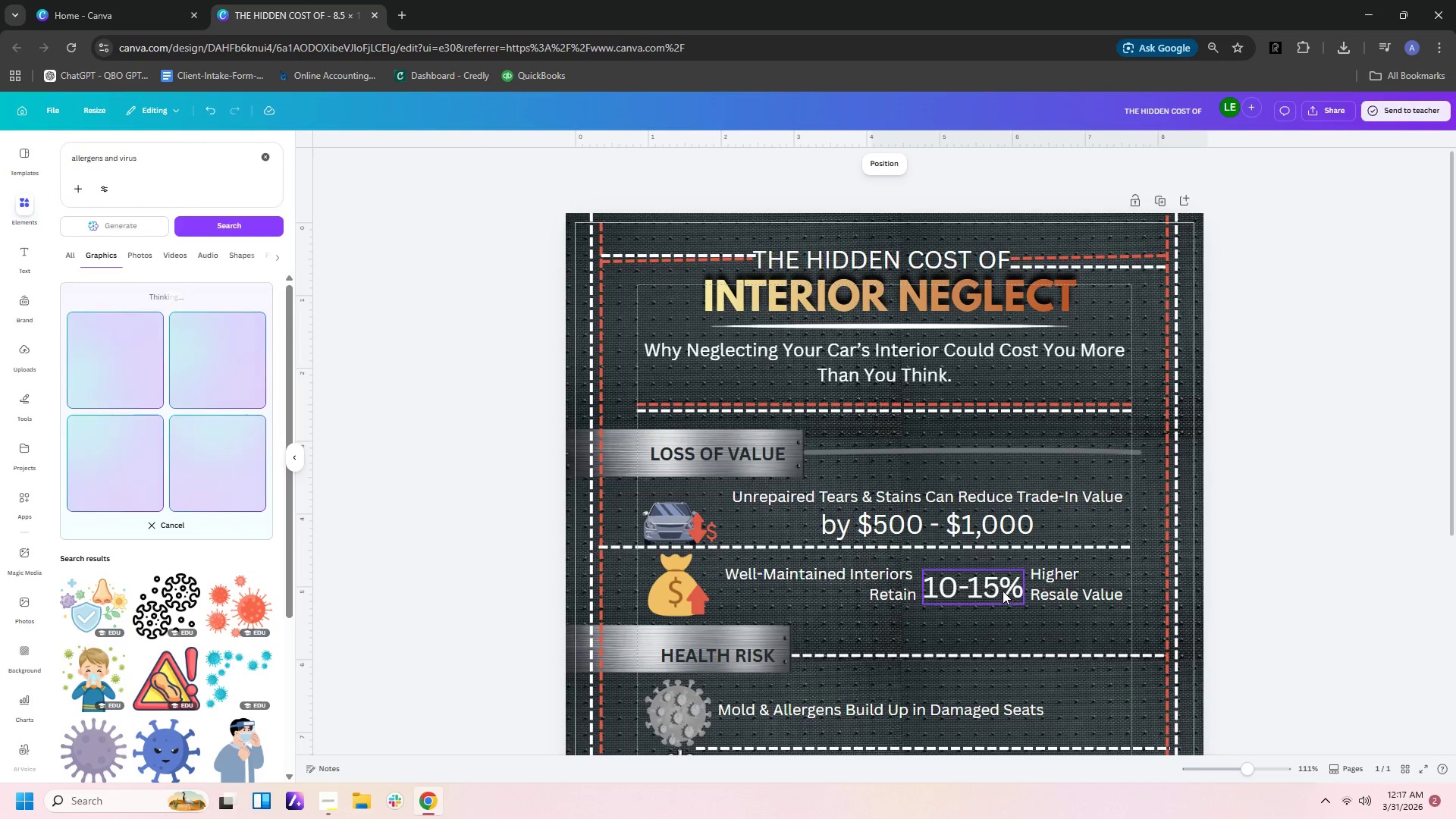 
wait(16.94)
 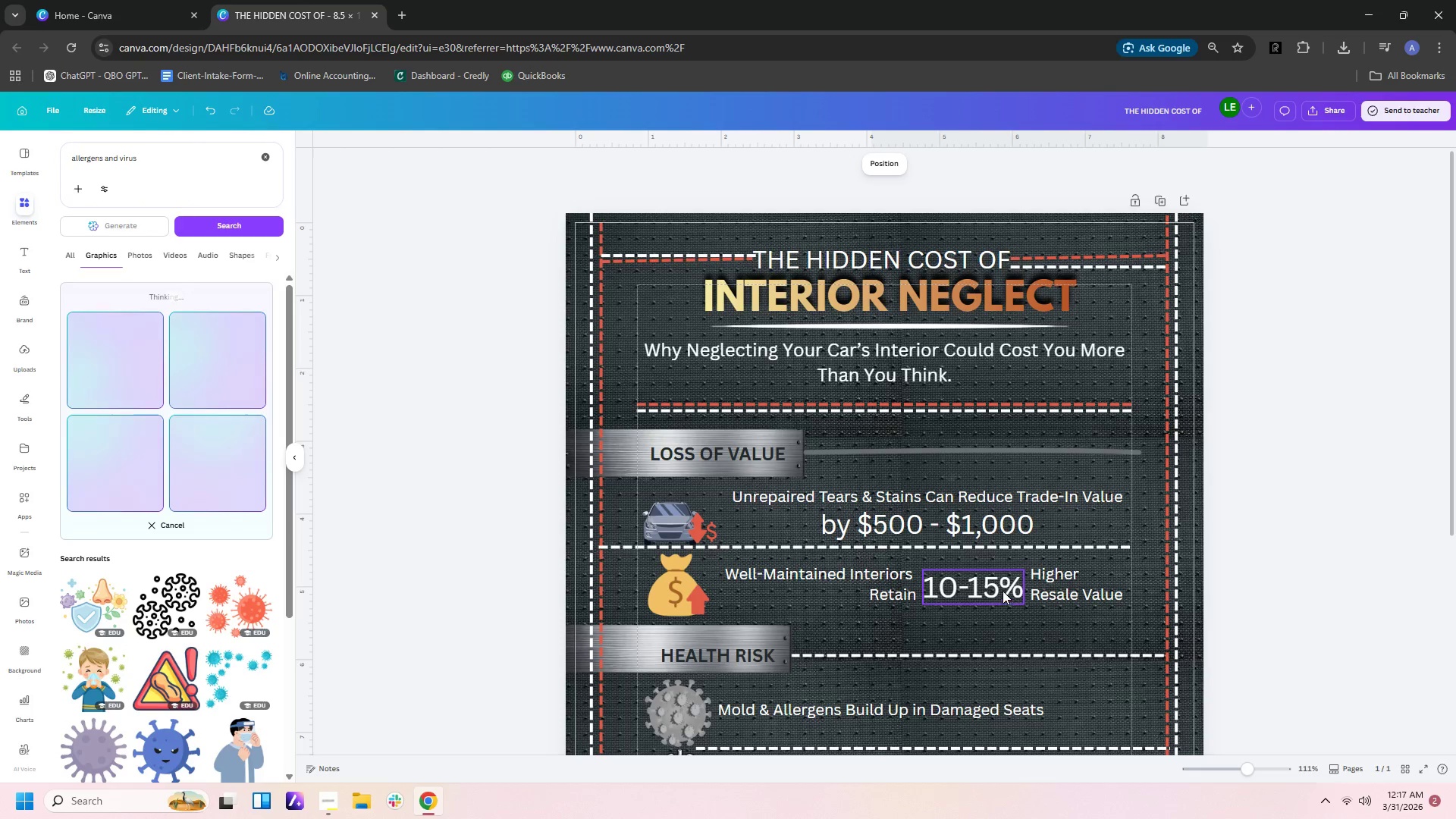 
left_click([1121, 548])
 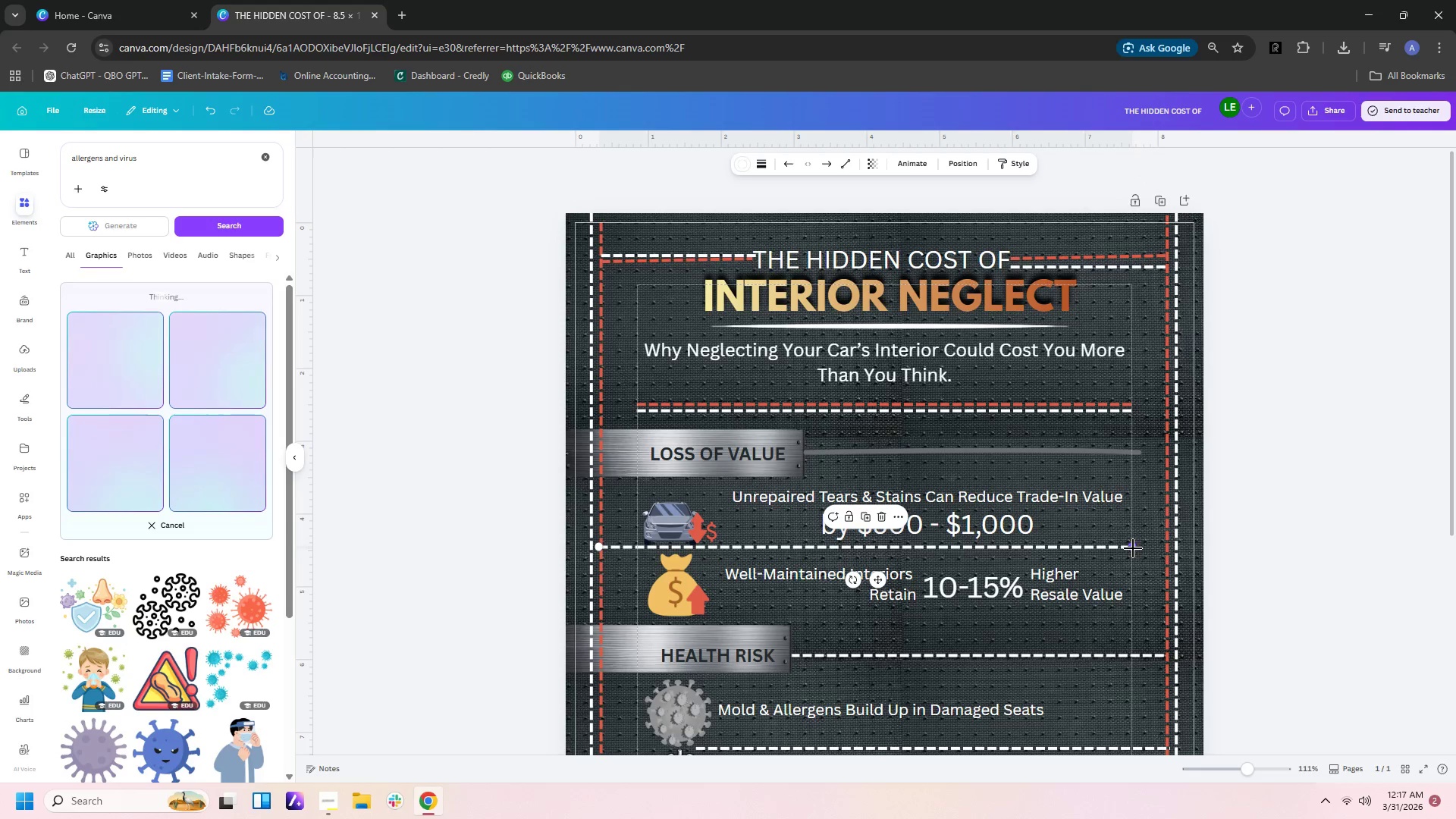 
left_click_drag(start_coordinate=[1133, 548], to_coordinate=[1178, 544])
 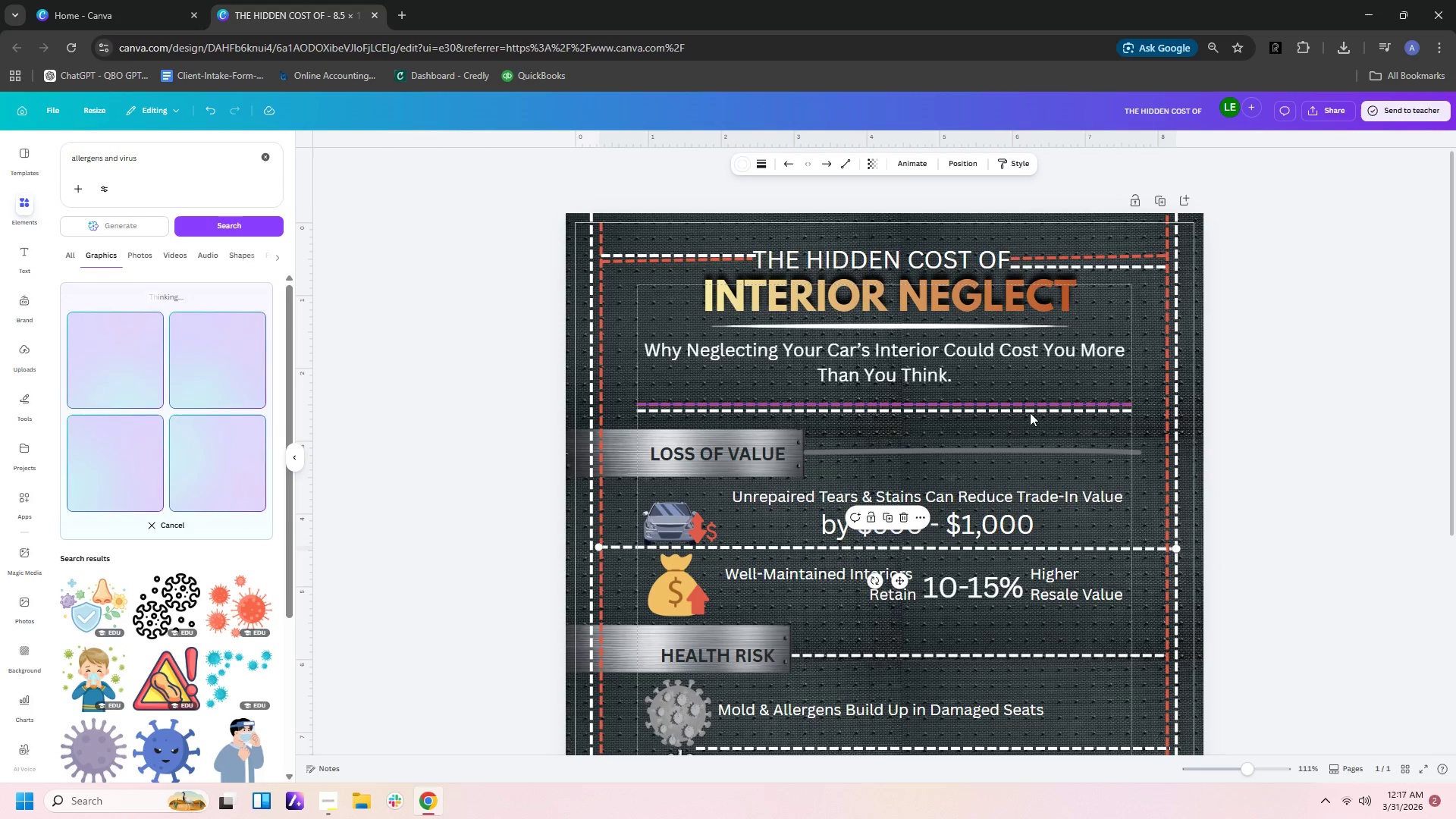 
left_click([1030, 413])
 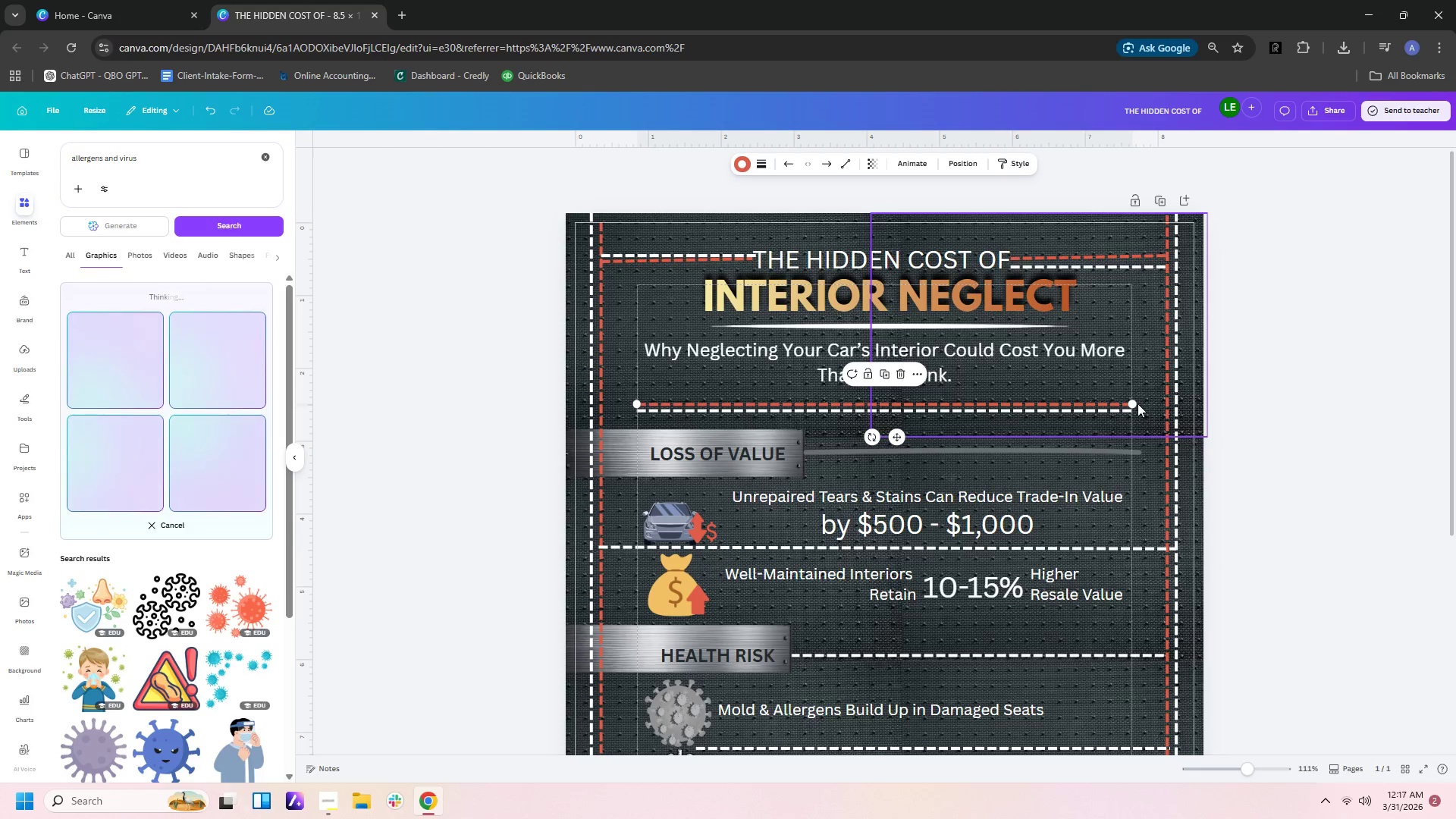 
left_click_drag(start_coordinate=[1134, 403], to_coordinate=[1163, 403])
 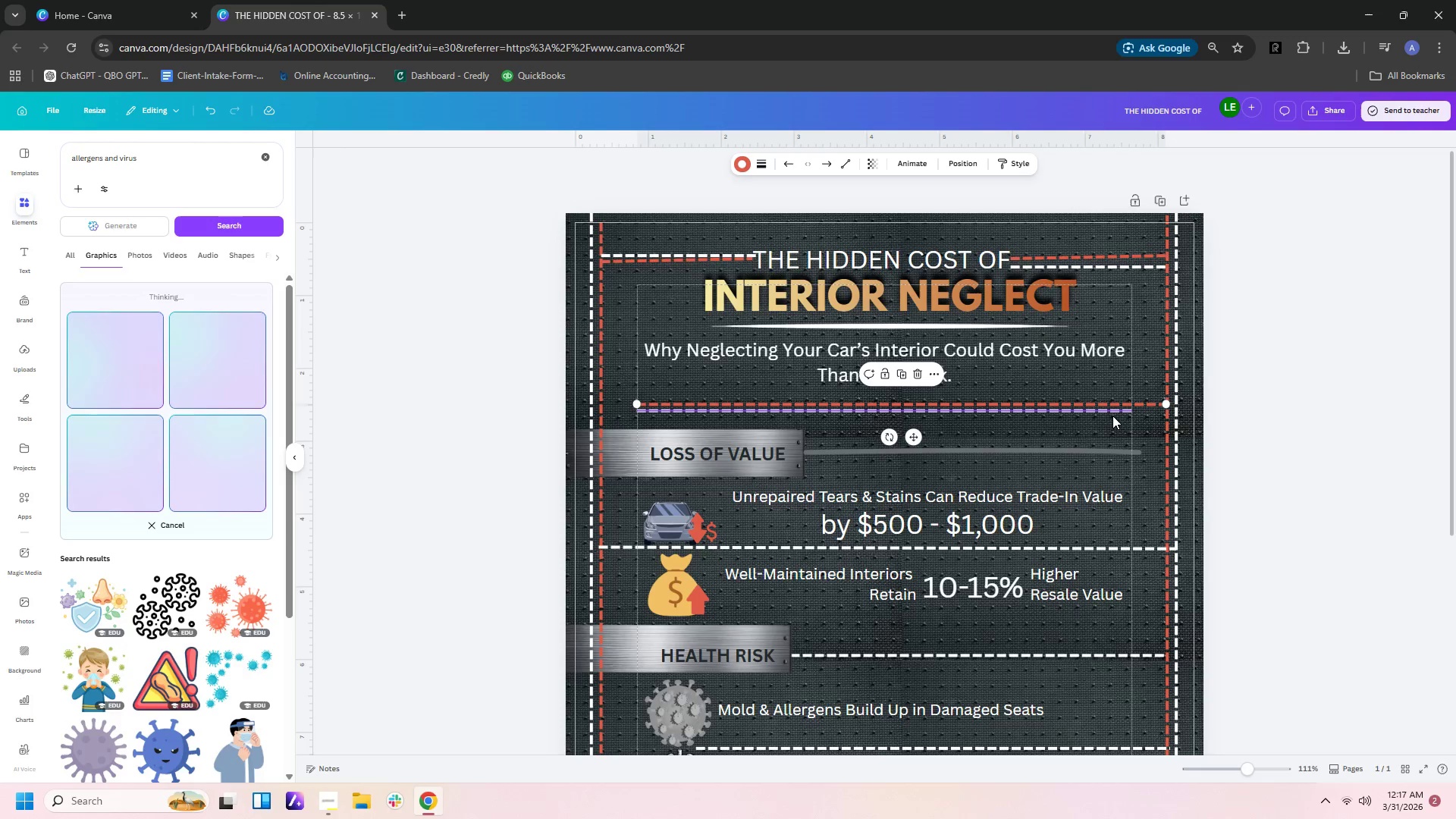 
left_click([1112, 416])
 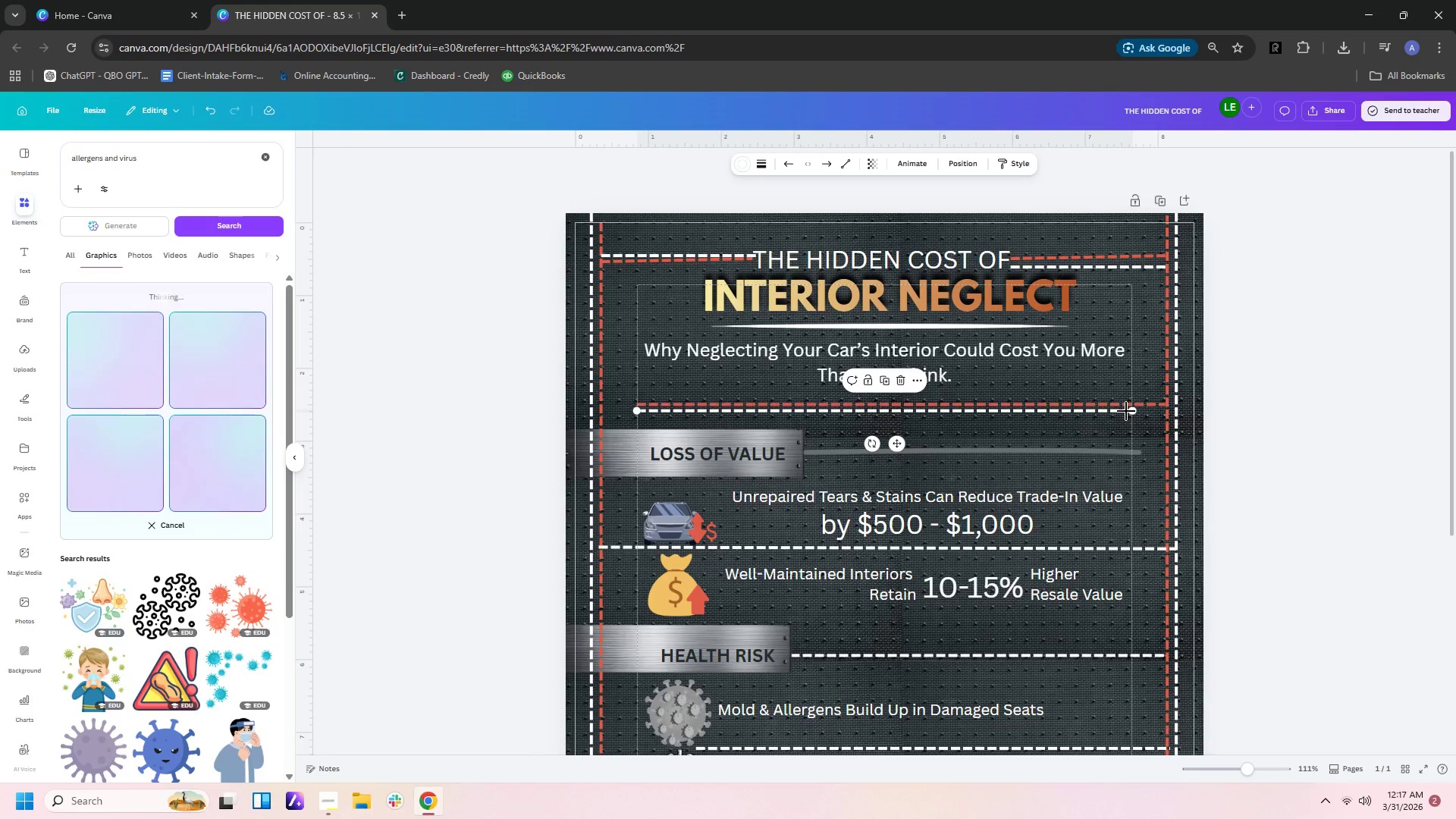 
left_click_drag(start_coordinate=[1128, 411], to_coordinate=[1171, 408])
 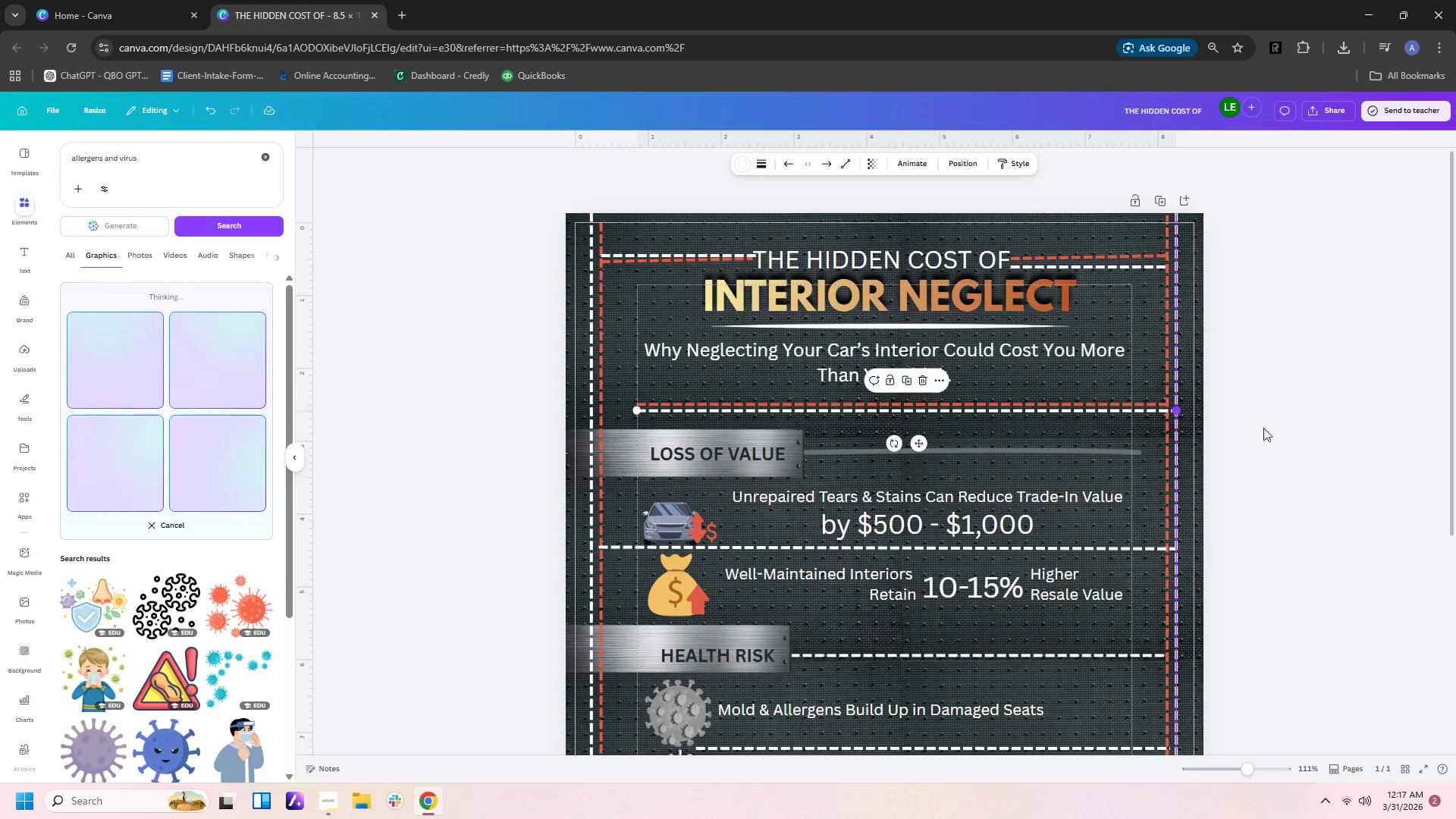 
left_click_drag(start_coordinate=[1263, 428], to_coordinate=[1270, 431])
 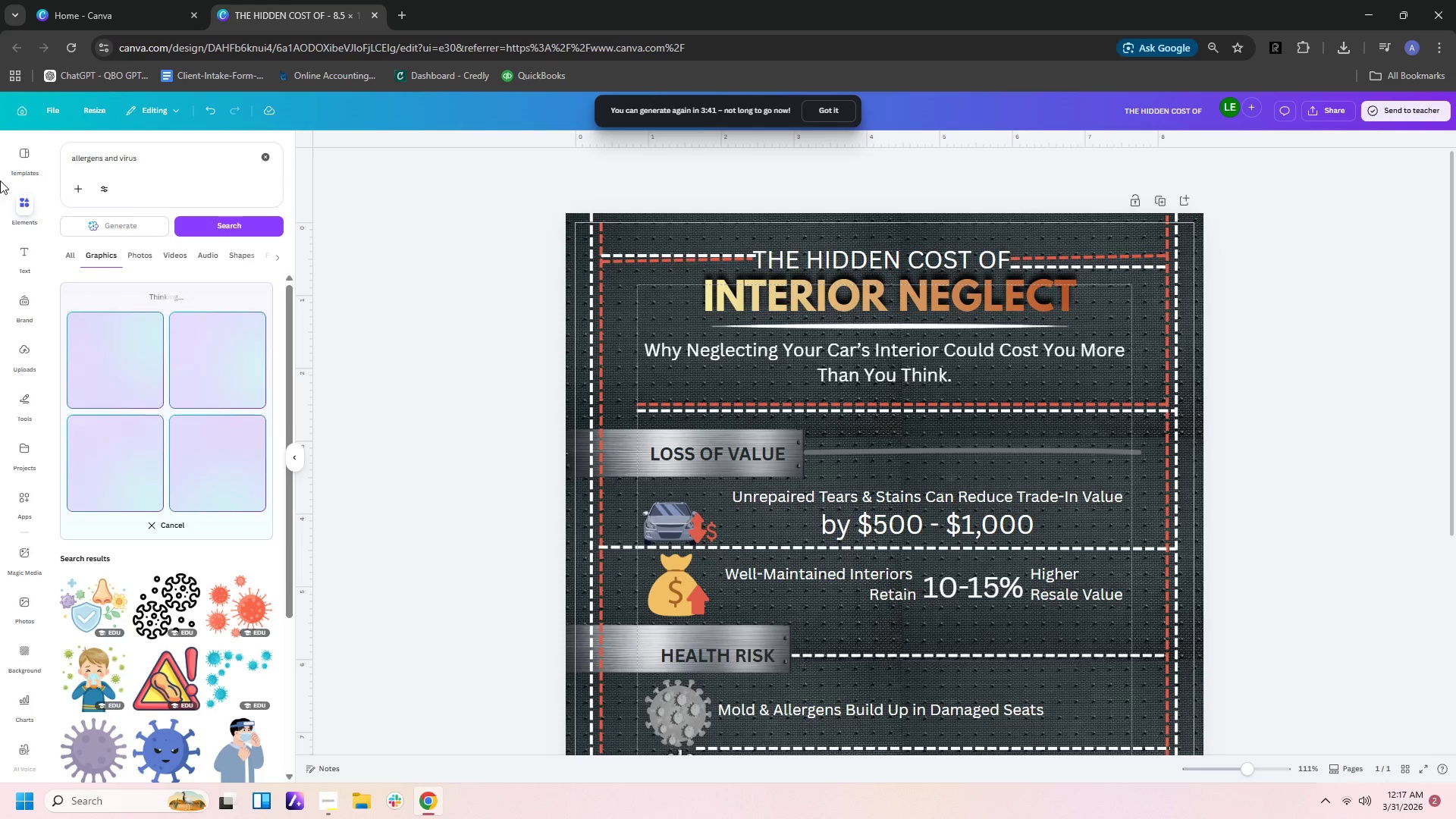 
scroll: coordinate [246, 382], scroll_direction: down, amount: 1.0
 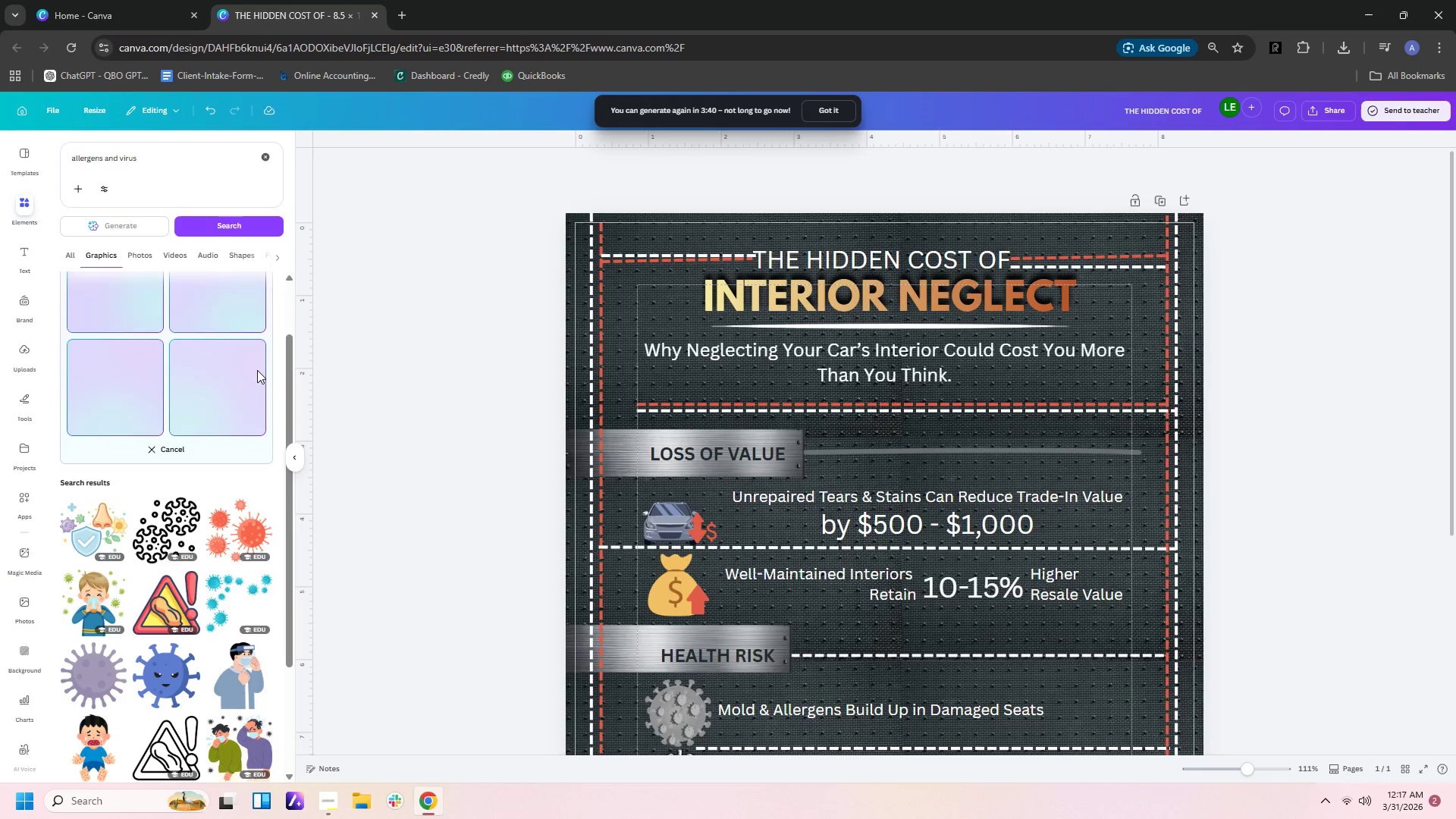 
mouse_move([204, 395])
 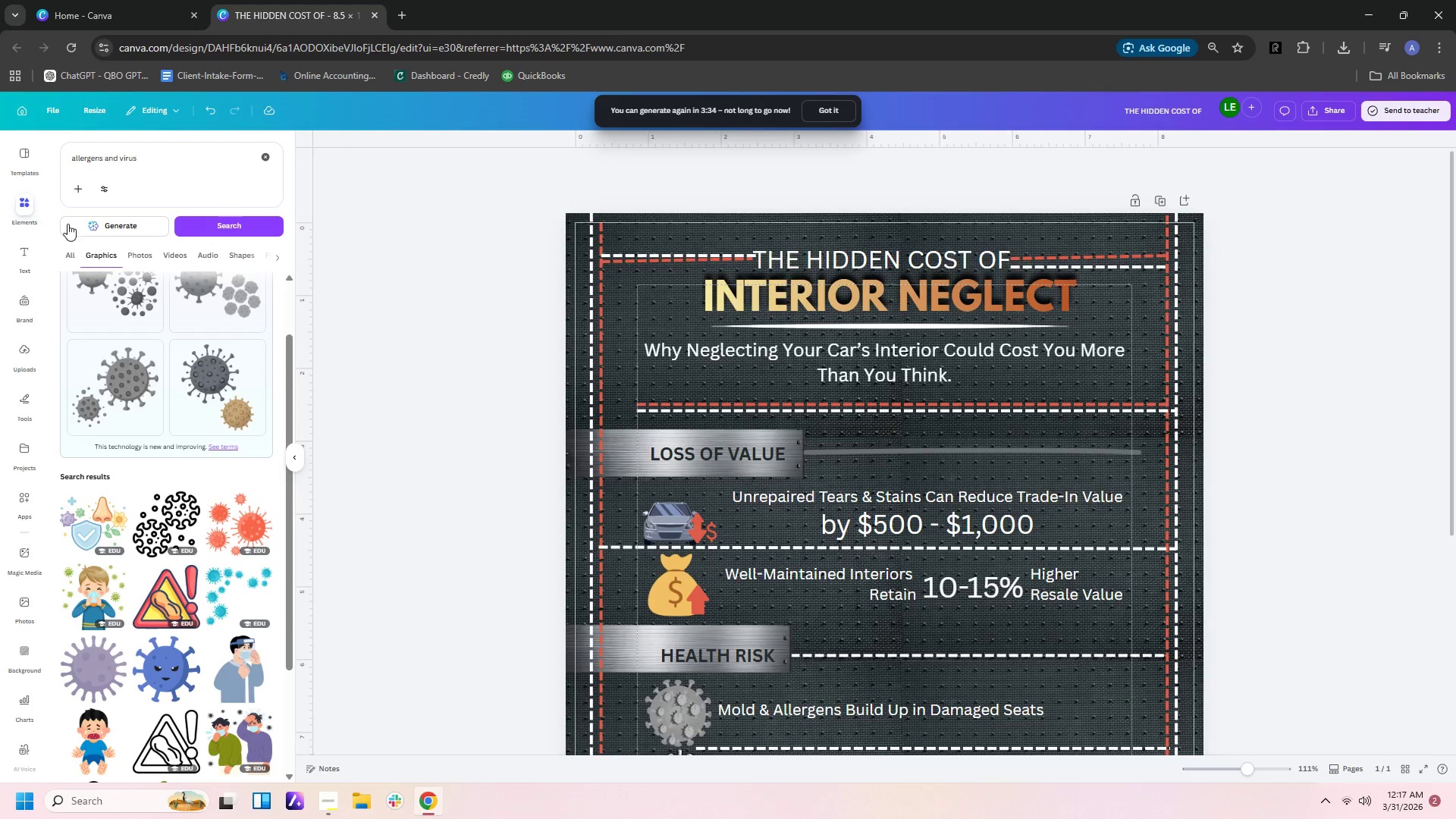 
left_click_drag(start_coordinate=[145, 161], to_coordinate=[0, 150])
 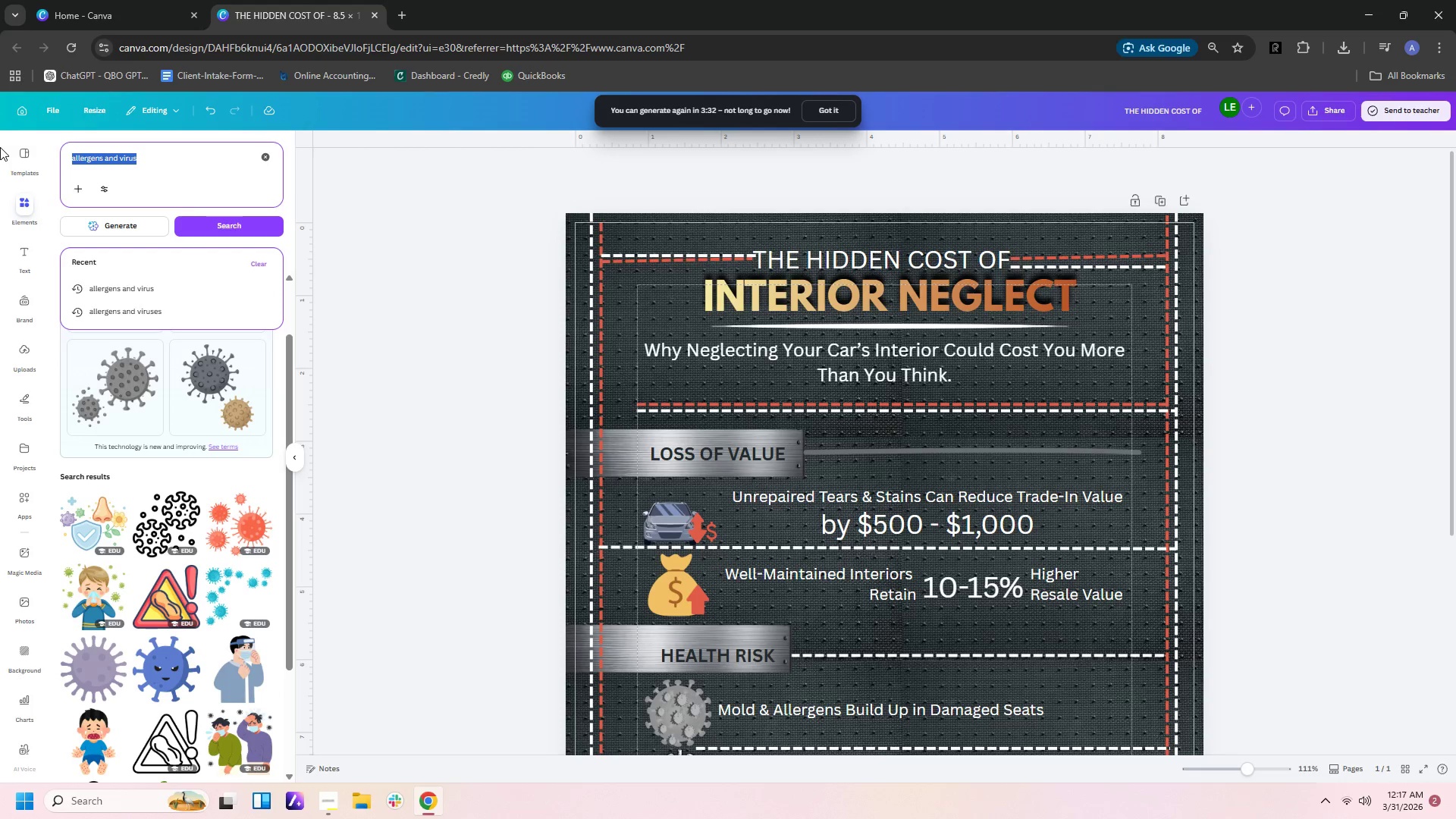 
type(black aover)
key(Backspace)
key(Backspace)
key(Backspace)
key(Backspace)
key(Backspace)
type(overlayu)
key(Backspace)
 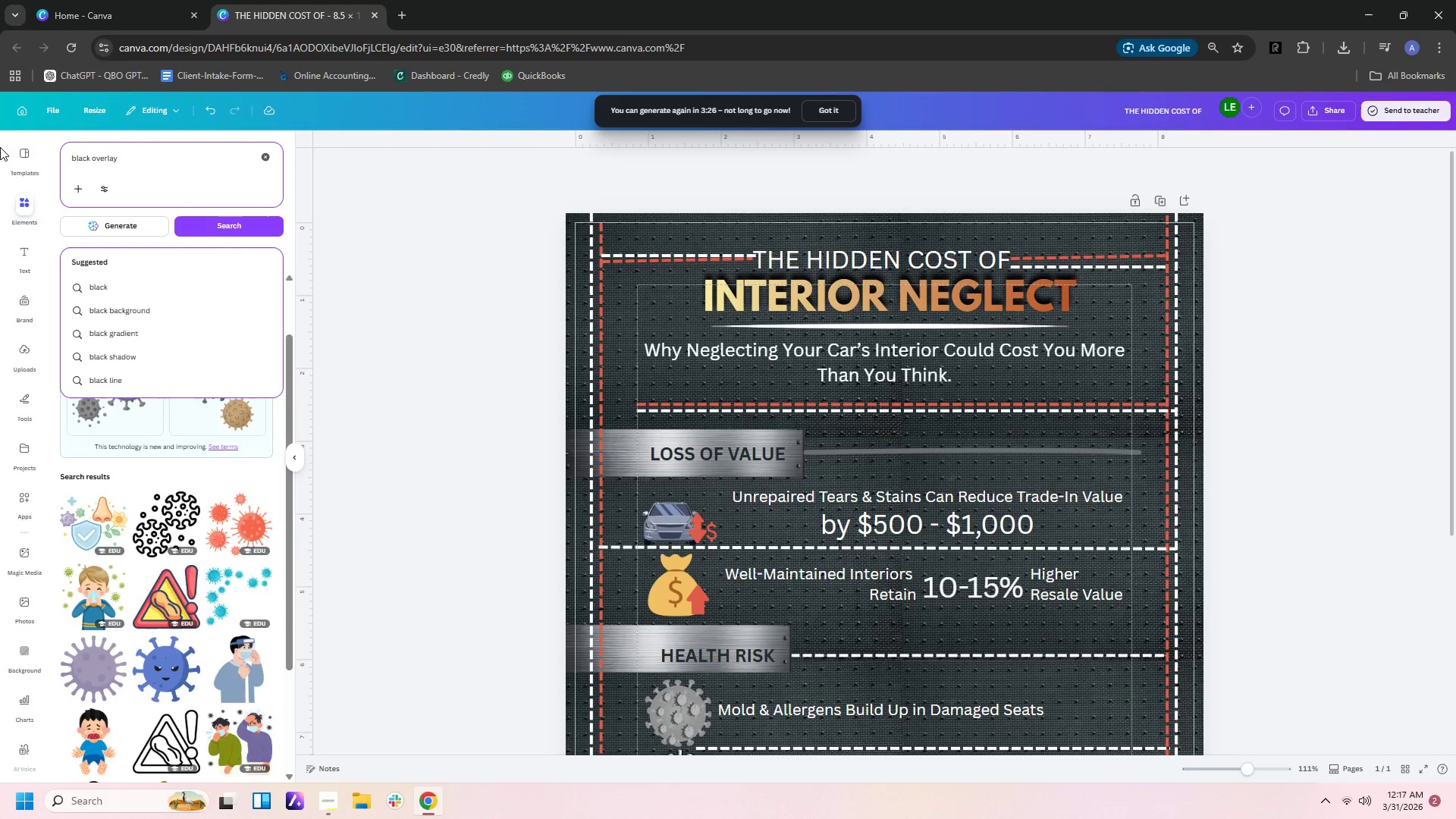 
key(Enter)
 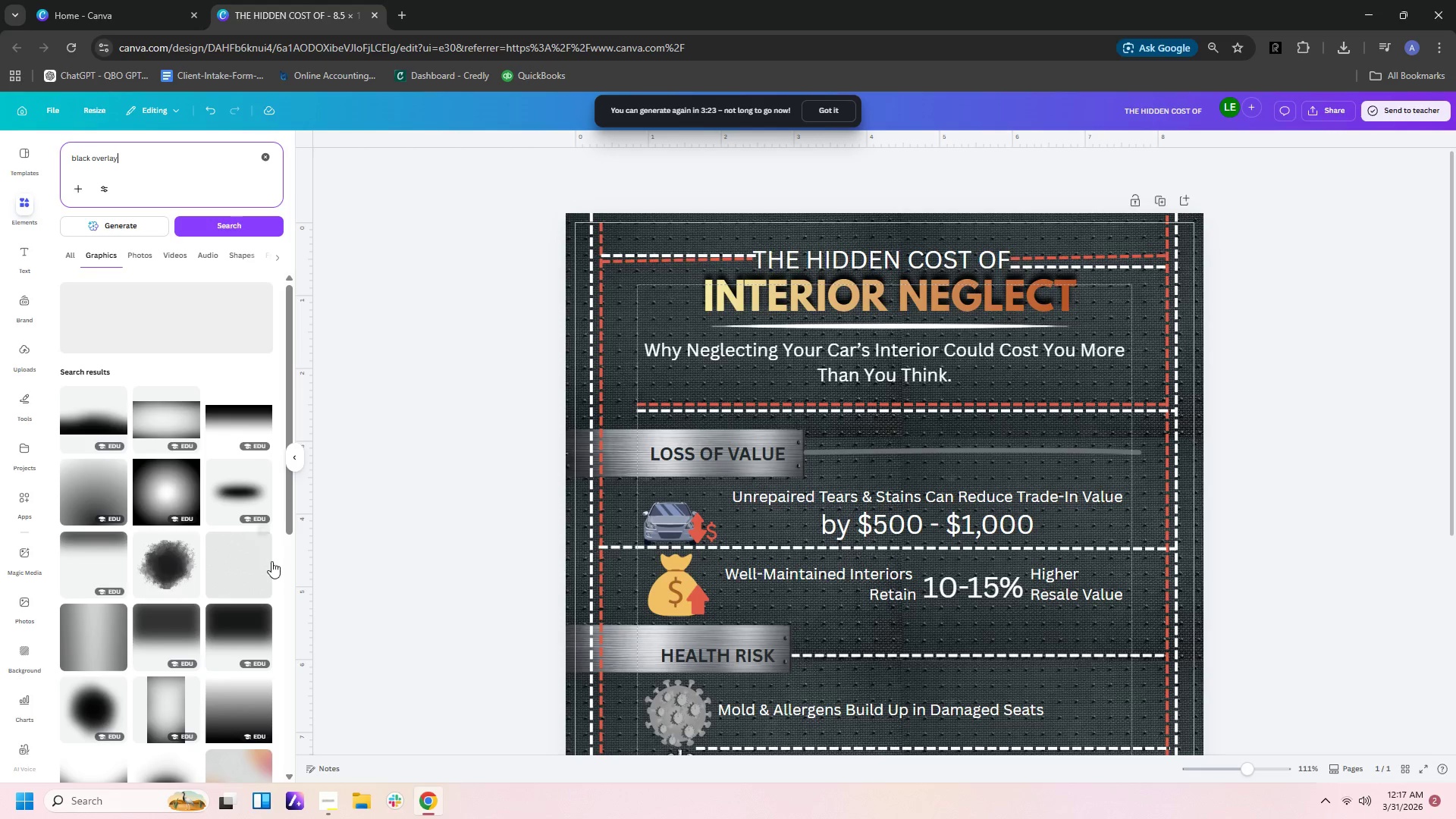 
scroll: coordinate [128, 721], scroll_direction: down, amount: 19.0
 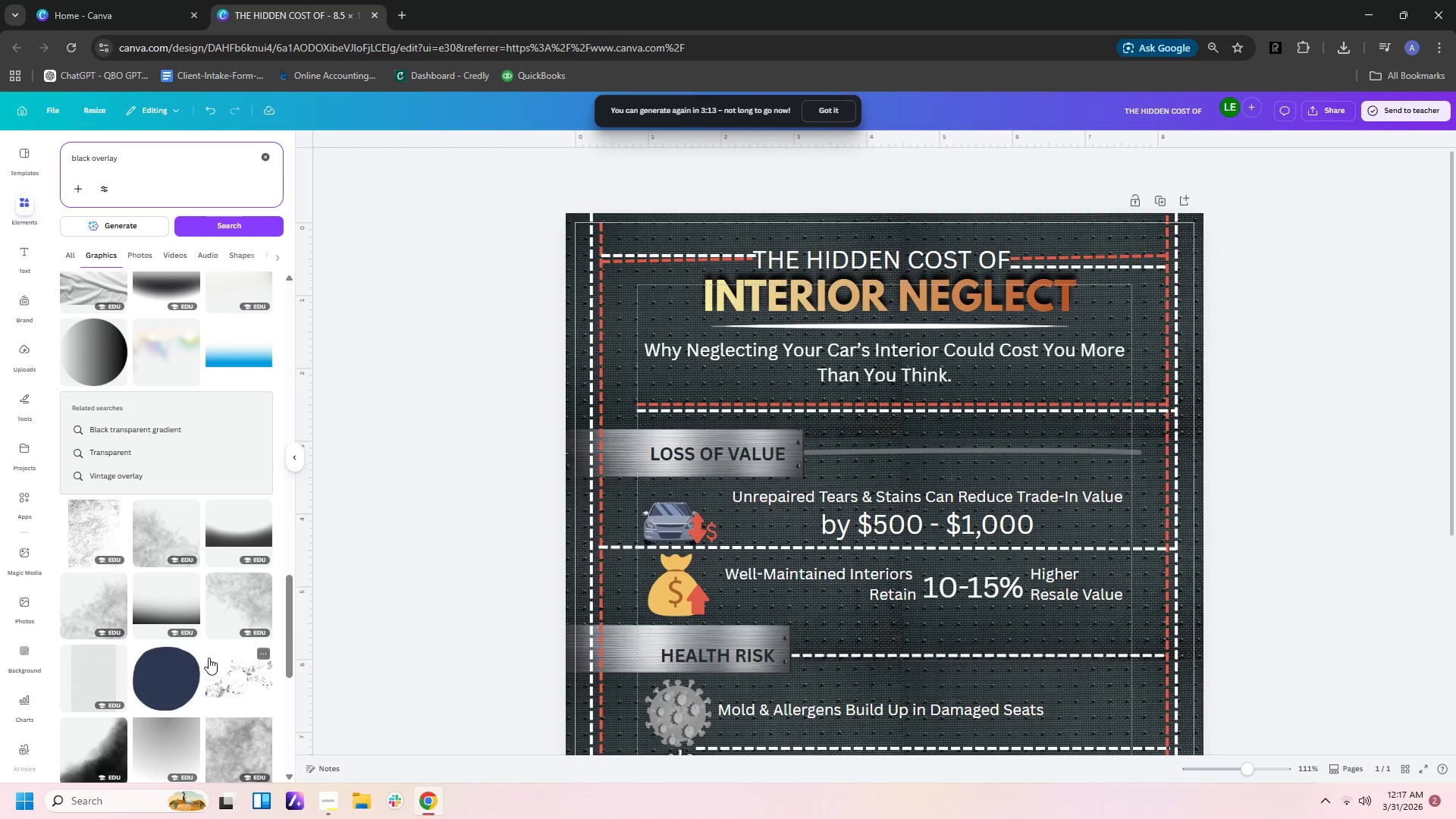 
scroll: coordinate [208, 664], scroll_direction: down, amount: 11.0
 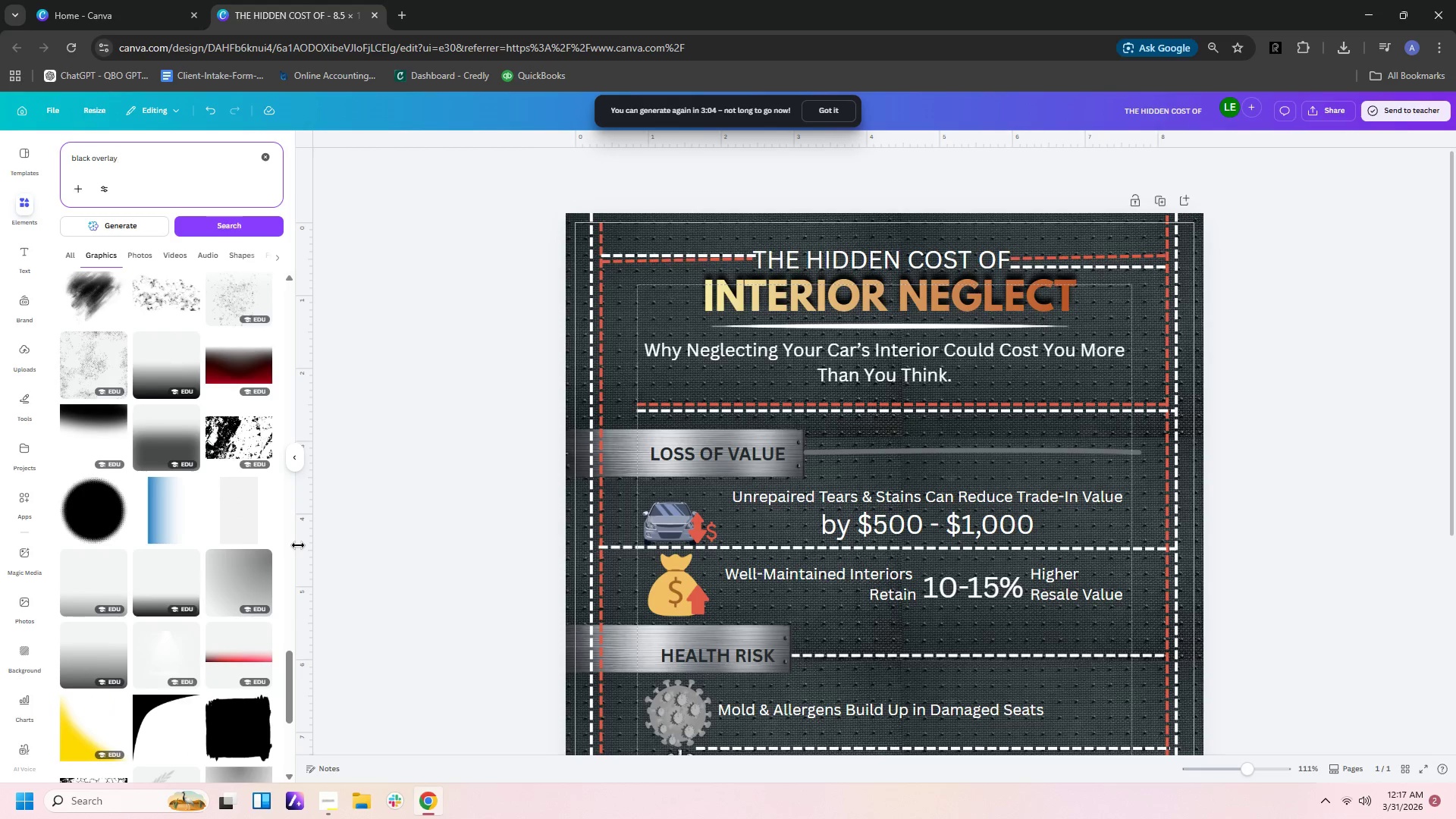 
wait(5.61)
 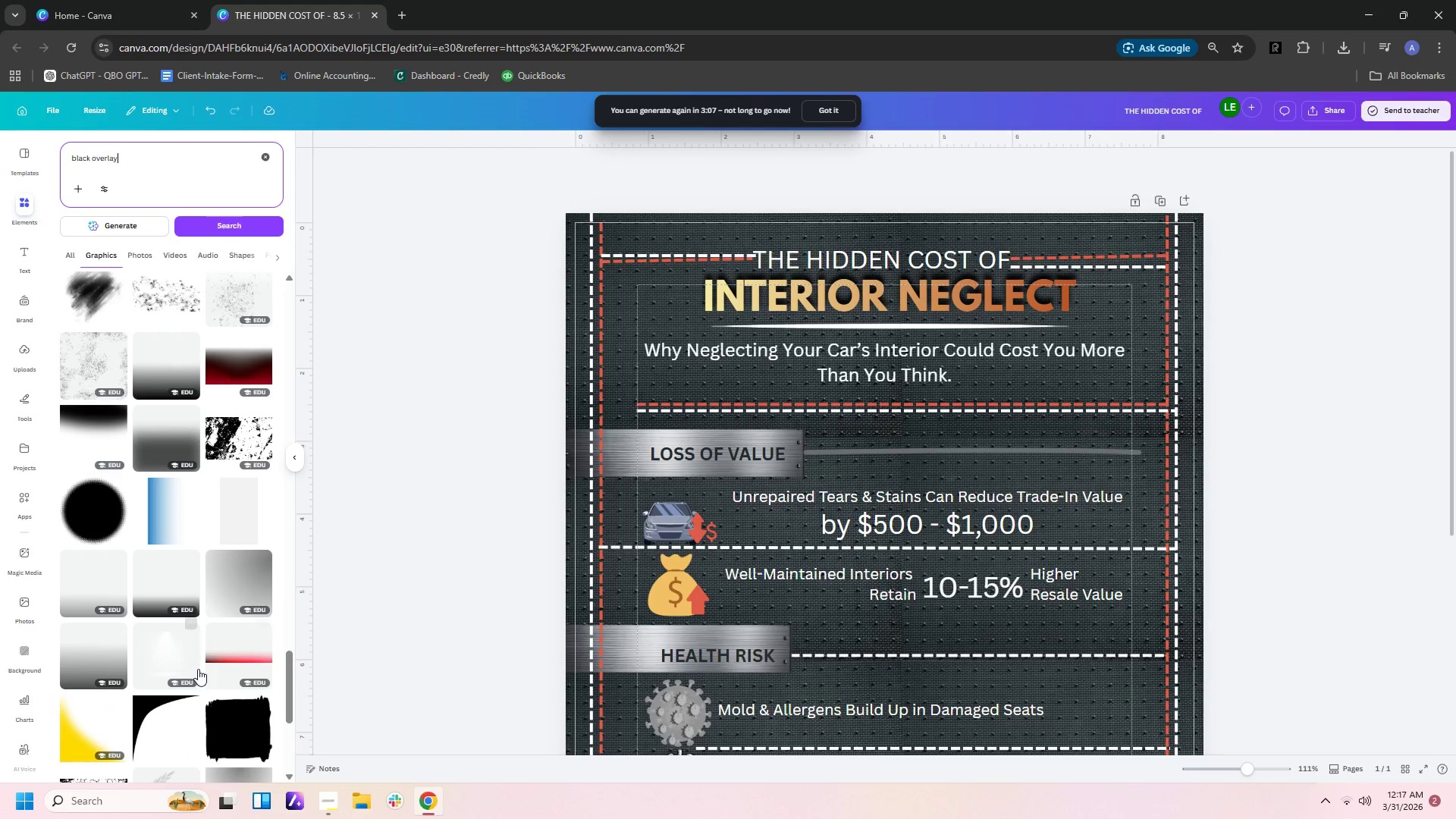 
scroll: coordinate [202, 454], scroll_direction: down, amount: 7.0
 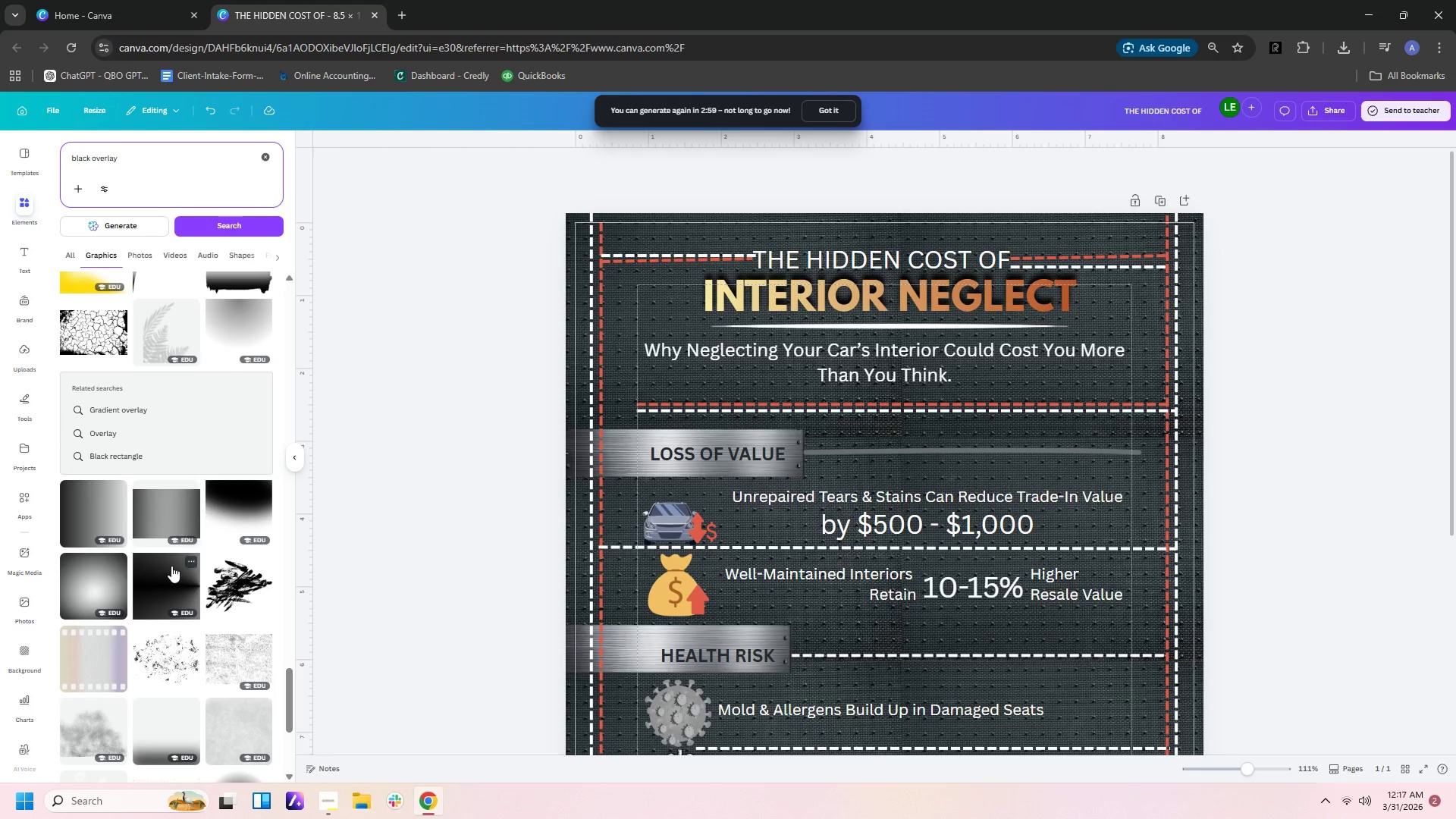 
left_click([174, 522])
 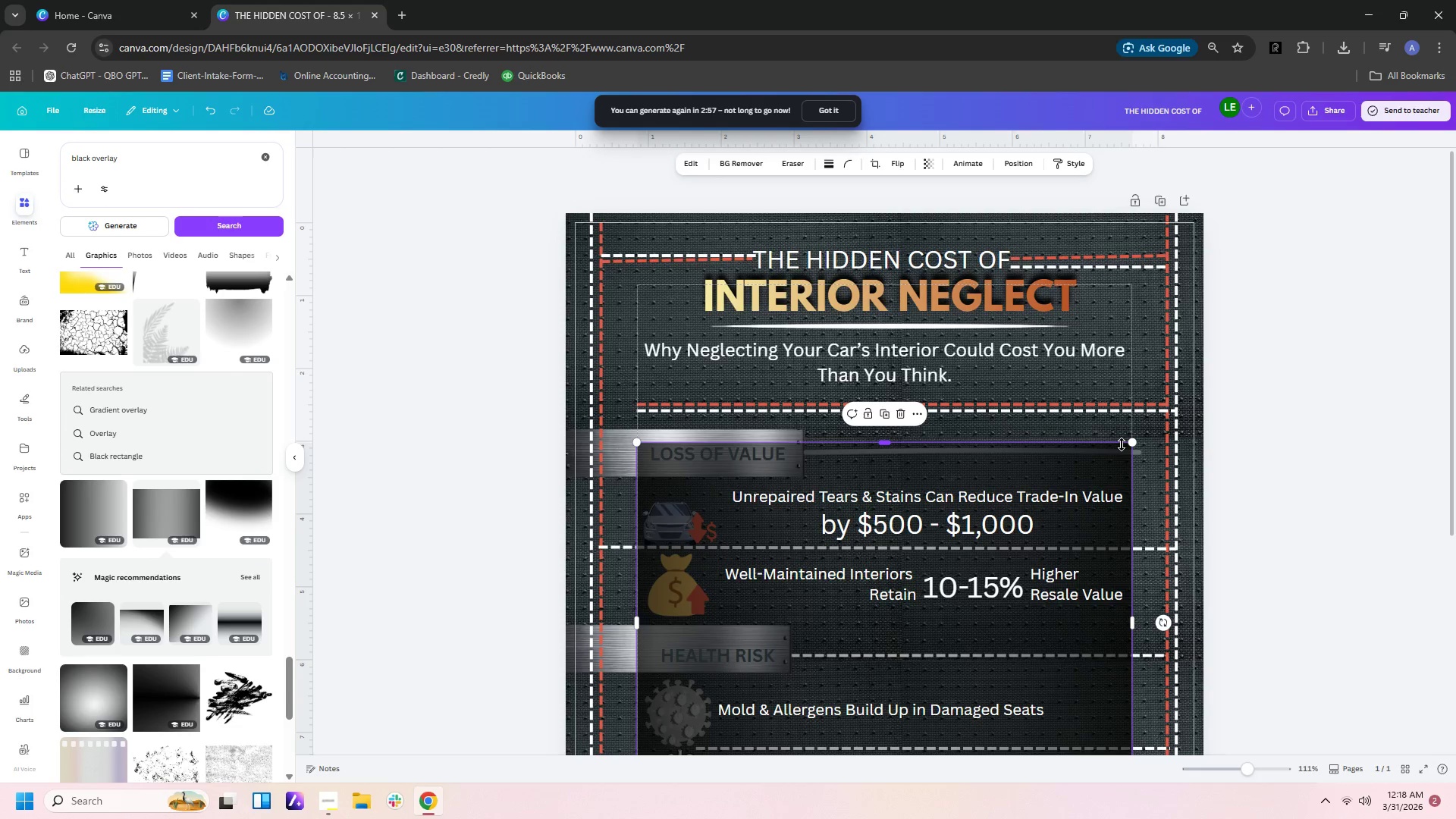 
left_click_drag(start_coordinate=[1135, 442], to_coordinate=[1170, 430])
 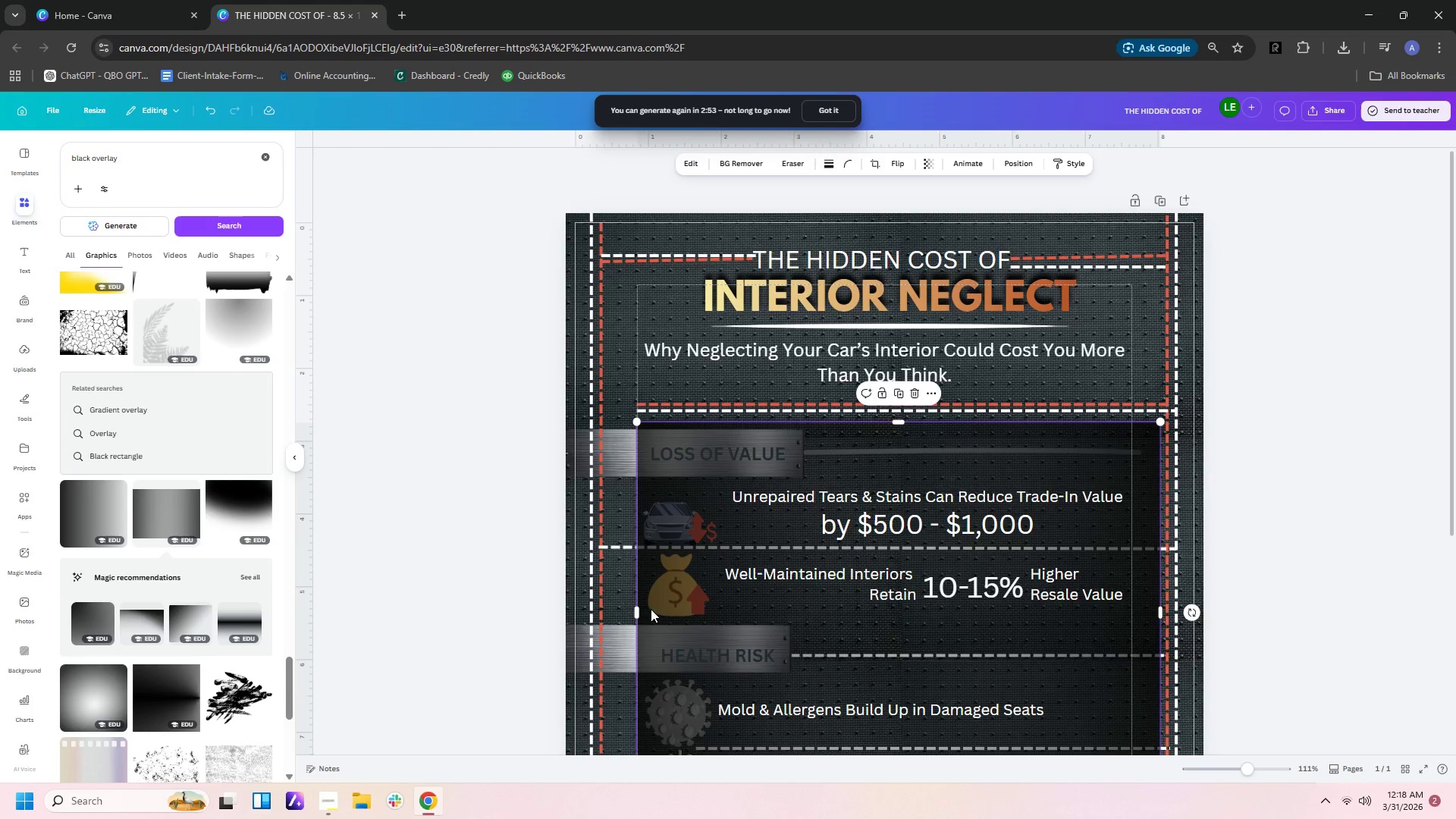 
left_click_drag(start_coordinate=[637, 613], to_coordinate=[604, 609])
 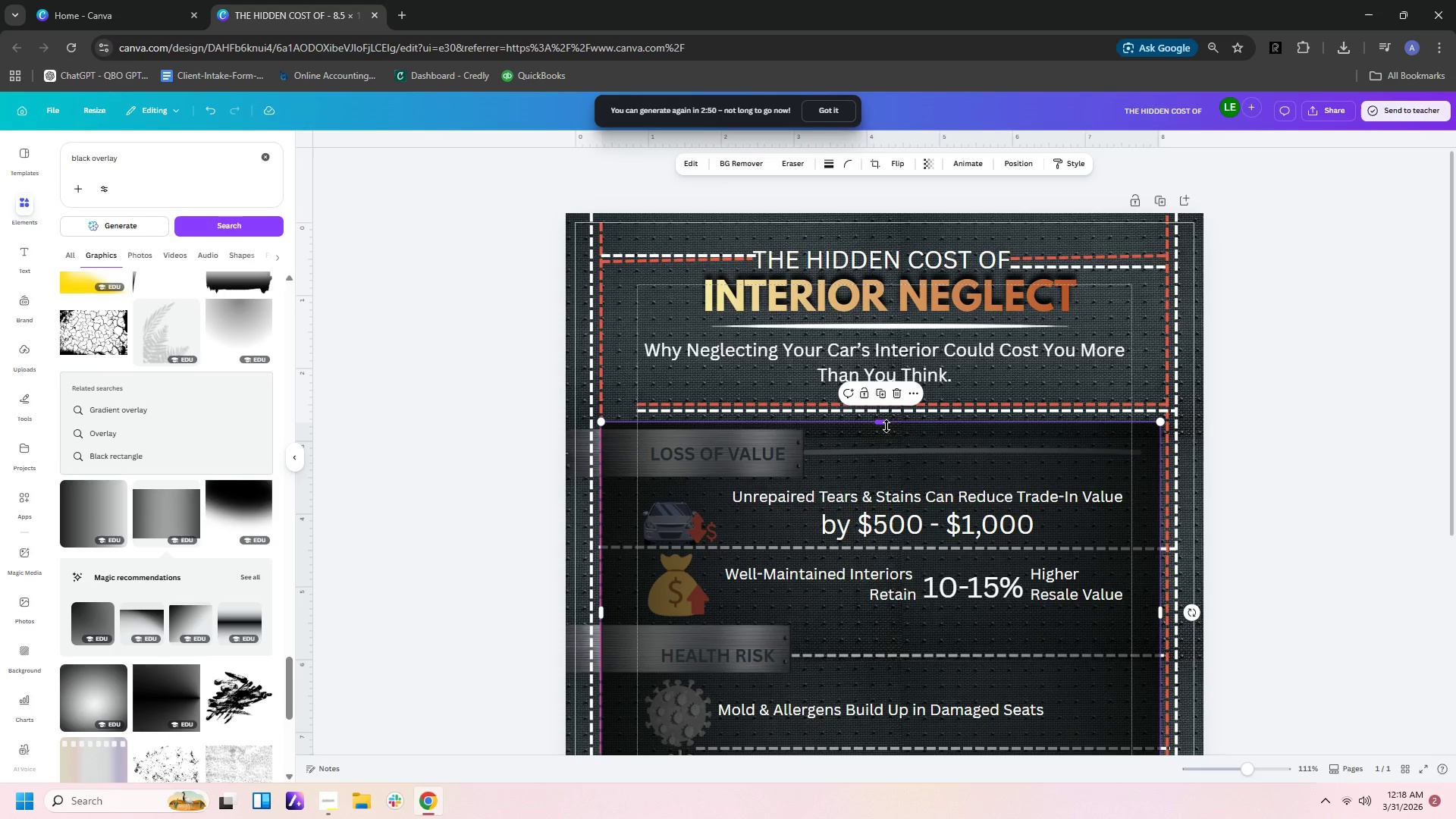 
left_click_drag(start_coordinate=[886, 425], to_coordinate=[908, 594])
 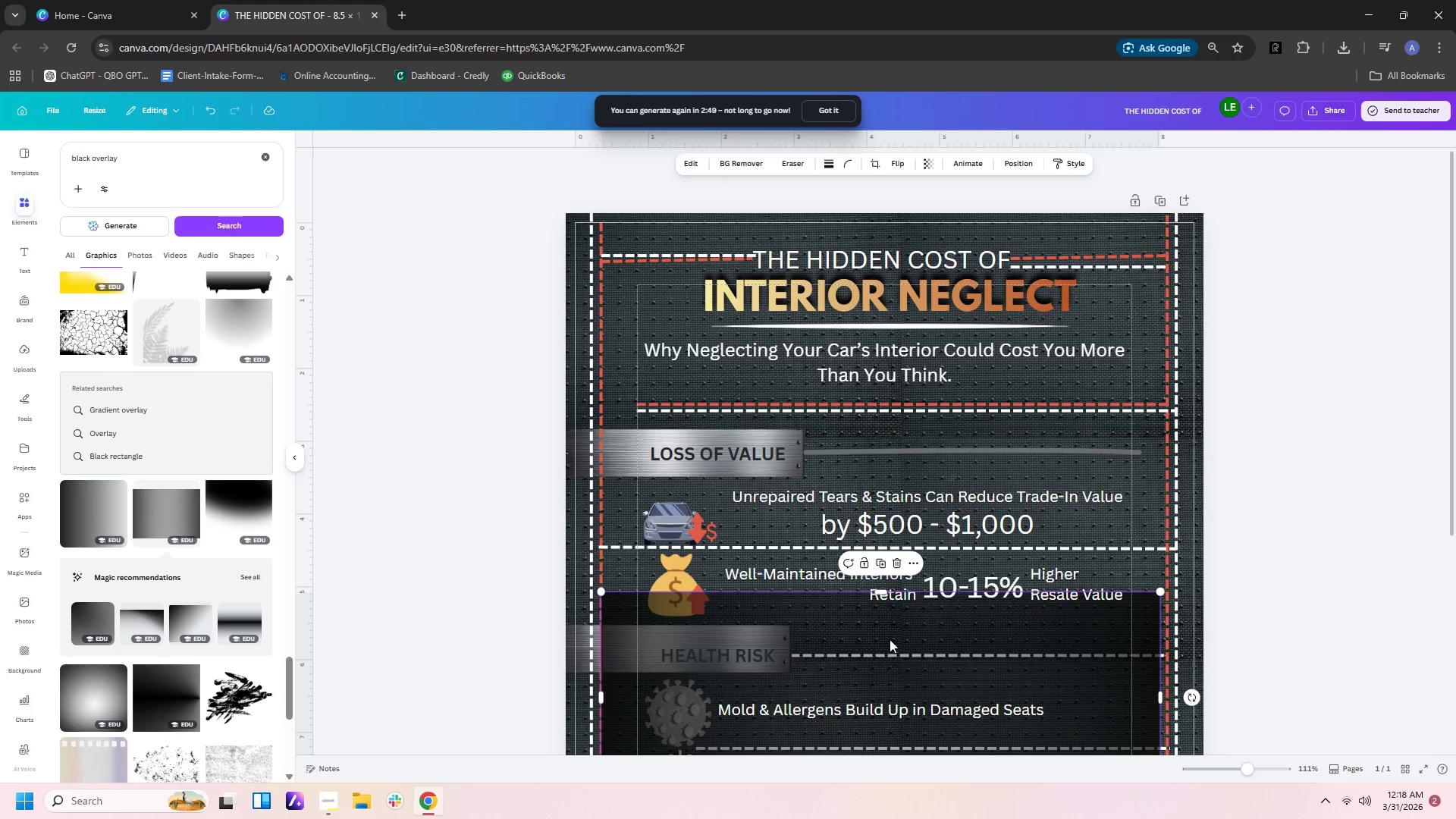 
left_click_drag(start_coordinate=[890, 635], to_coordinate=[893, 466])
 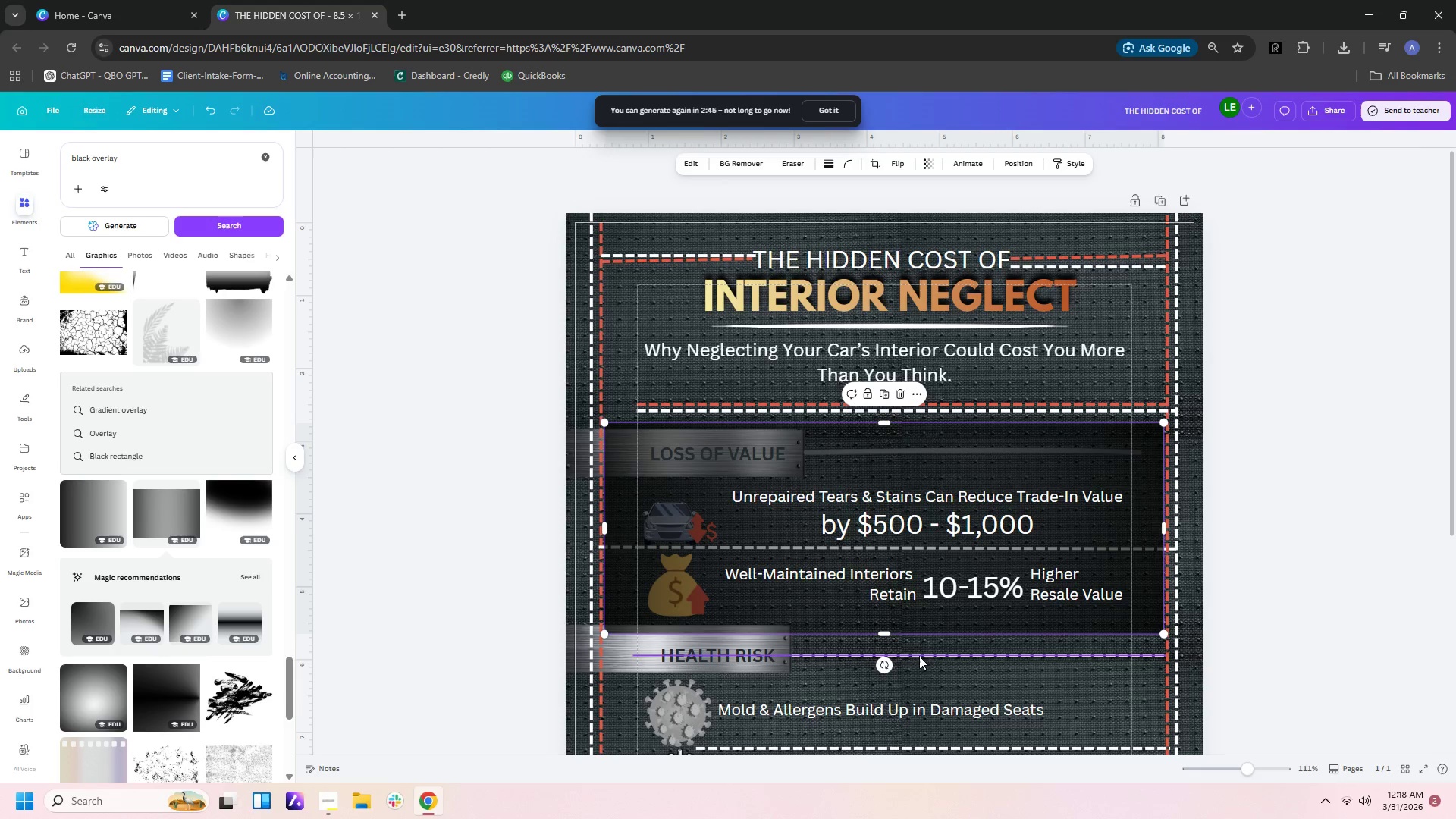 
left_click_drag(start_coordinate=[884, 635], to_coordinate=[902, 623])
 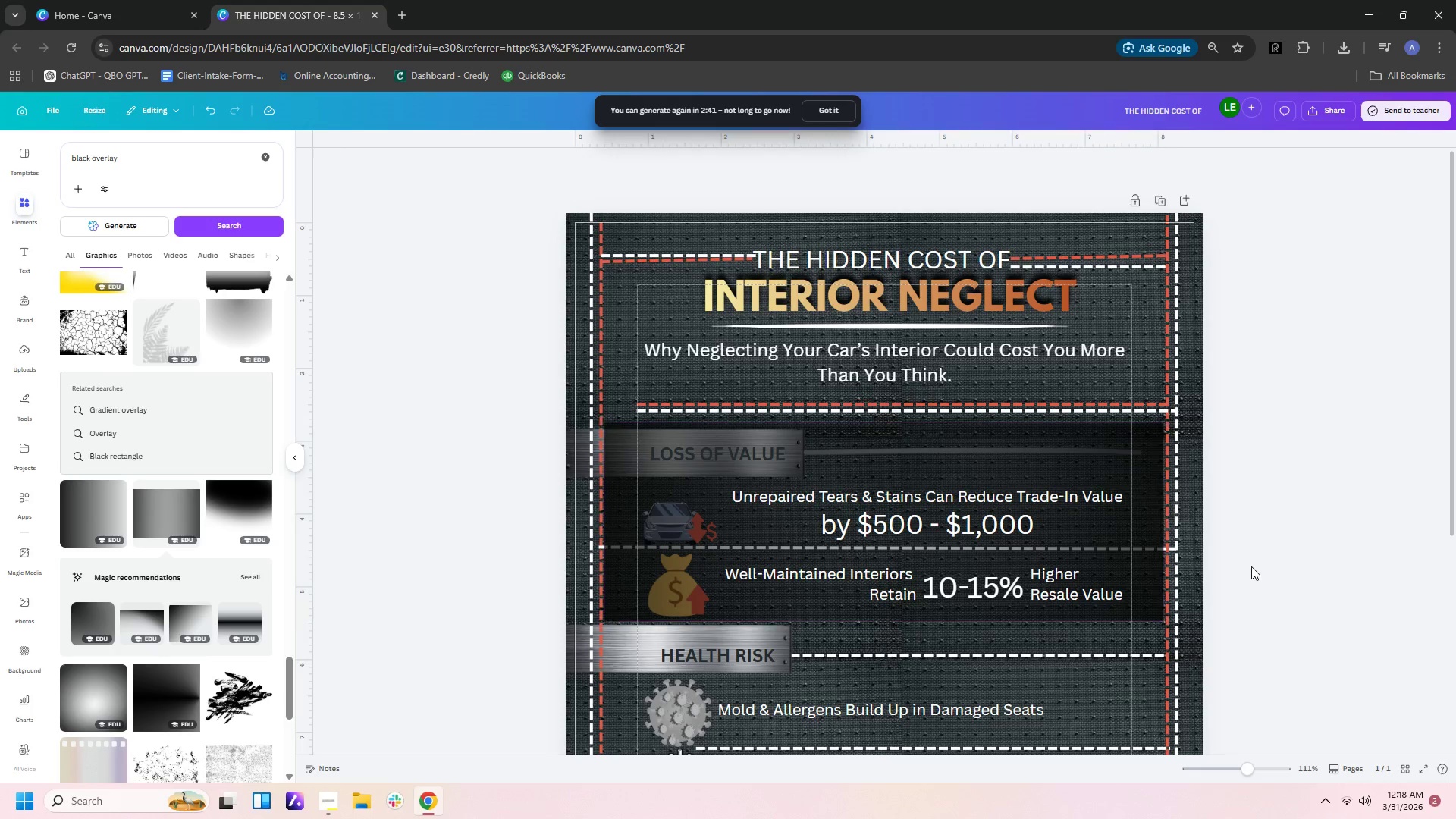 
double_click([1253, 566])
 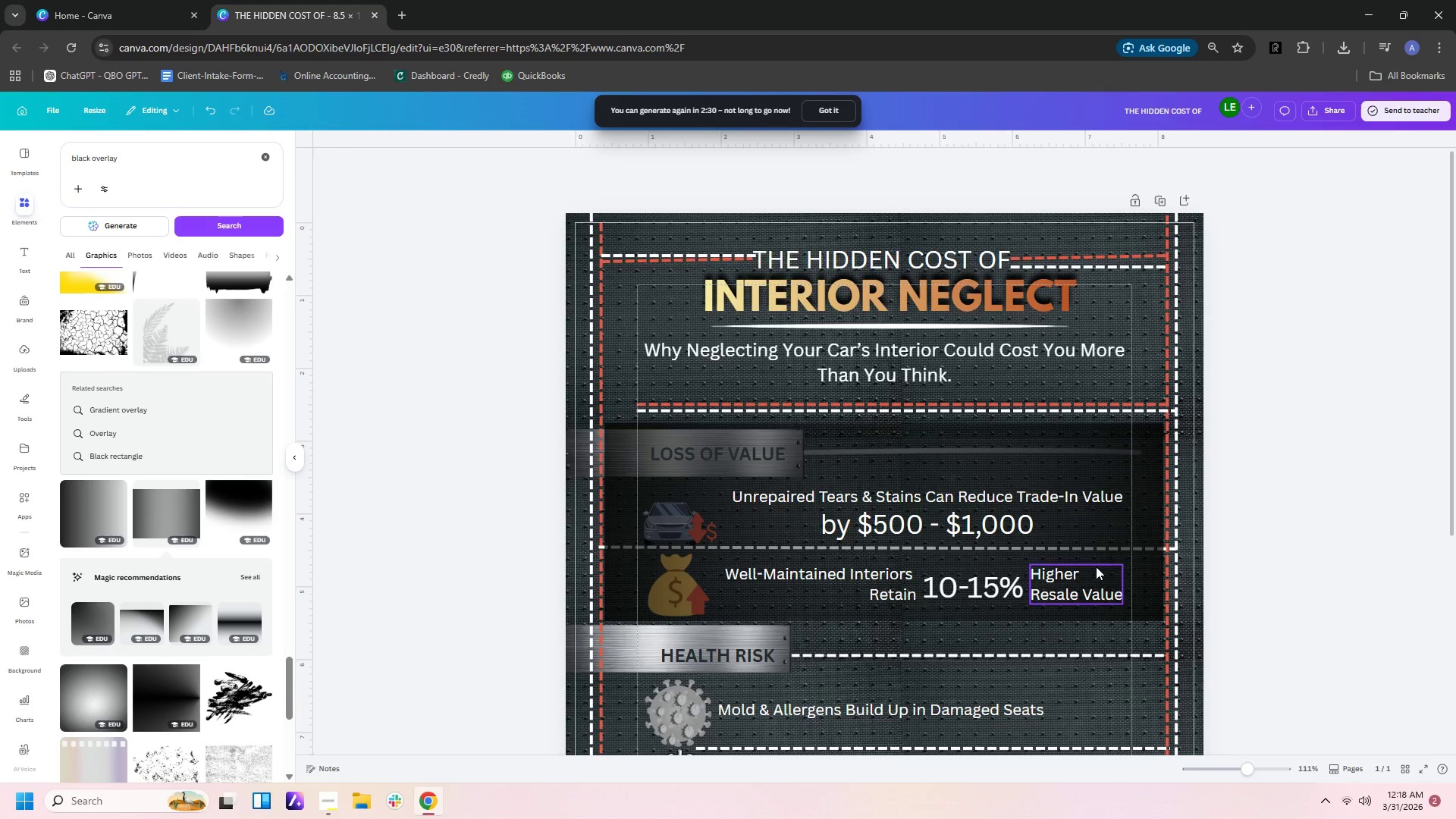 
wait(15.61)
 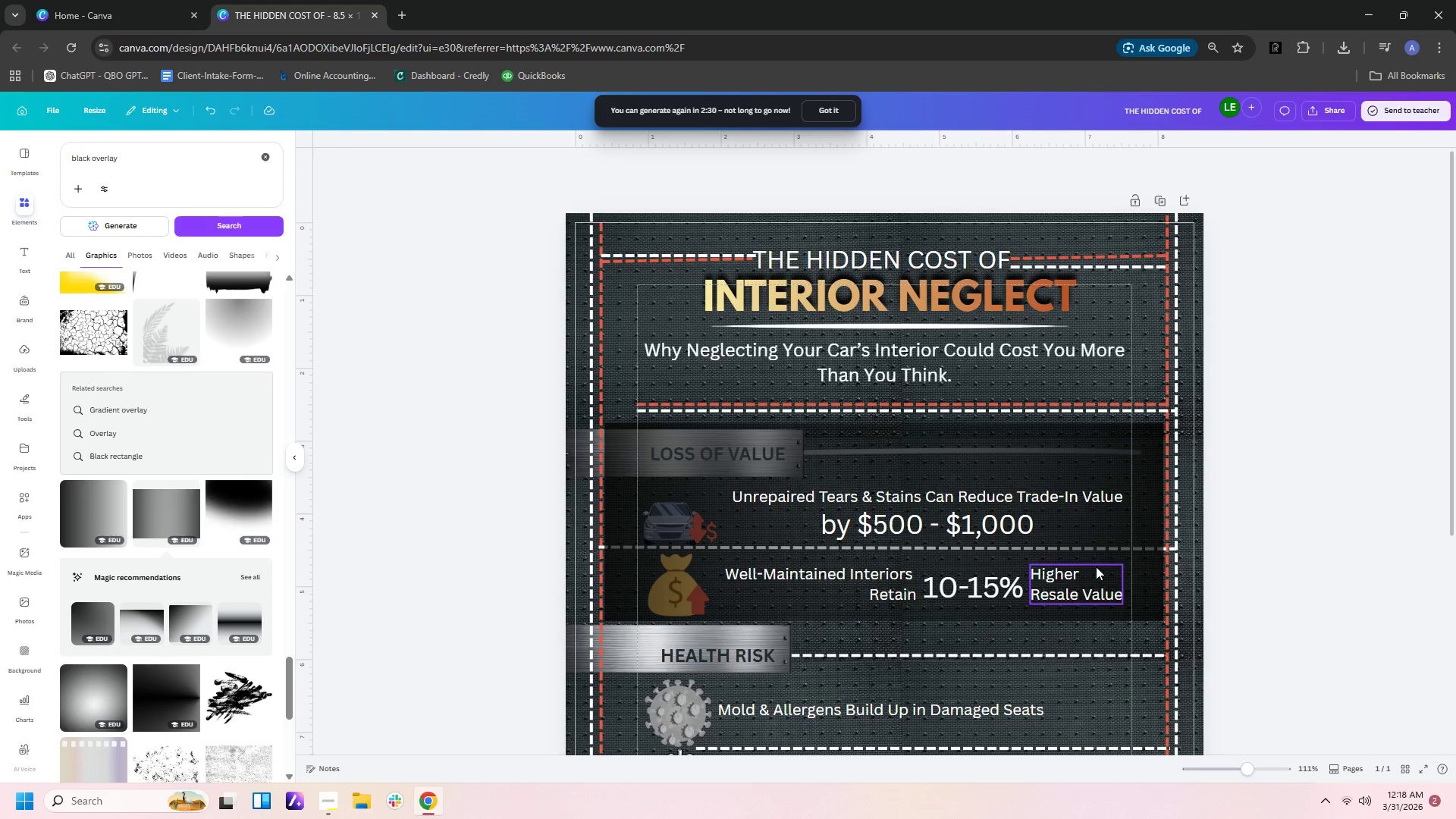 
left_click([1151, 479])
 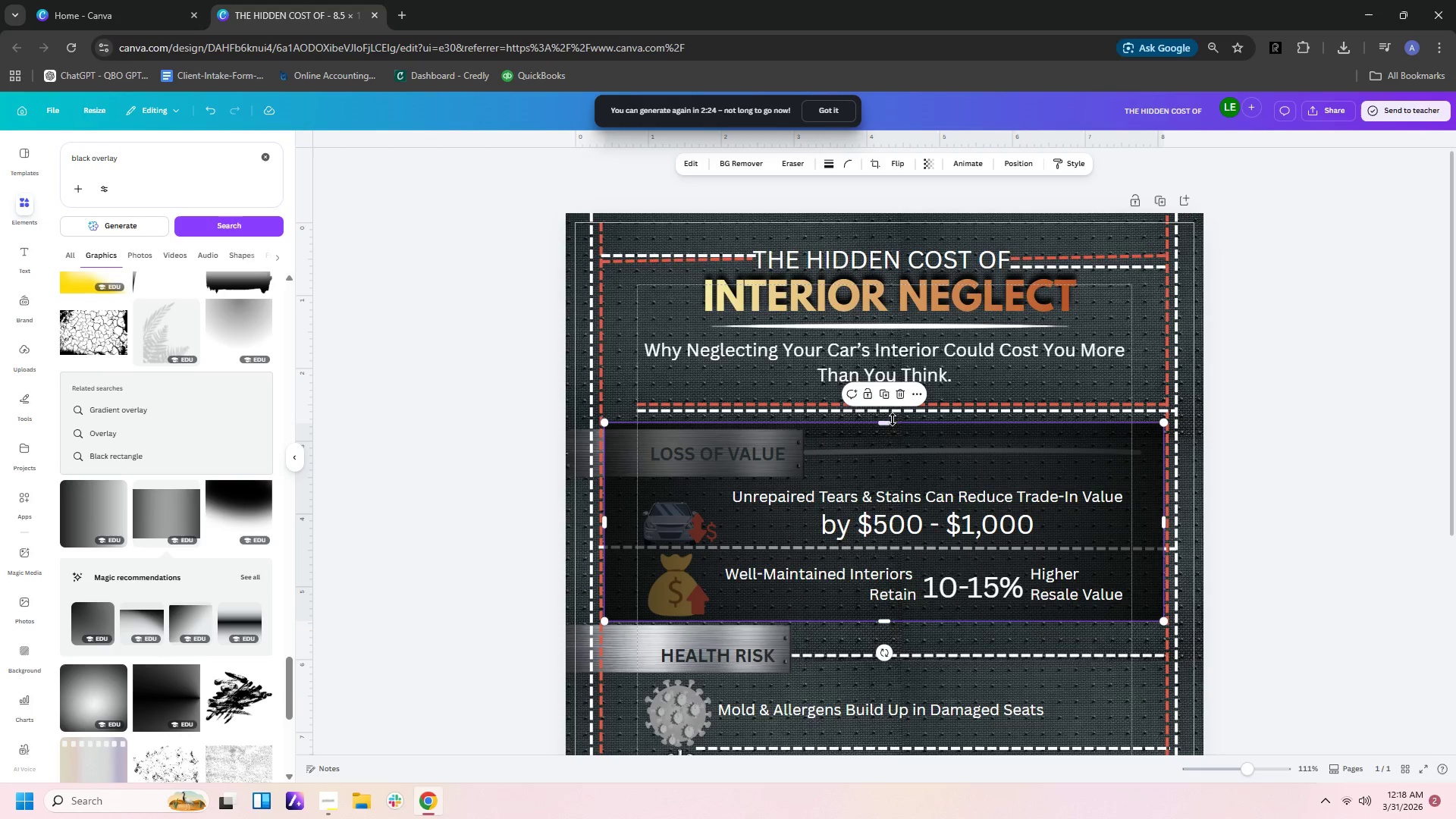 
left_click_drag(start_coordinate=[886, 423], to_coordinate=[890, 463])
 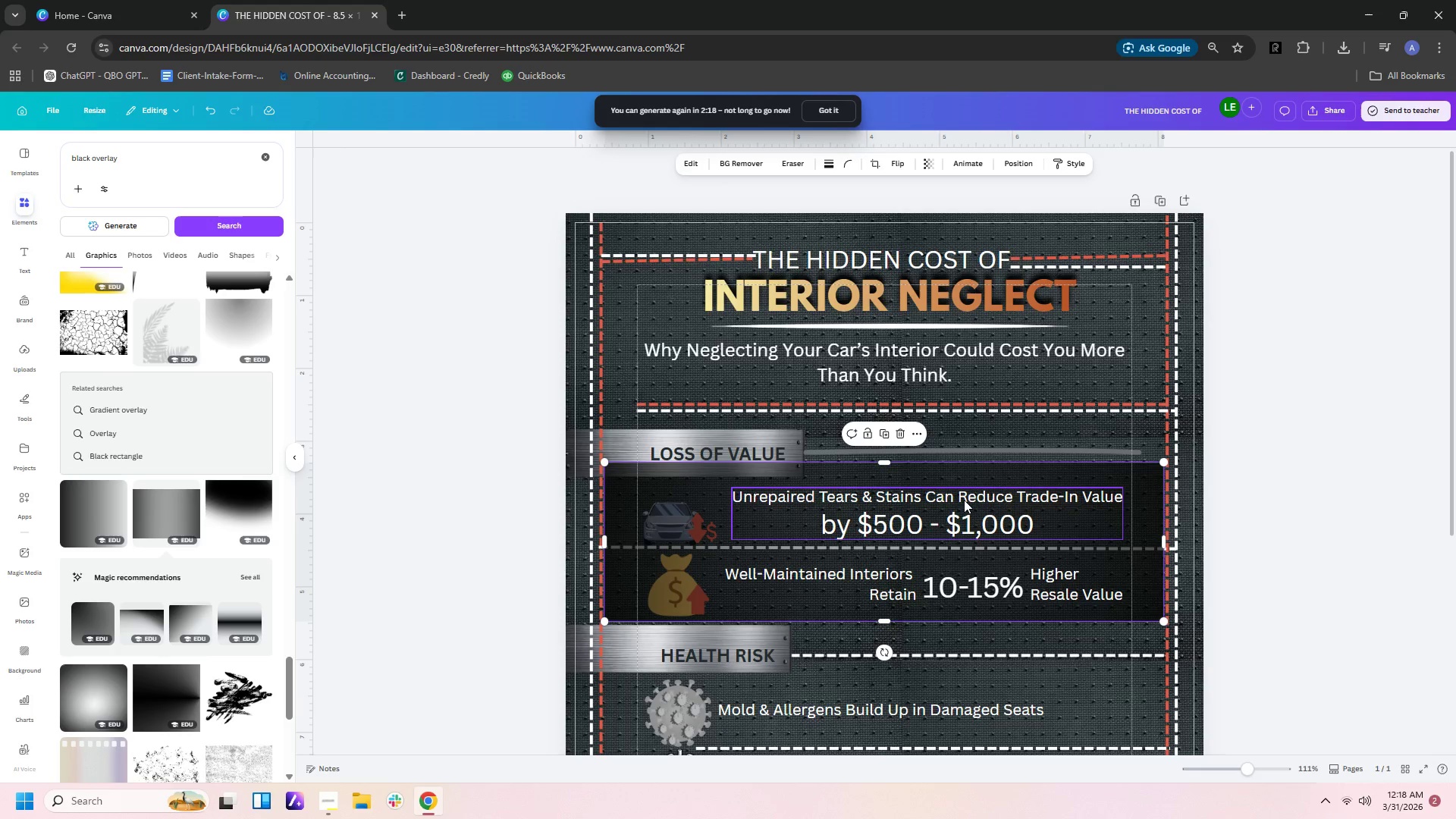 
left_click([1315, 547])
 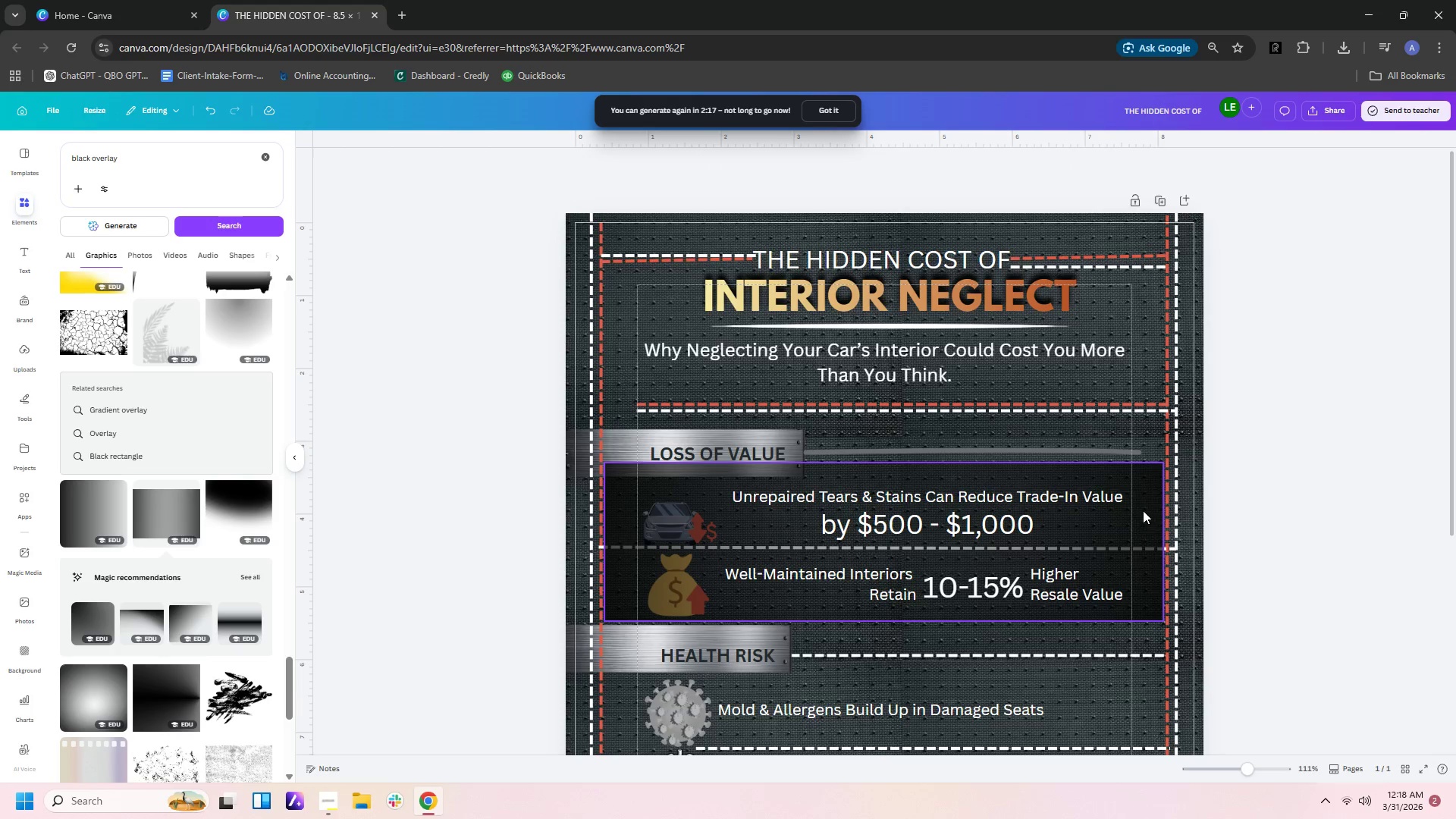 
left_click([1141, 510])
 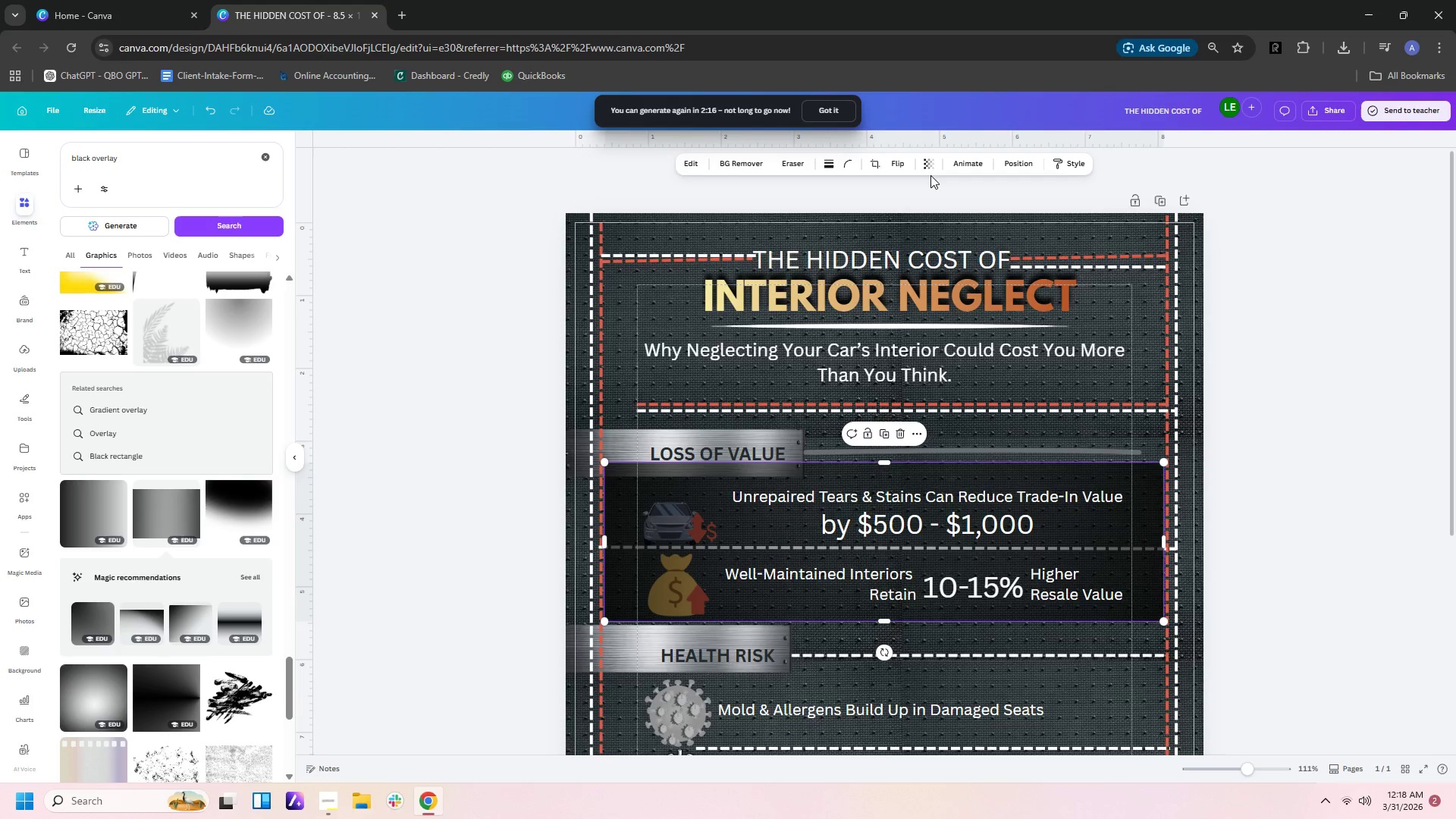 
left_click([929, 169])
 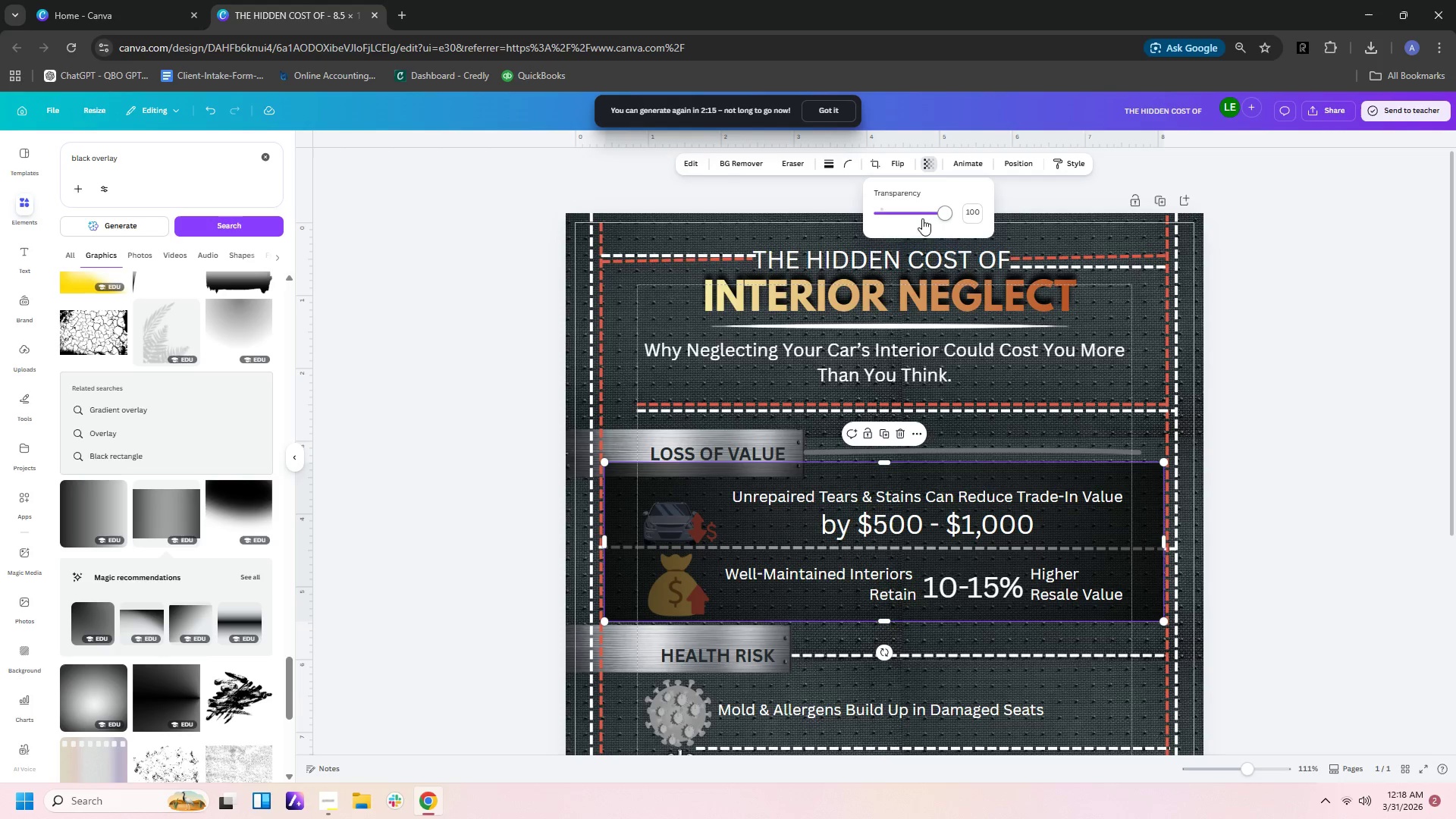 
left_click_drag(start_coordinate=[949, 212], to_coordinate=[913, 220])
 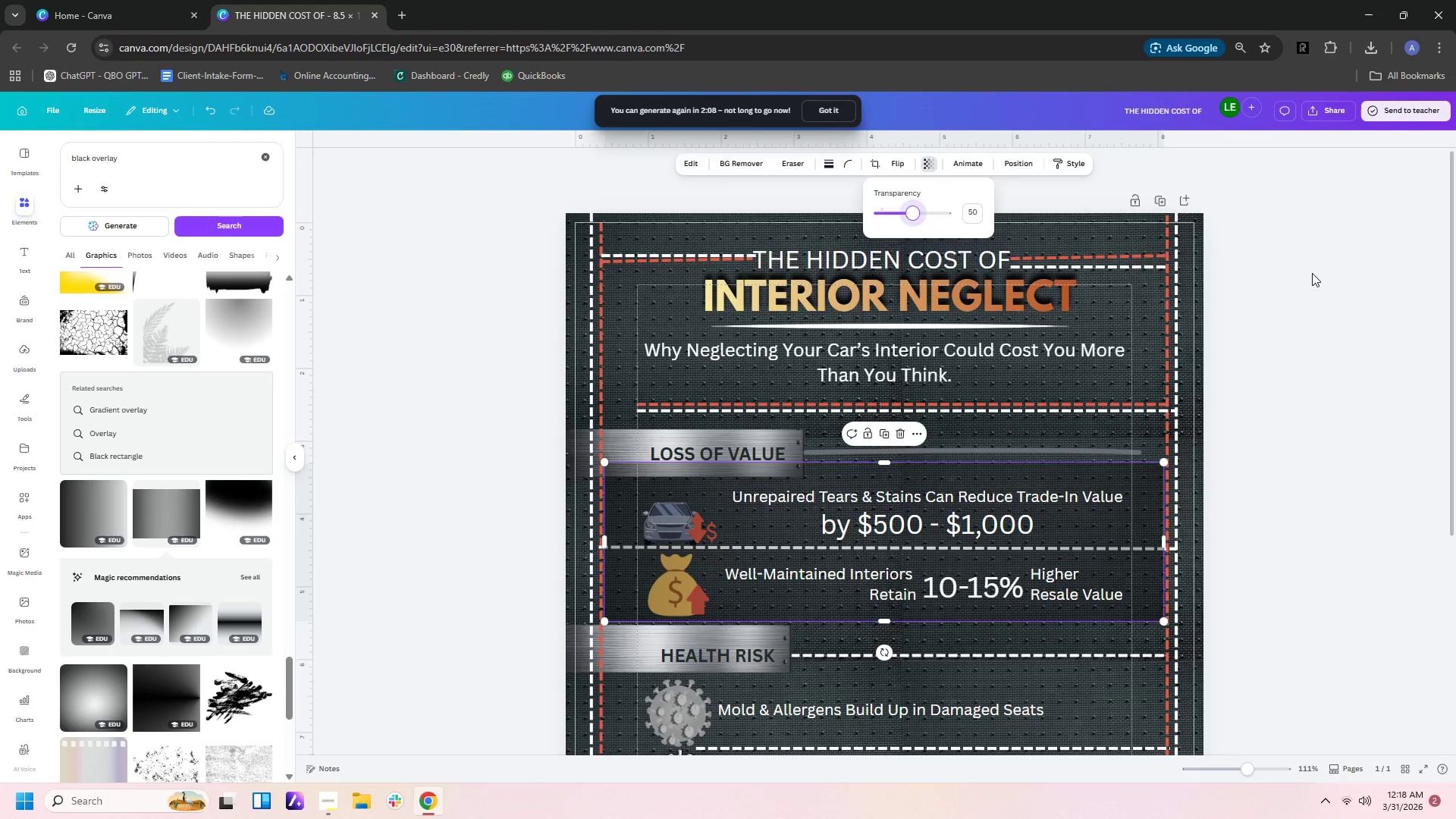 
left_click([1312, 273])
 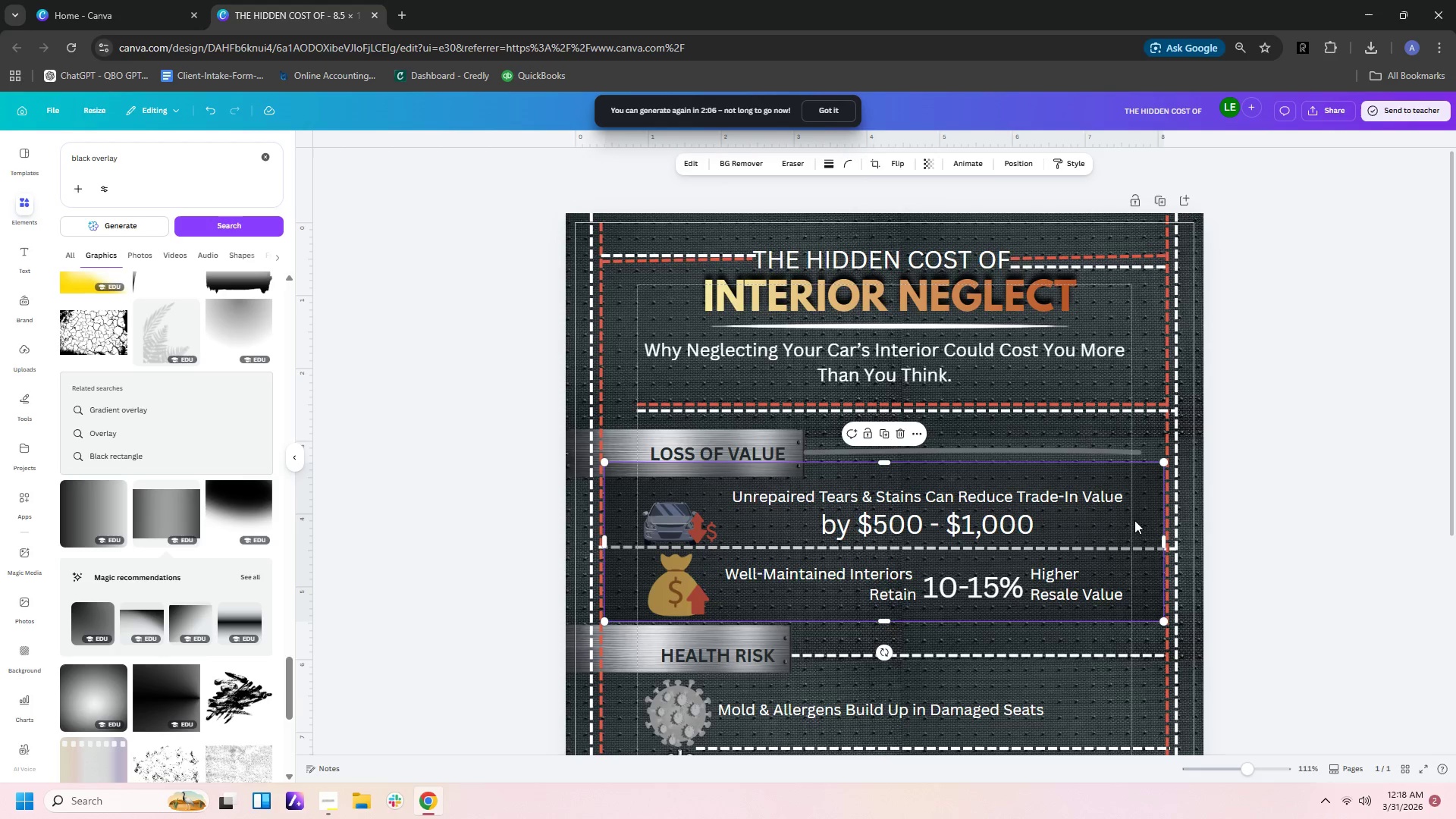 
left_click([1136, 513])
 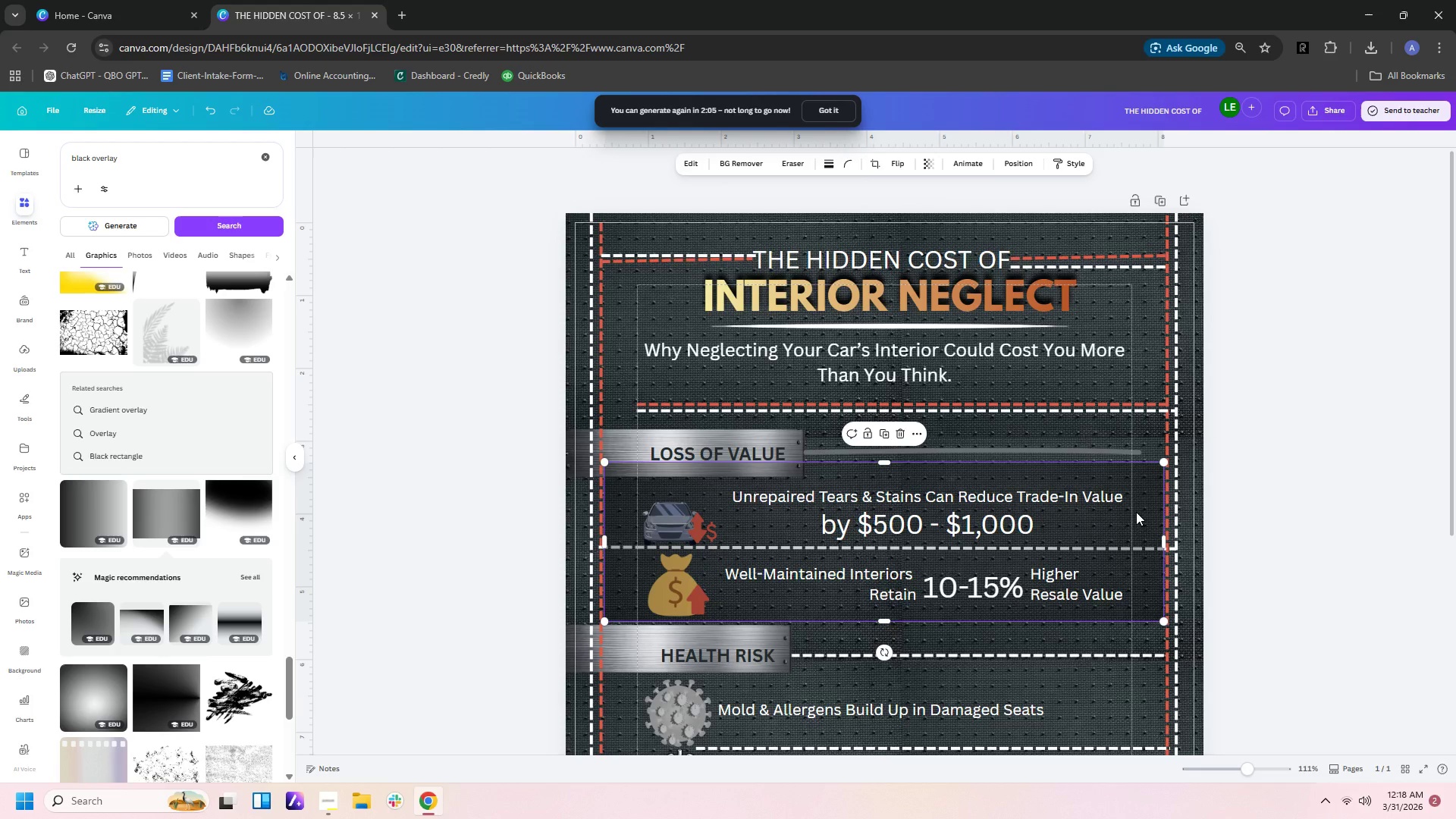 
key(Control+C)
 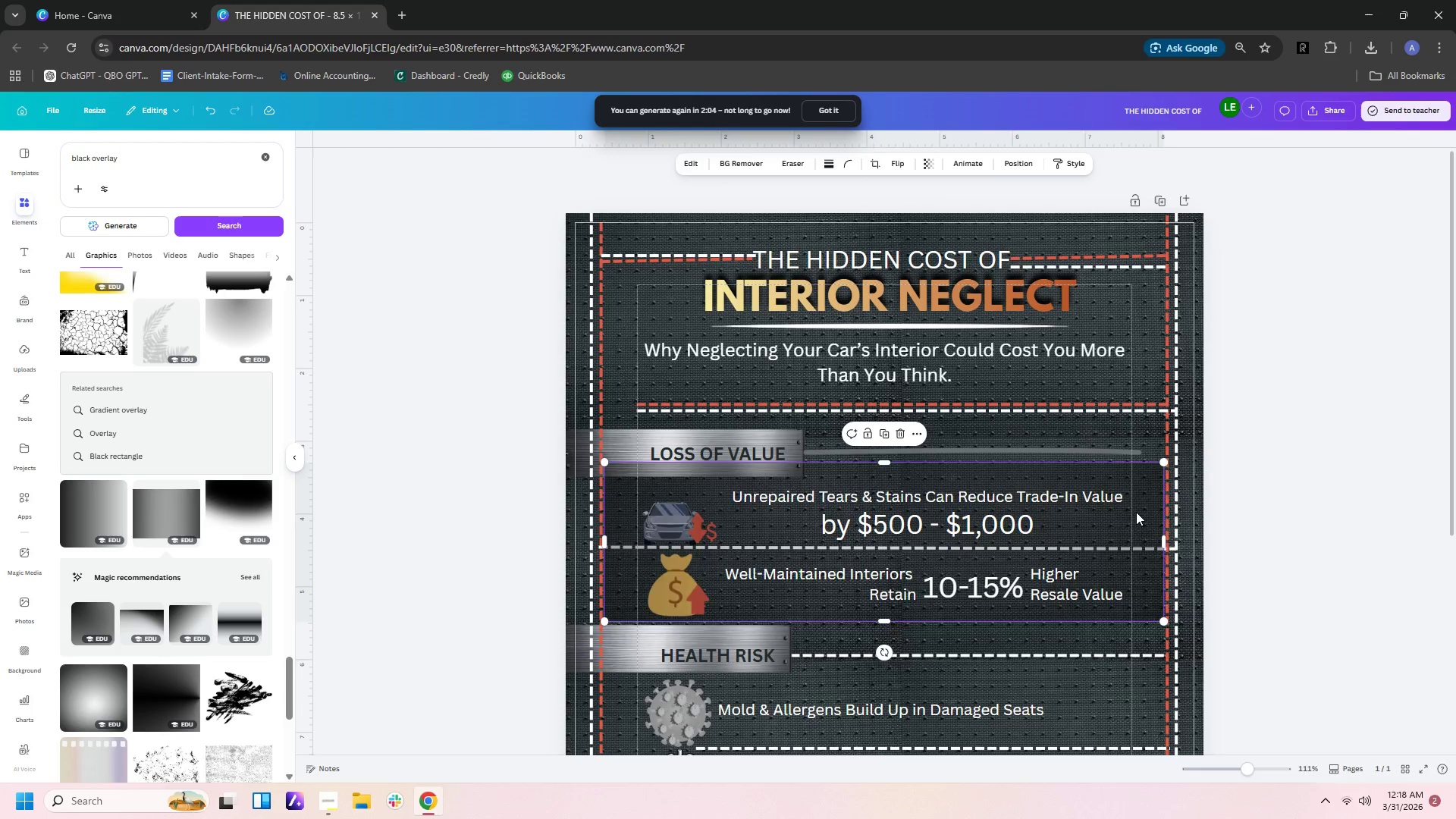 
key(Control+V)
 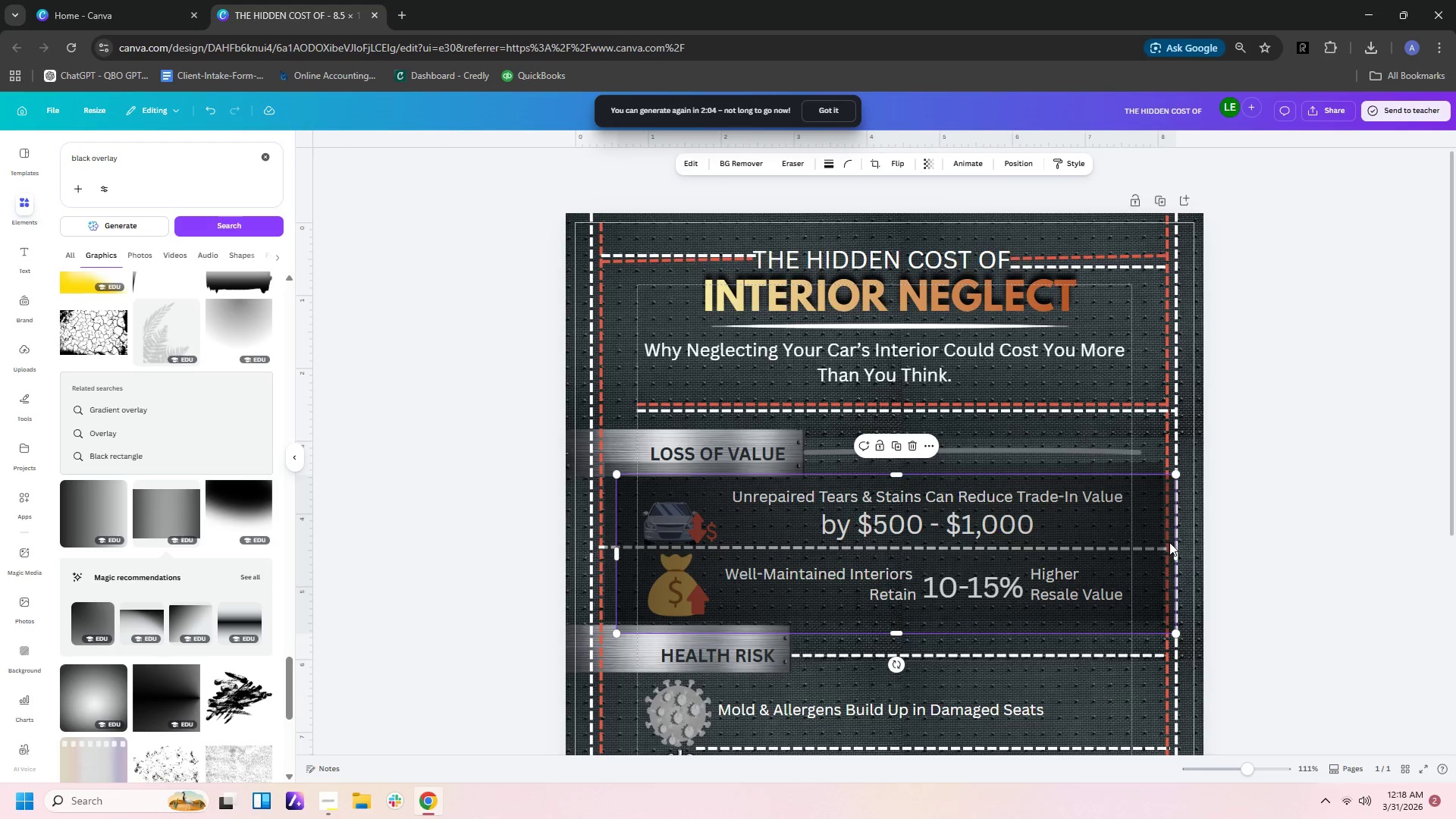 
scroll: coordinate [1175, 532], scroll_direction: down, amount: 2.0
 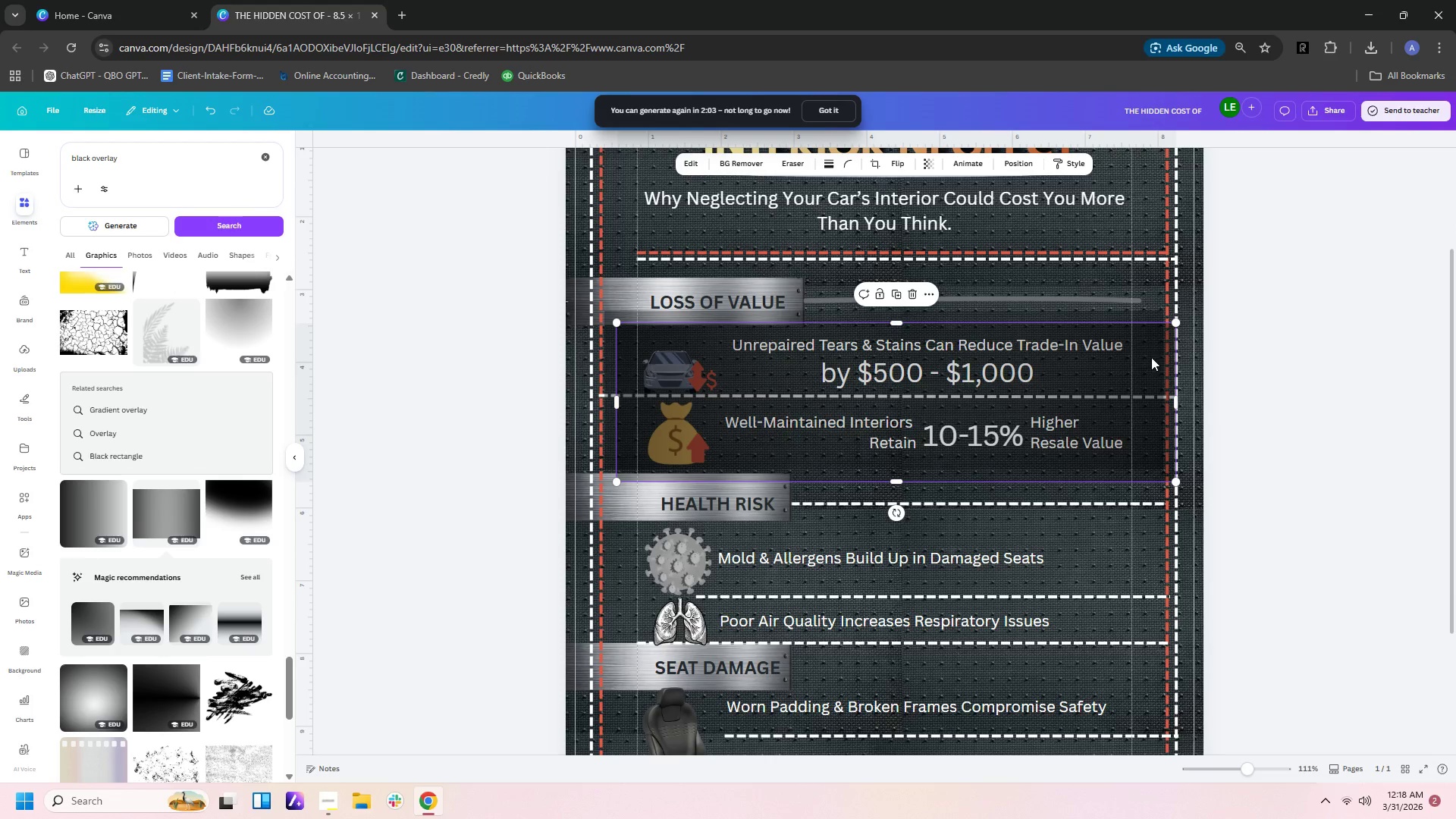 
left_click_drag(start_coordinate=[1151, 357], to_coordinate=[1133, 549])
 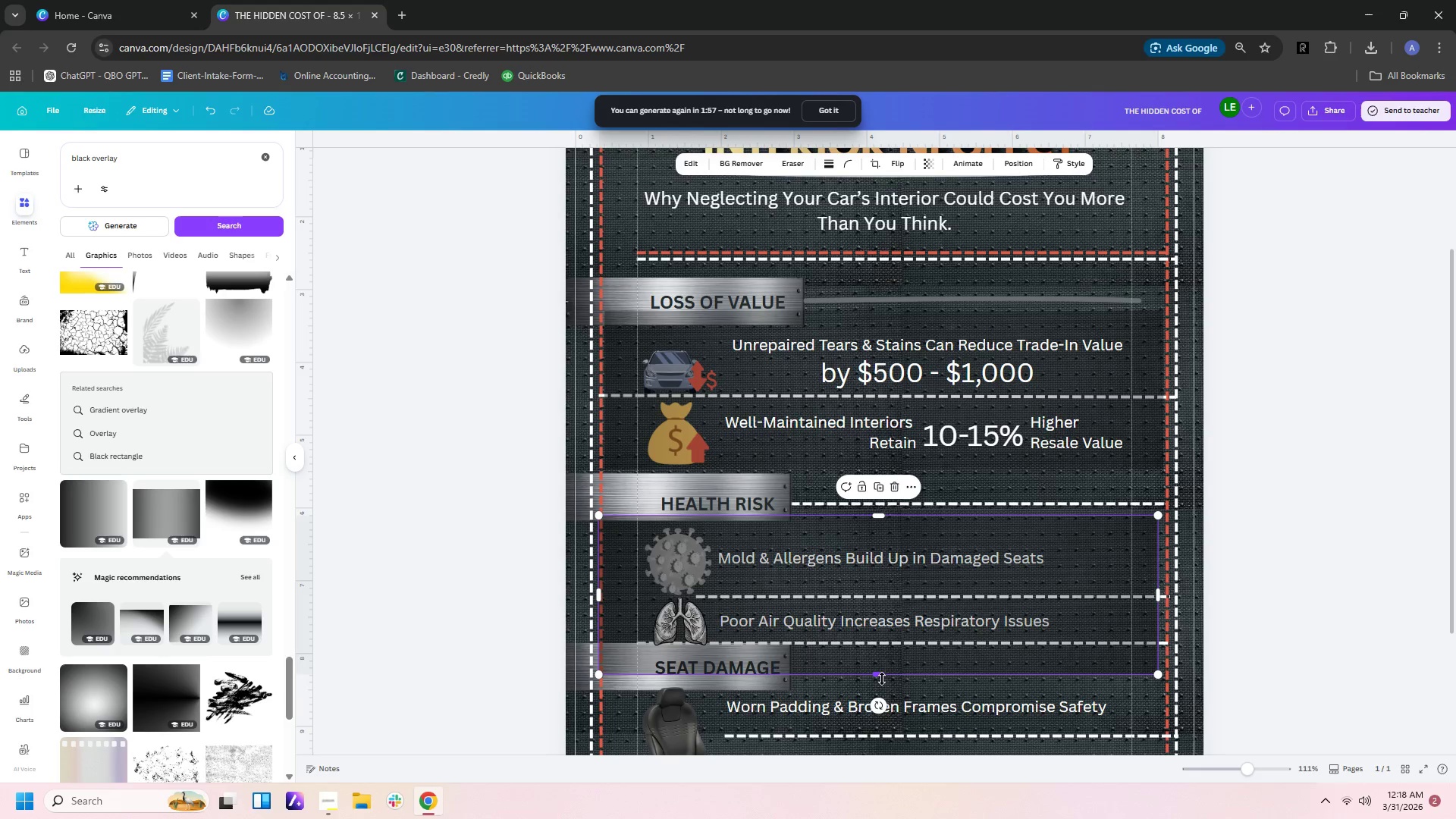 
left_click_drag(start_coordinate=[880, 679], to_coordinate=[893, 643])
 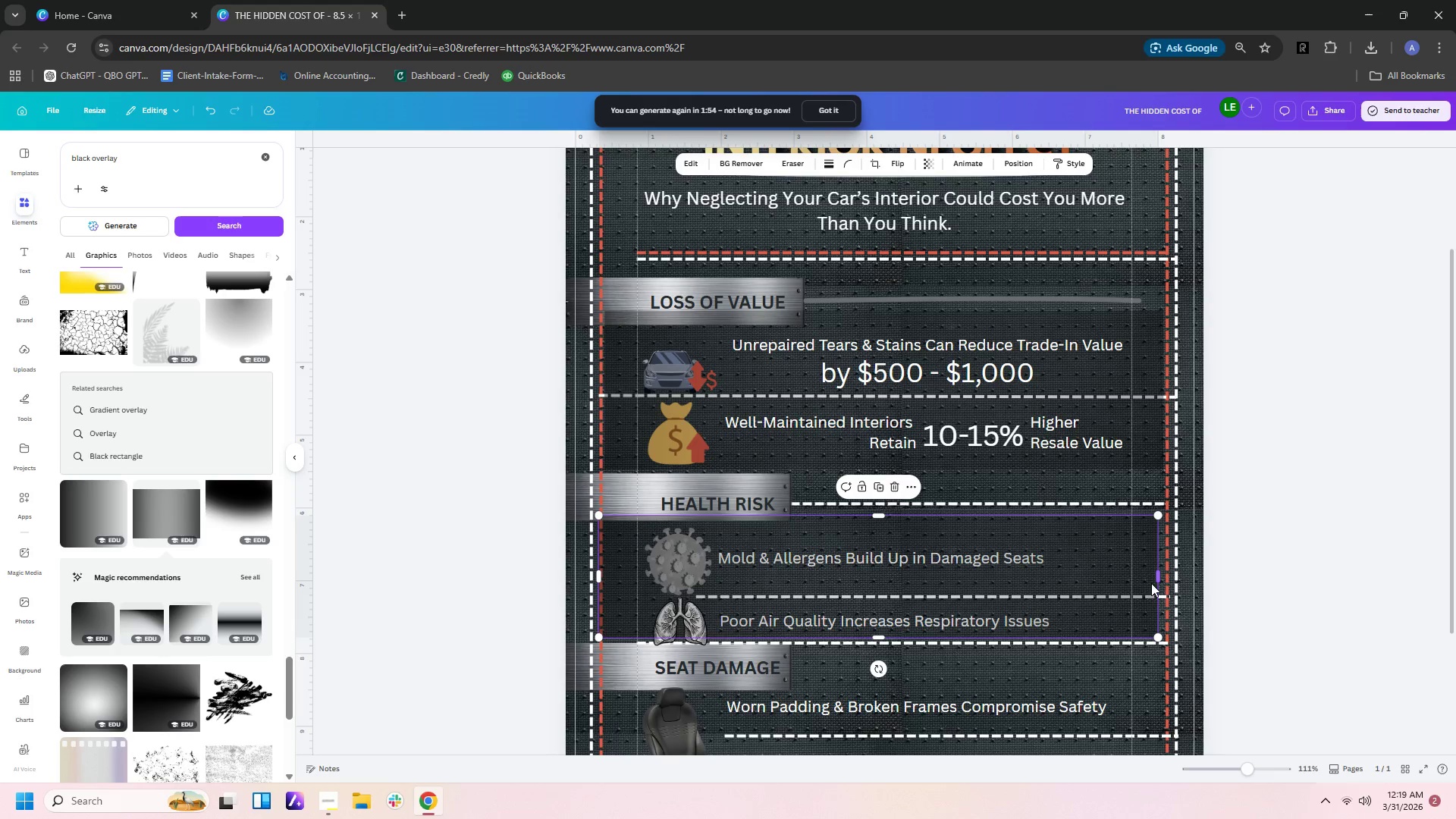 
left_click_drag(start_coordinate=[1156, 576], to_coordinate=[1162, 576])
 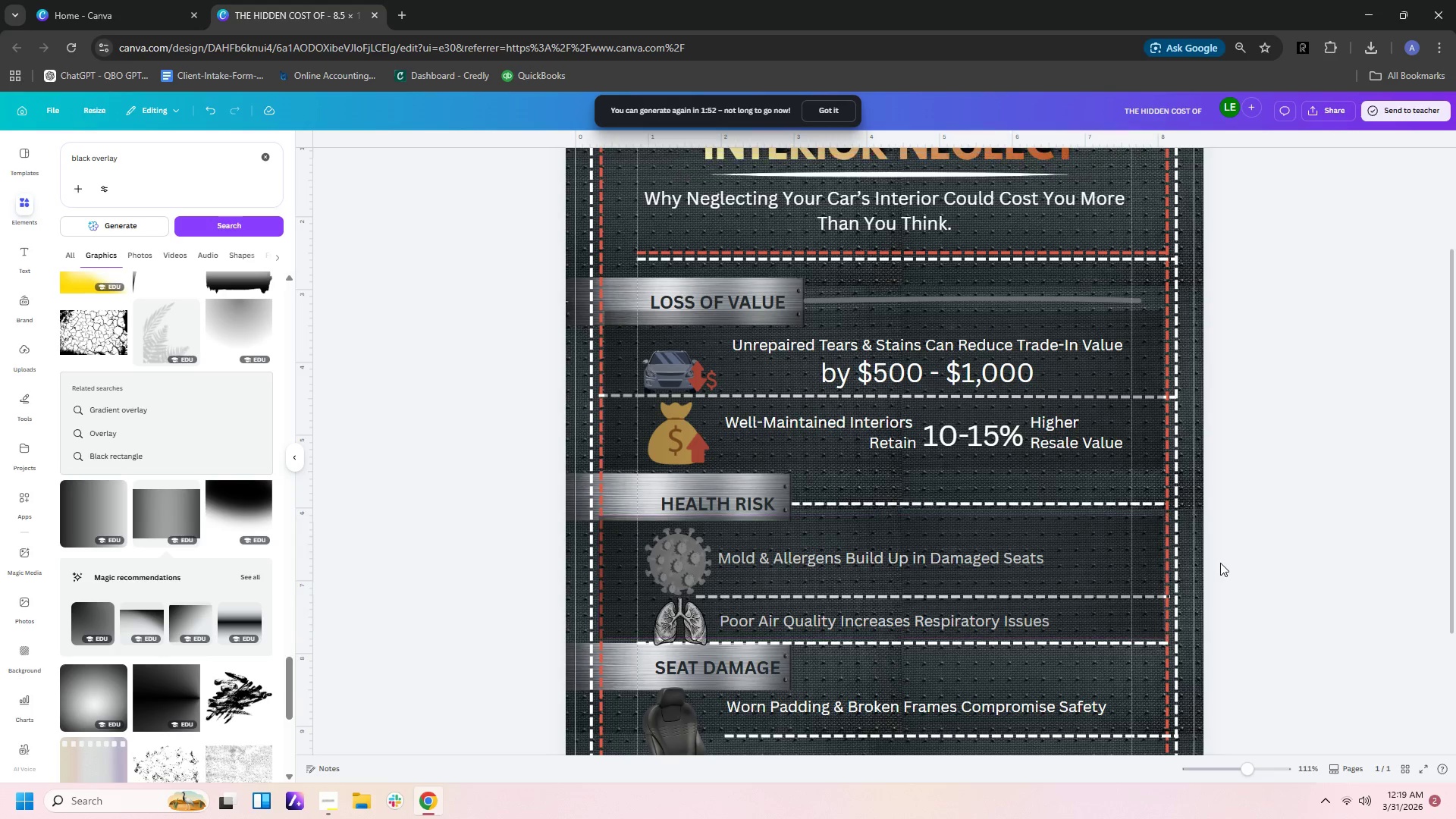 
double_click([1303, 575])
 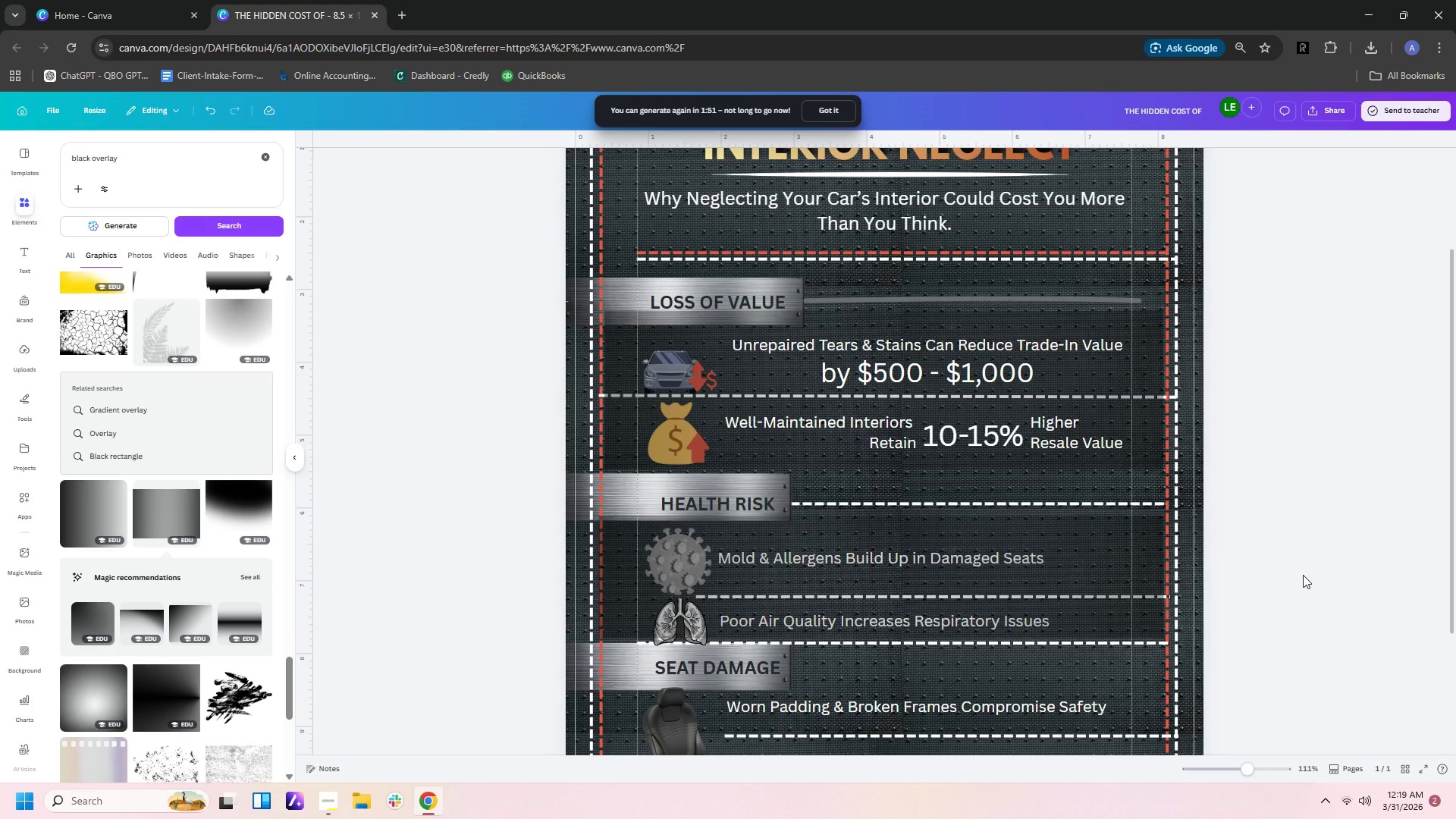 
scroll: coordinate [1304, 575], scroll_direction: down, amount: 2.0
 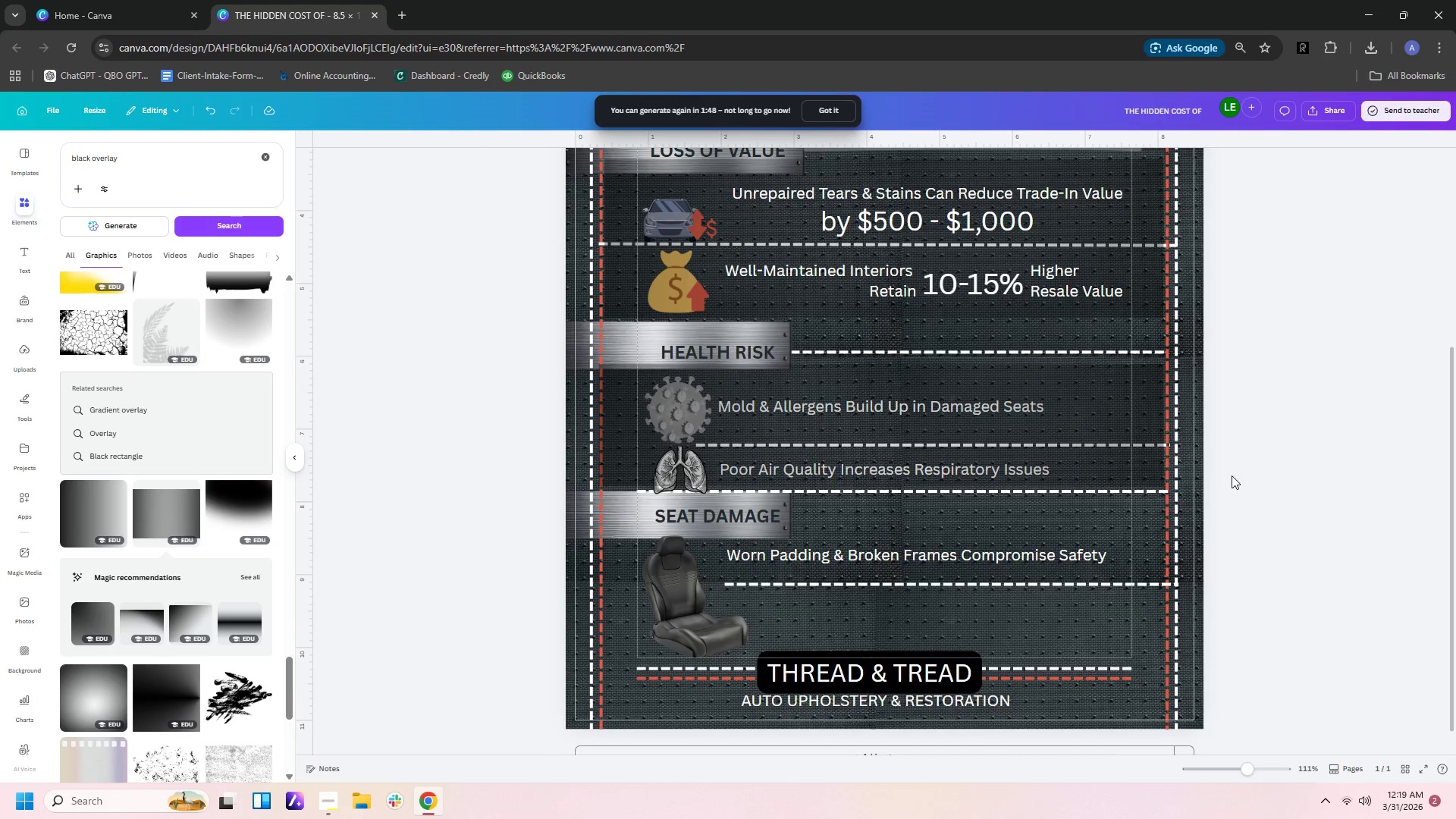 
left_click([1122, 513])
 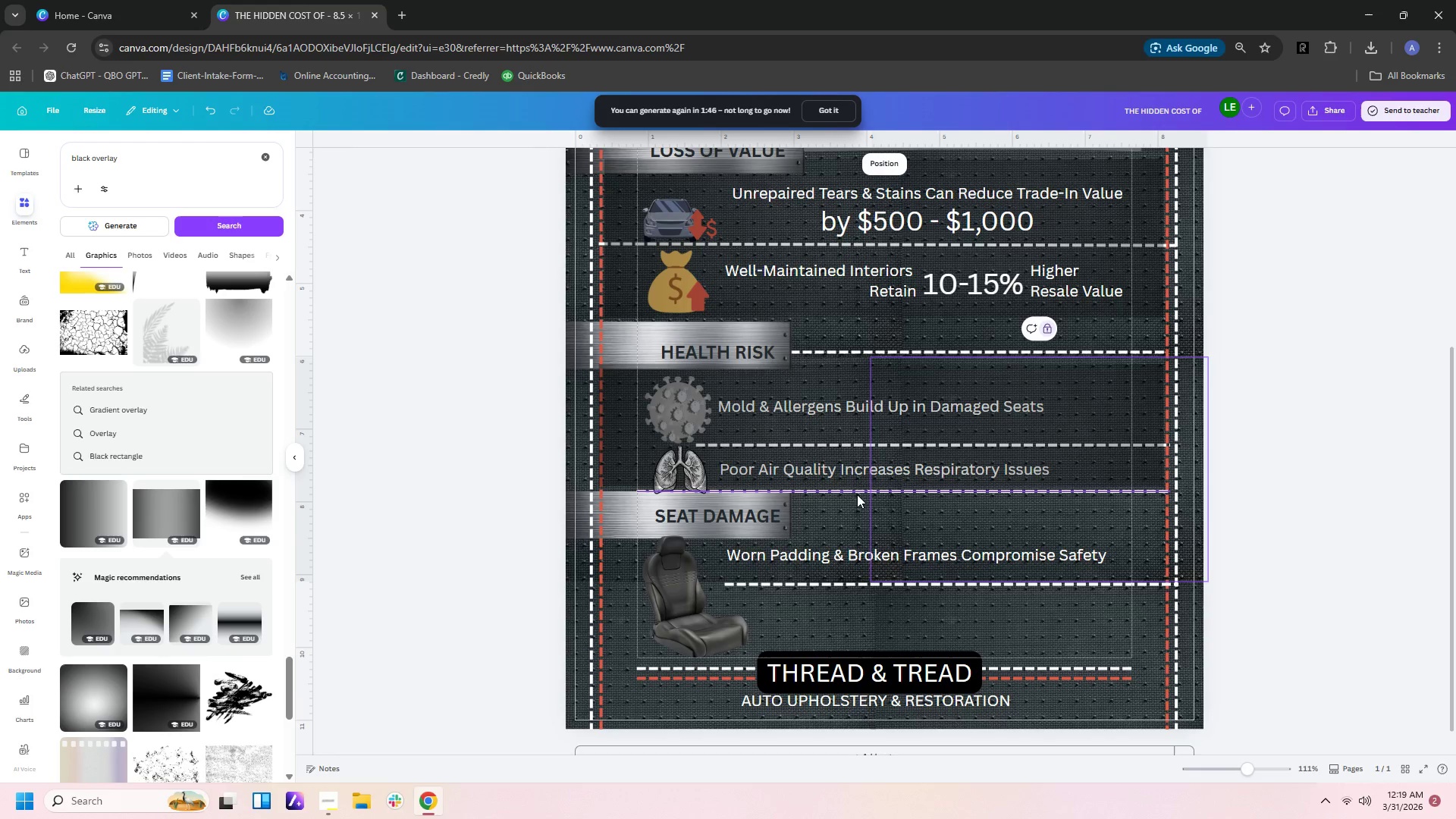 
left_click([842, 503])
 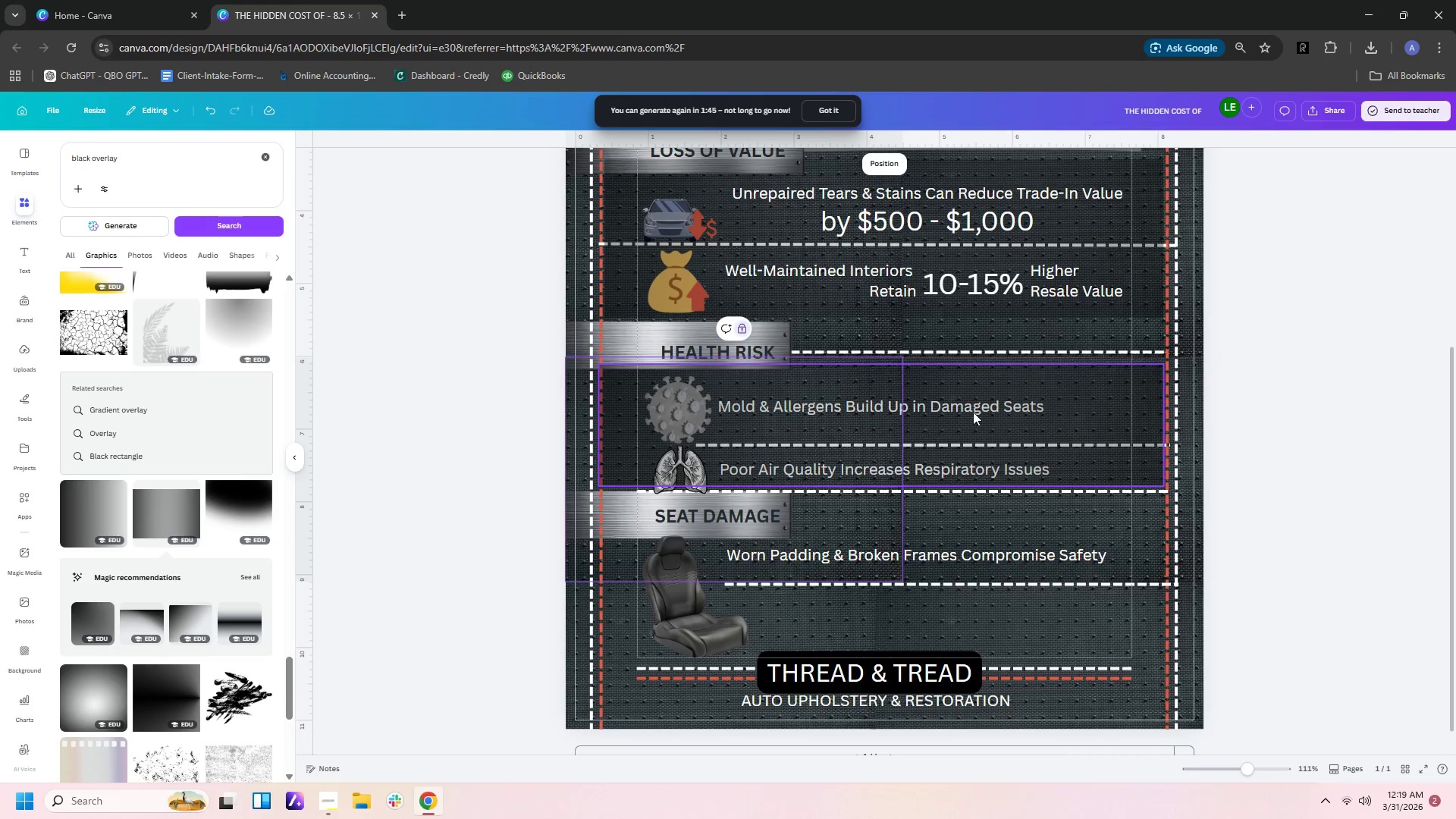 
left_click([975, 411])
 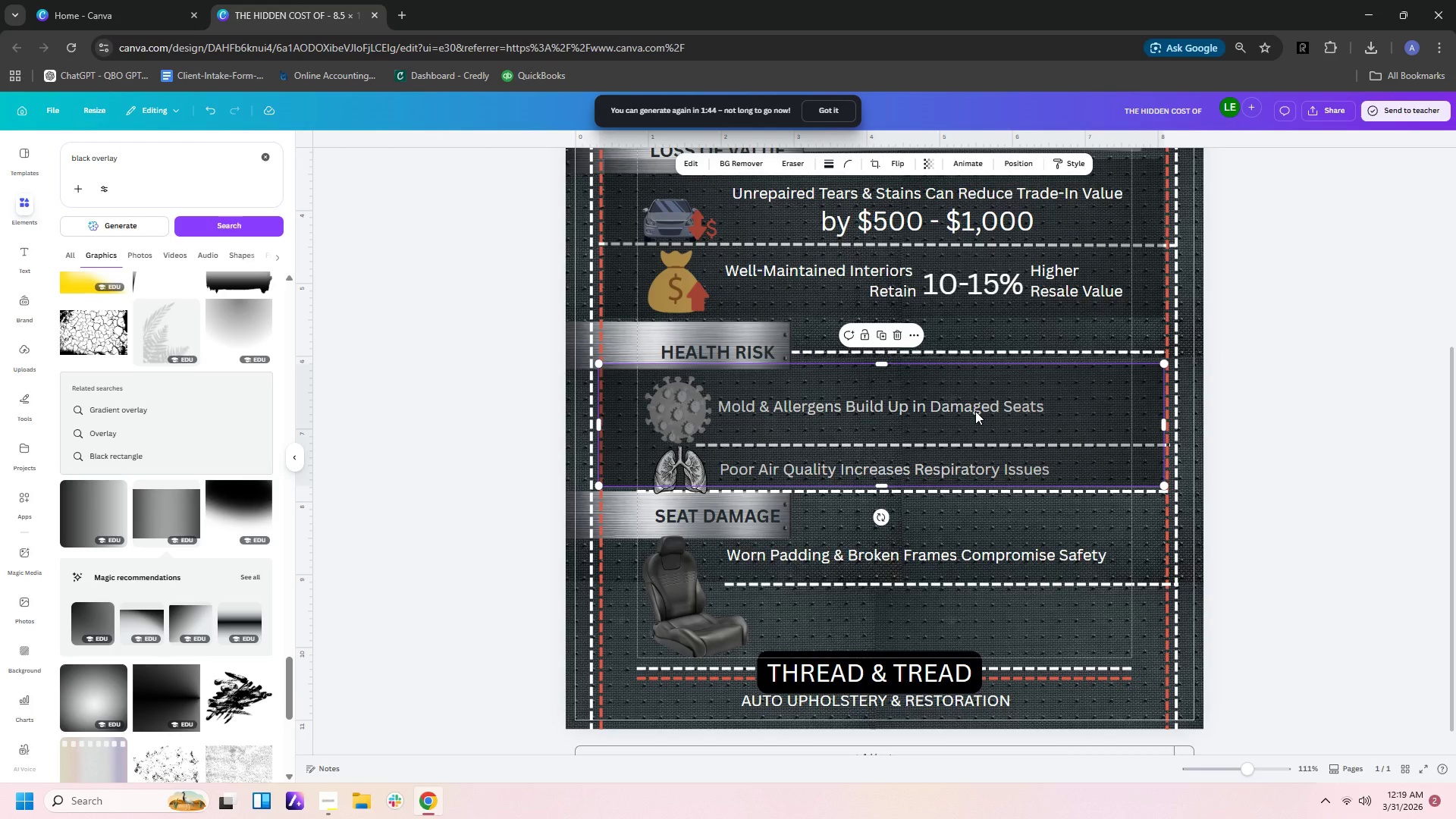 
key(Control+C)
 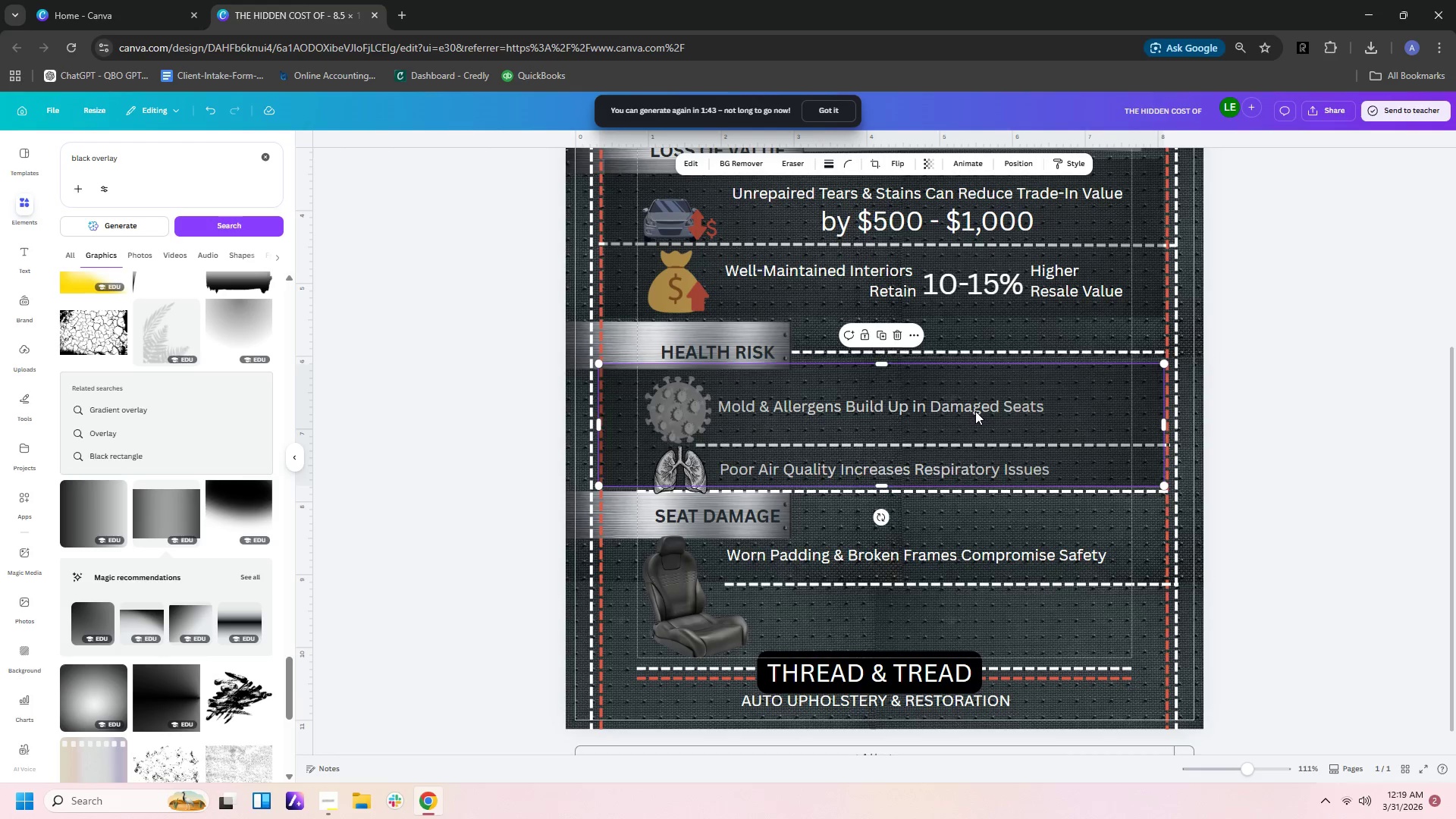 
key(Control+V)
 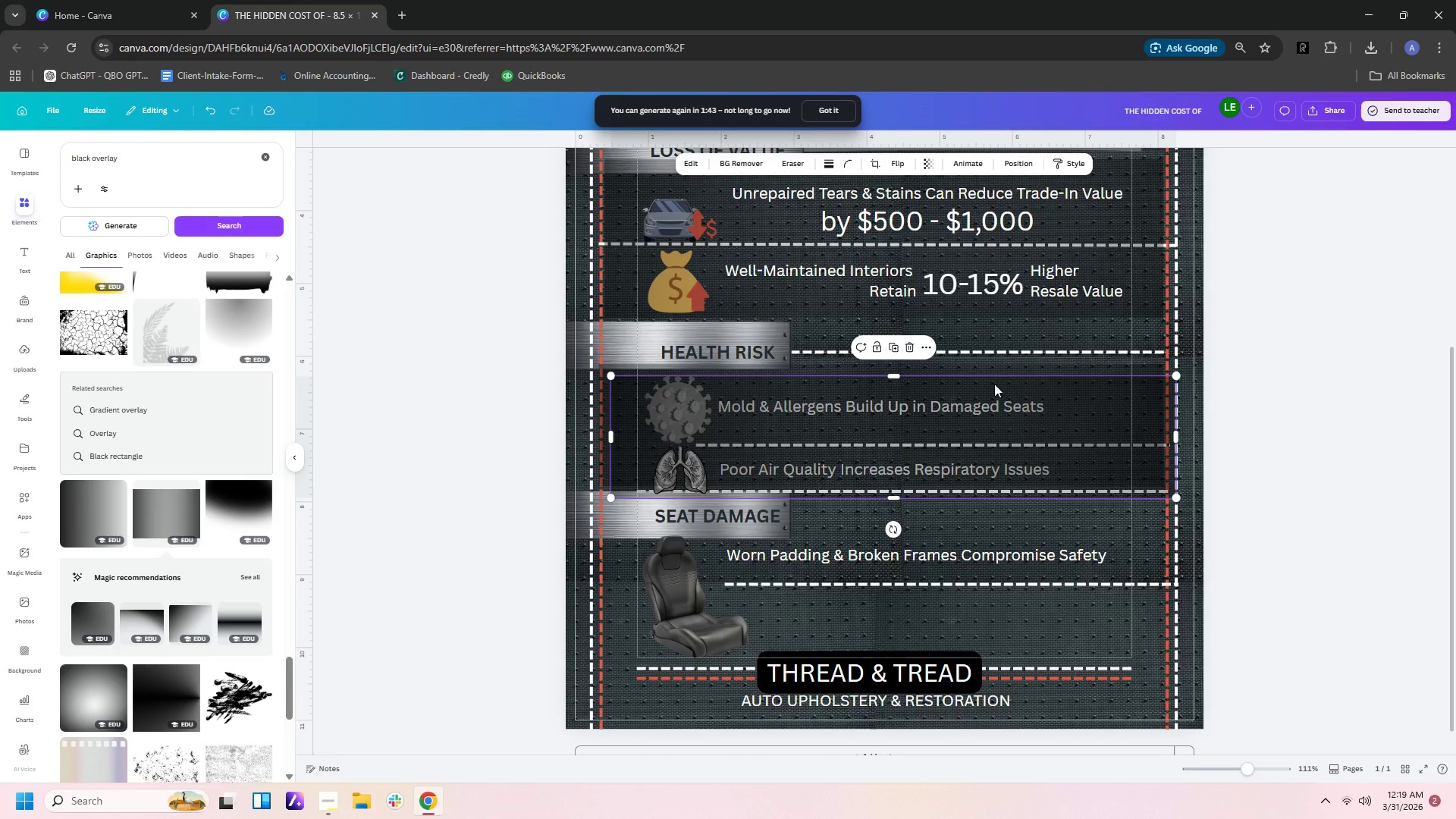 
left_click_drag(start_coordinate=[994, 384], to_coordinate=[983, 515])
 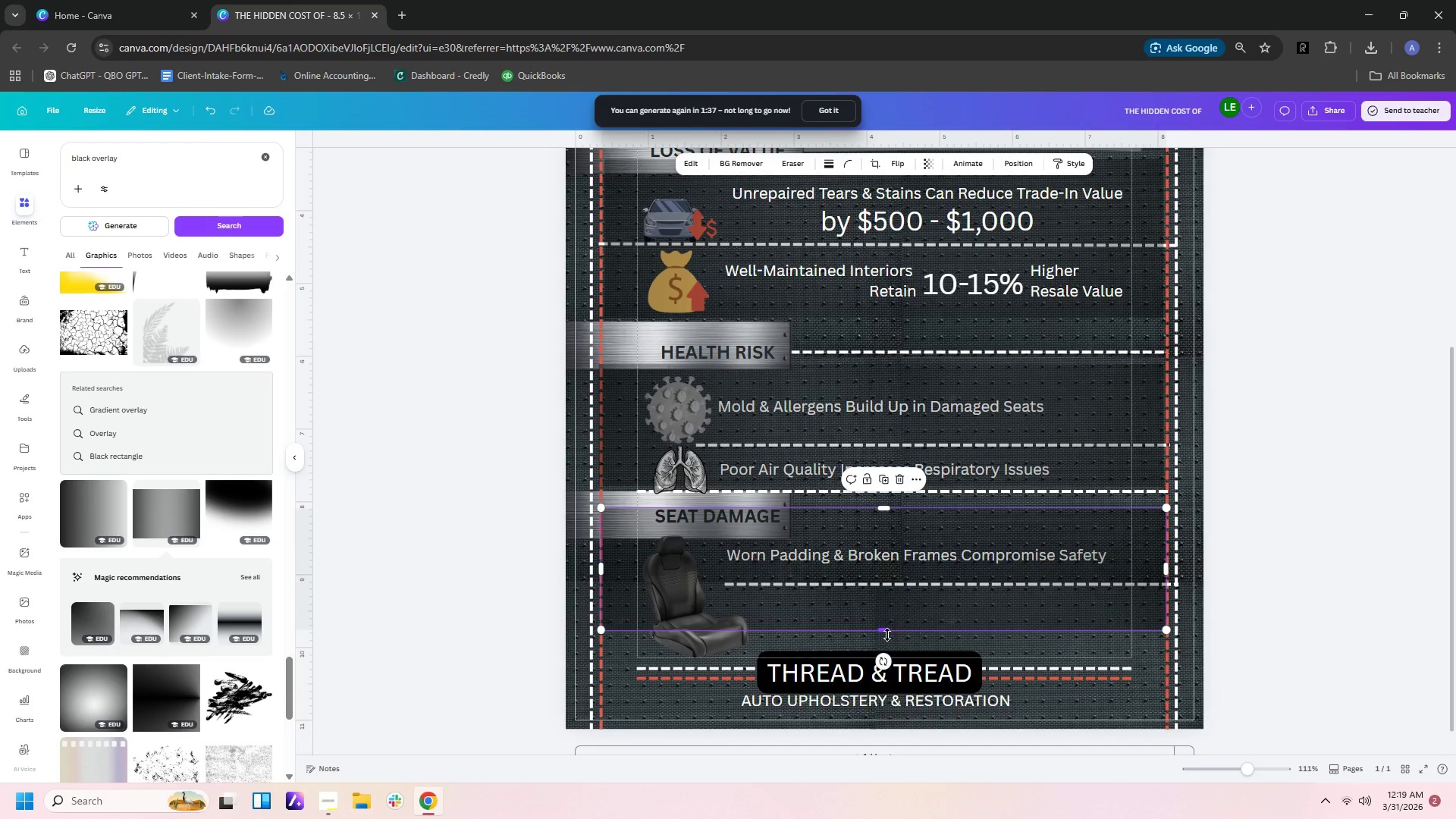 
left_click_drag(start_coordinate=[886, 634], to_coordinate=[888, 649])
 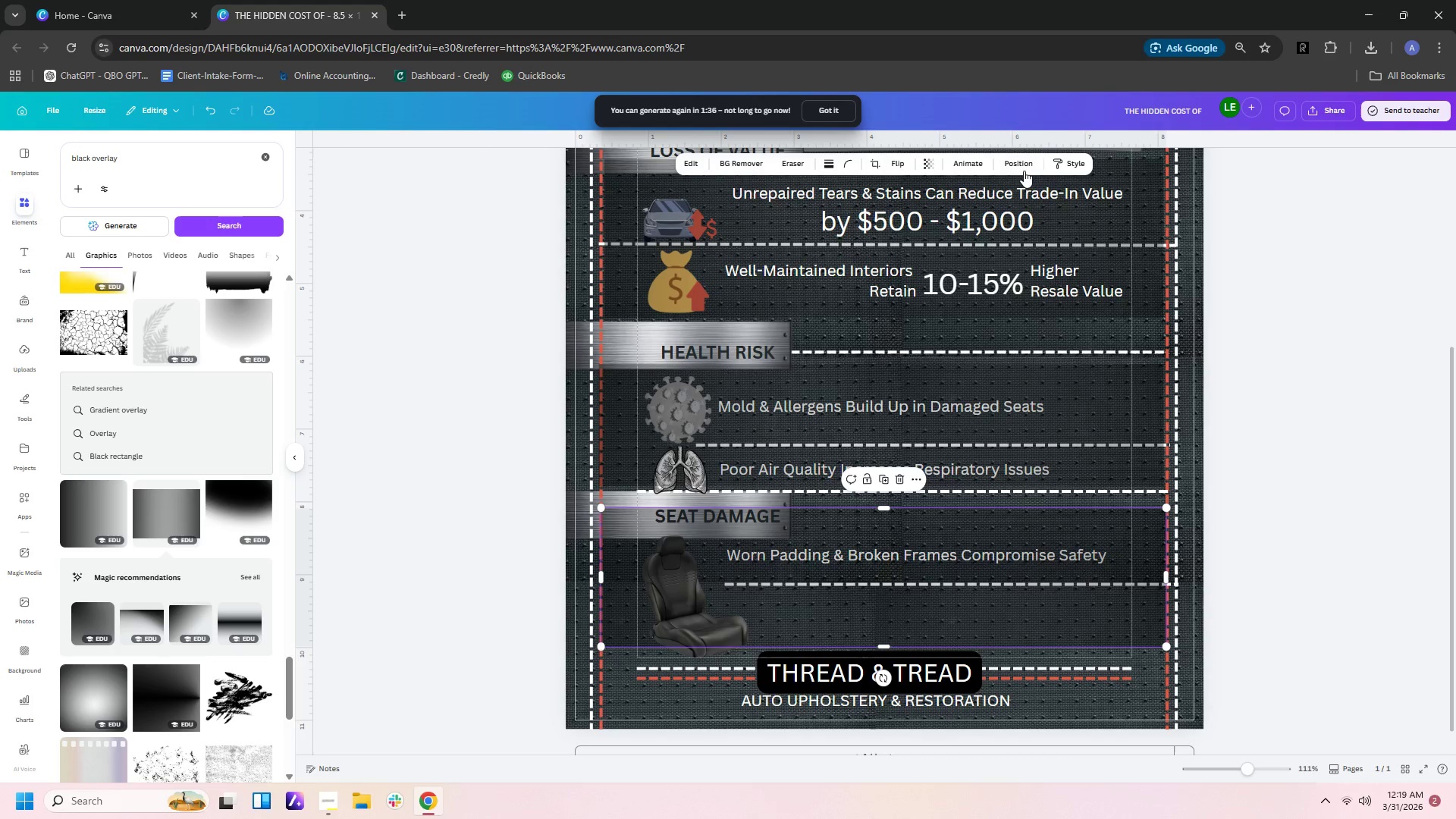 
left_click([1024, 171])
 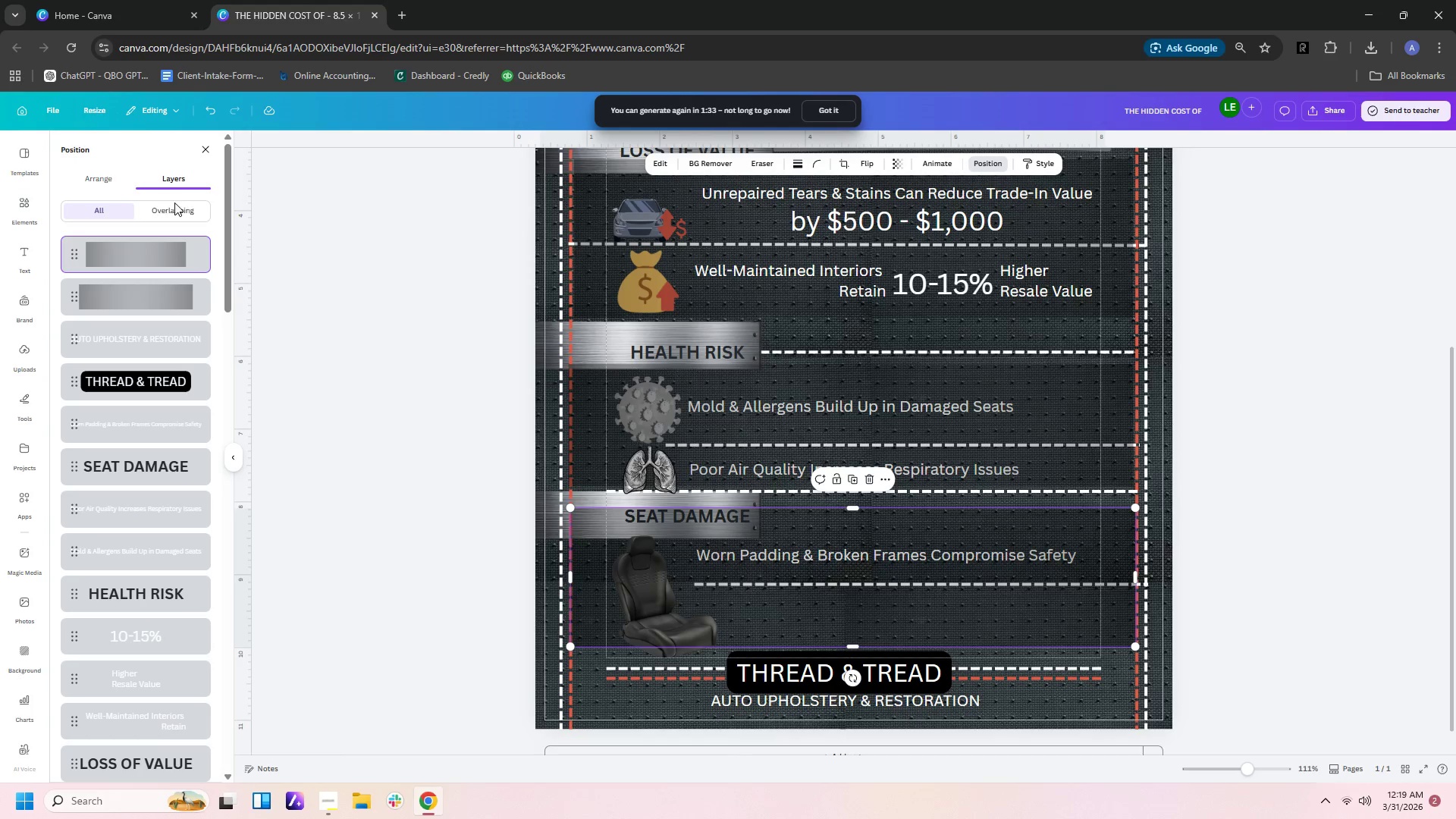 
left_click([113, 173])
 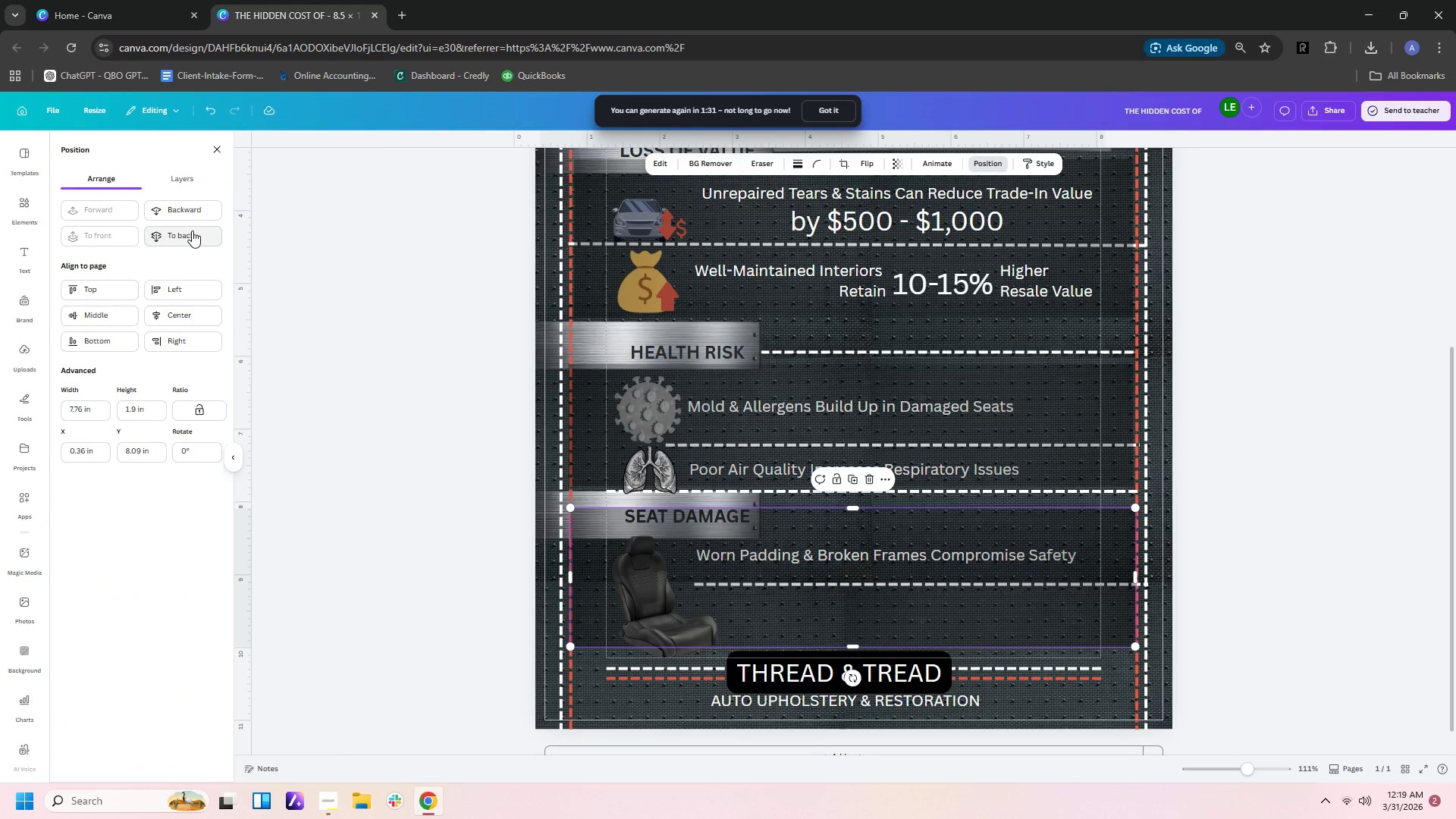 
left_click([191, 214])
 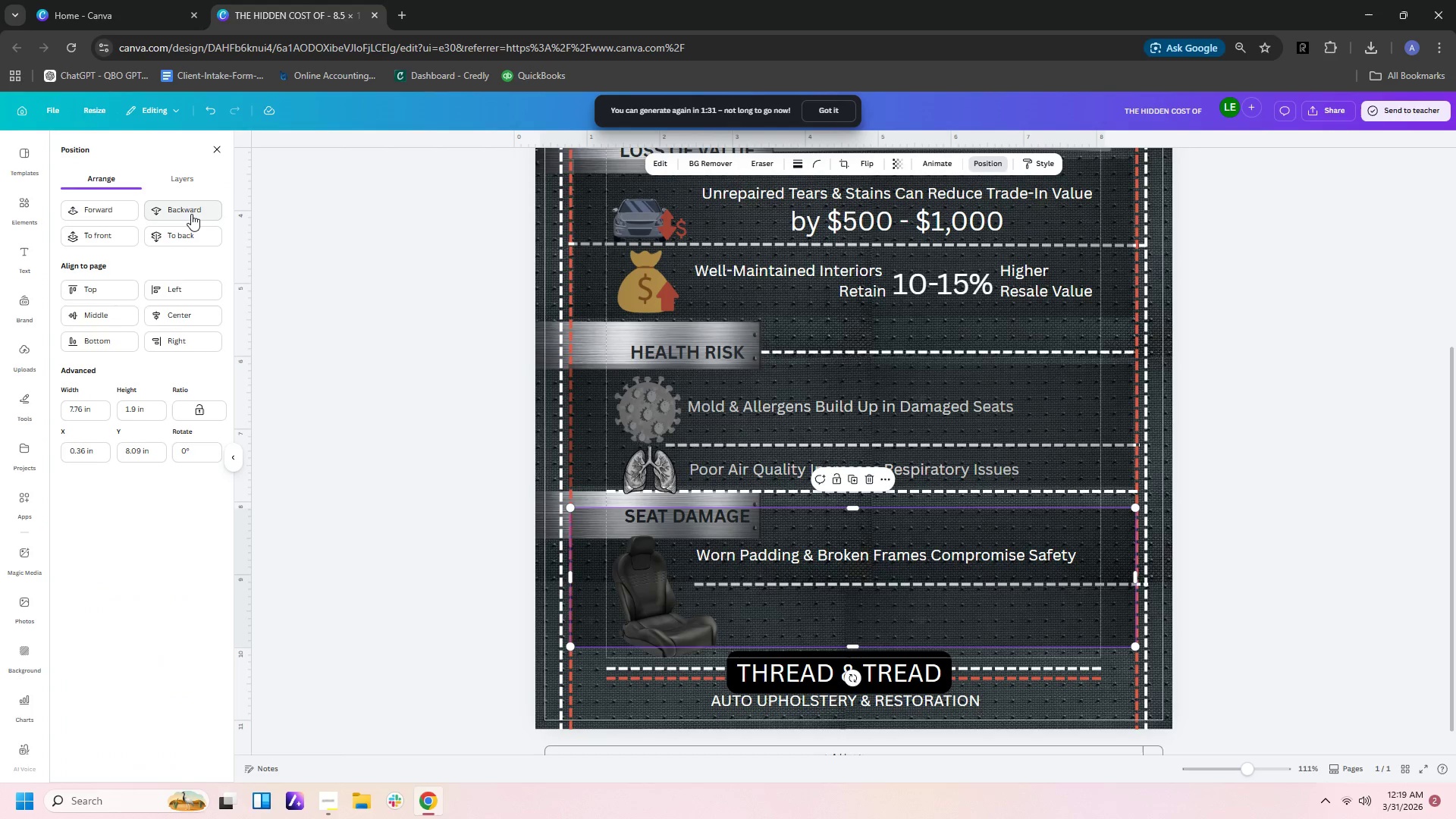 
left_click([191, 214])
 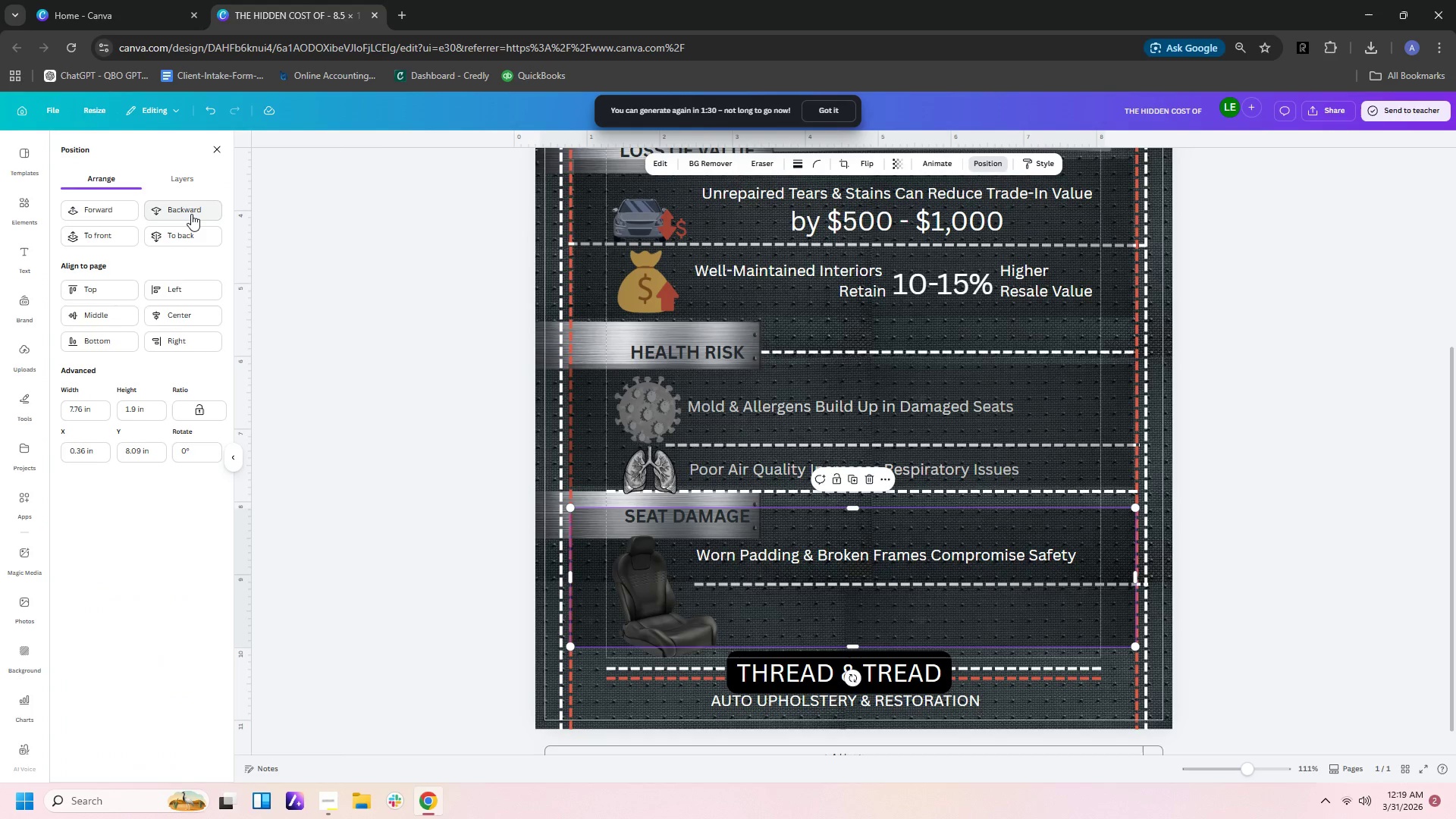 
left_click([191, 214])
 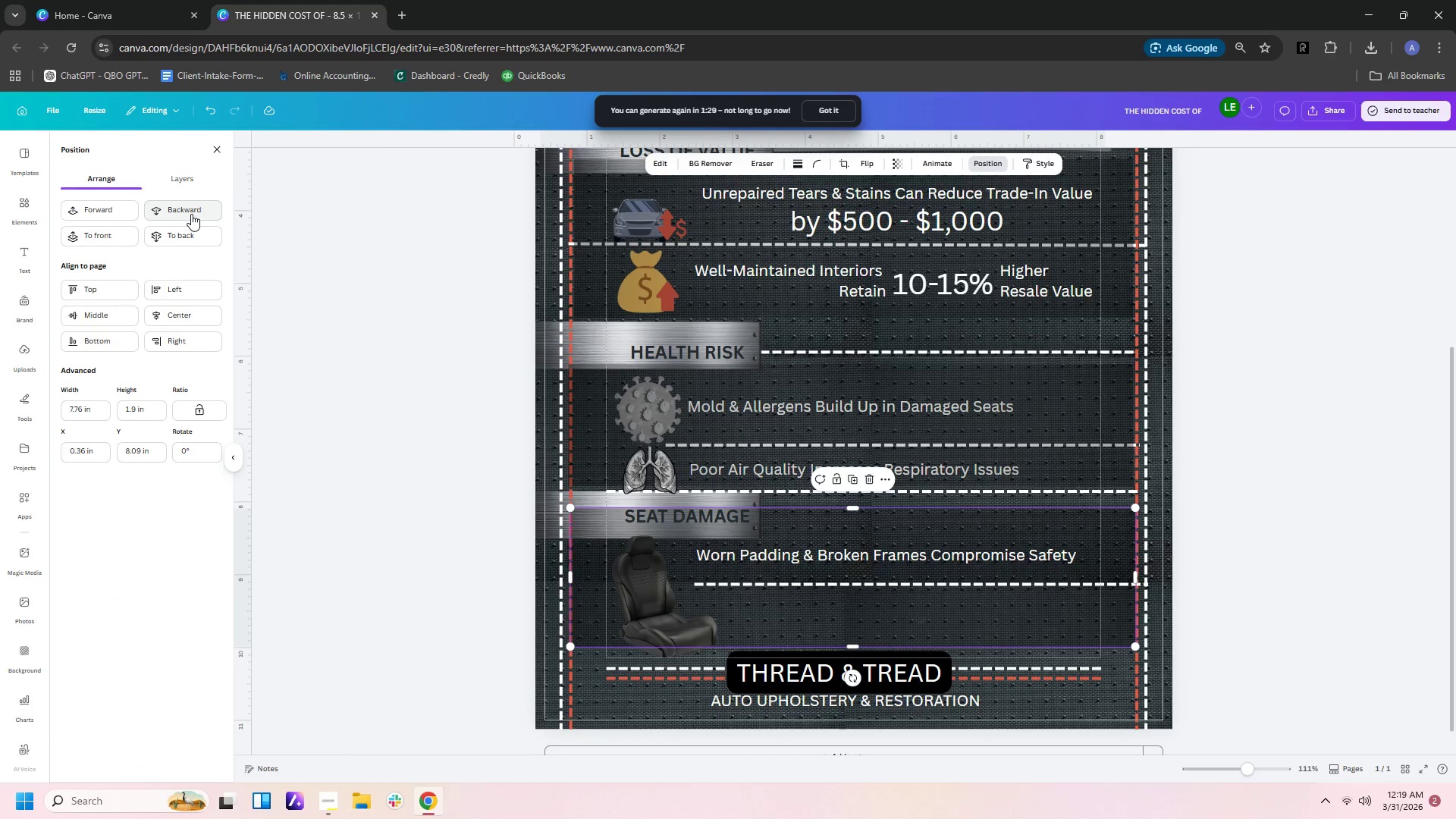 
left_click([191, 214])
 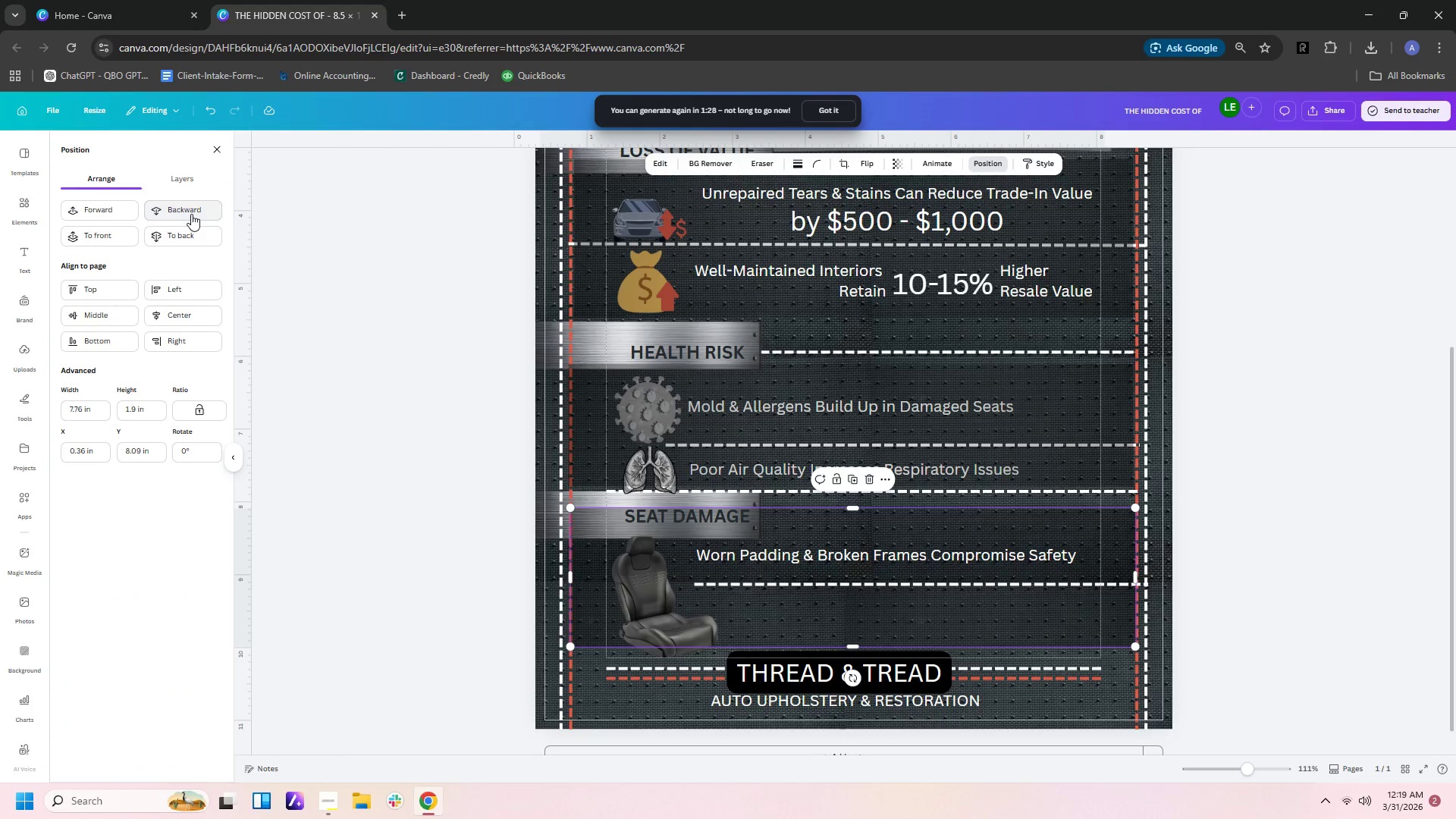 
double_click([191, 214])
 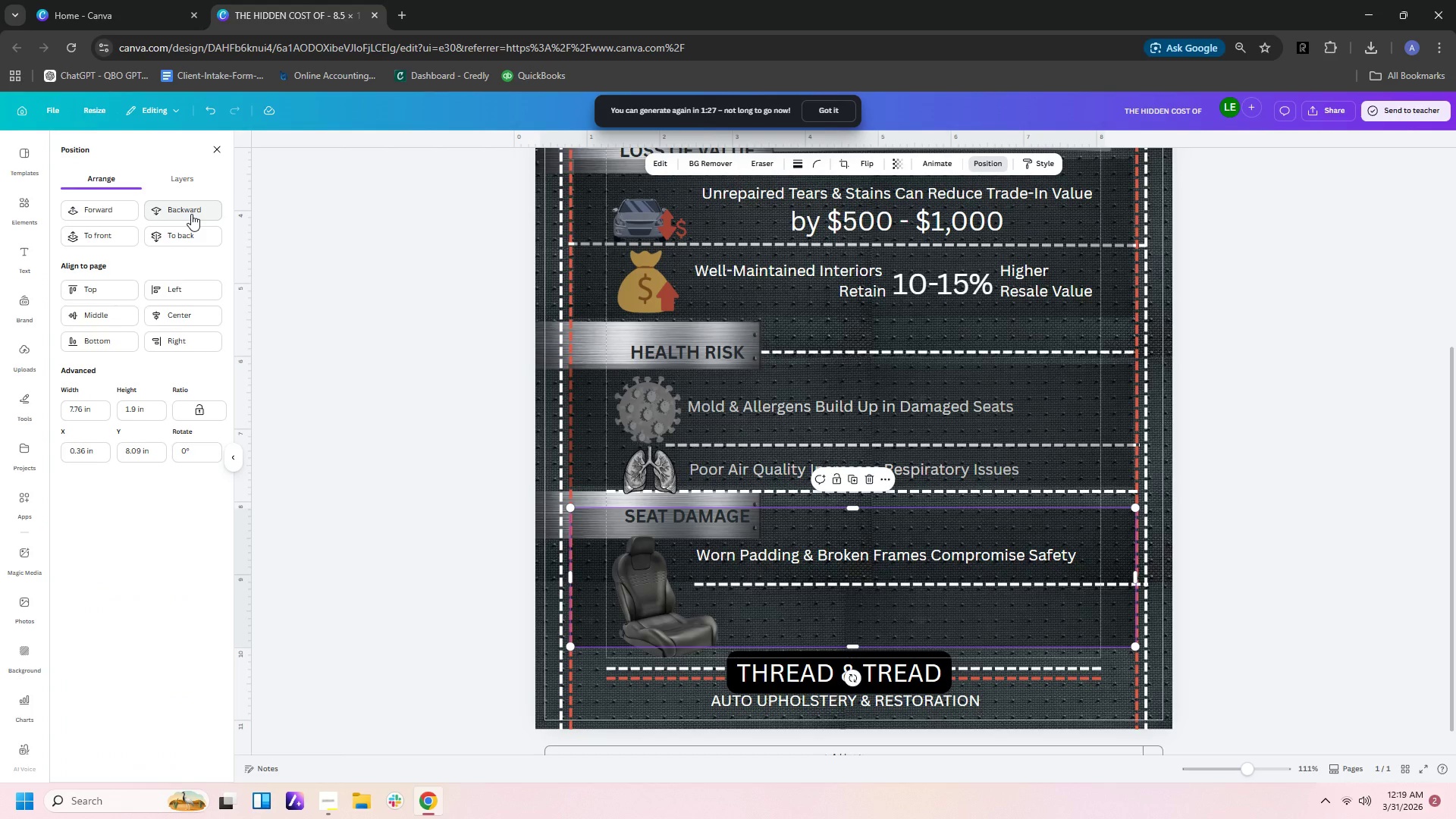 
left_click([191, 214])
 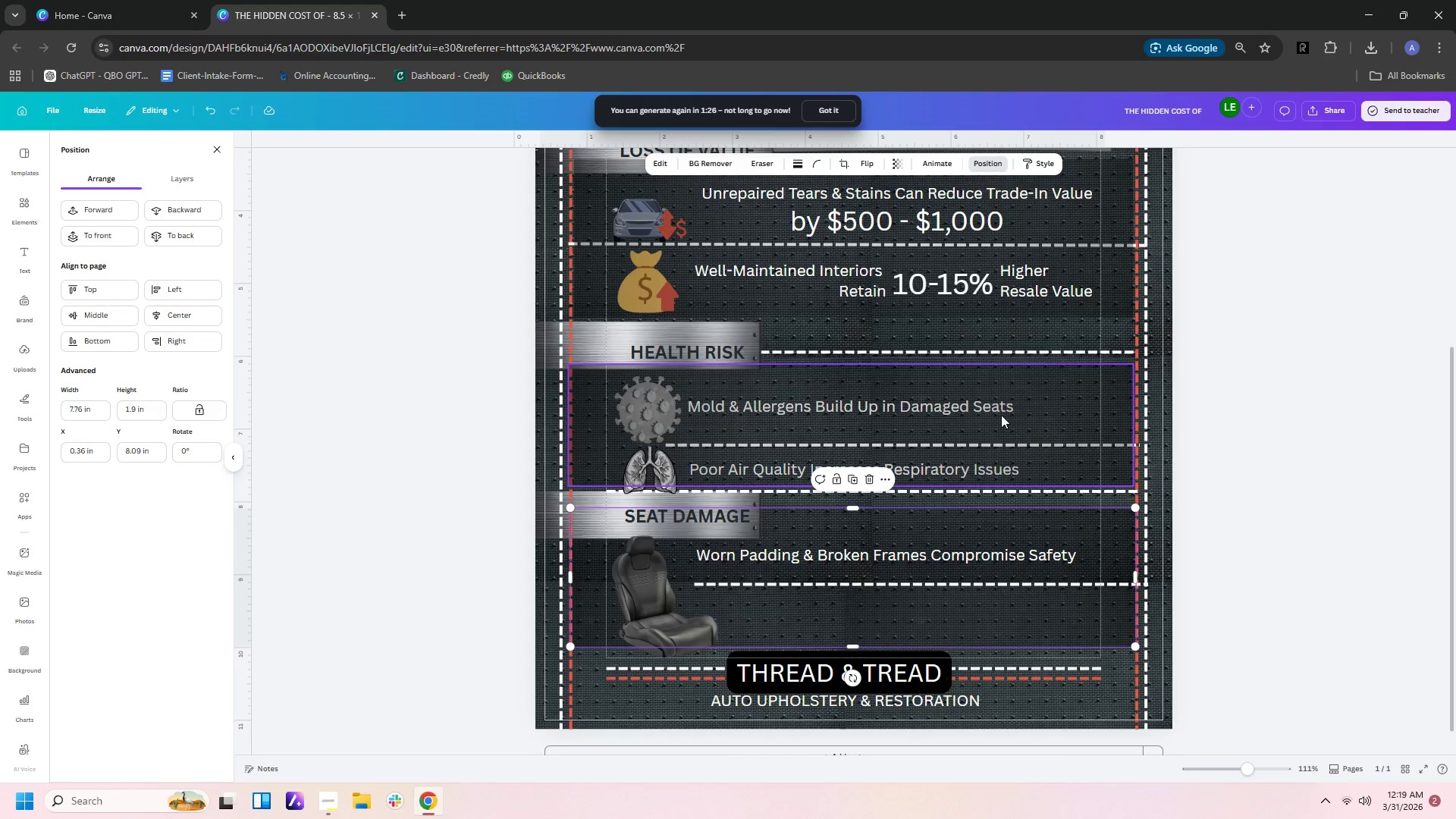 
left_click([1279, 551])
 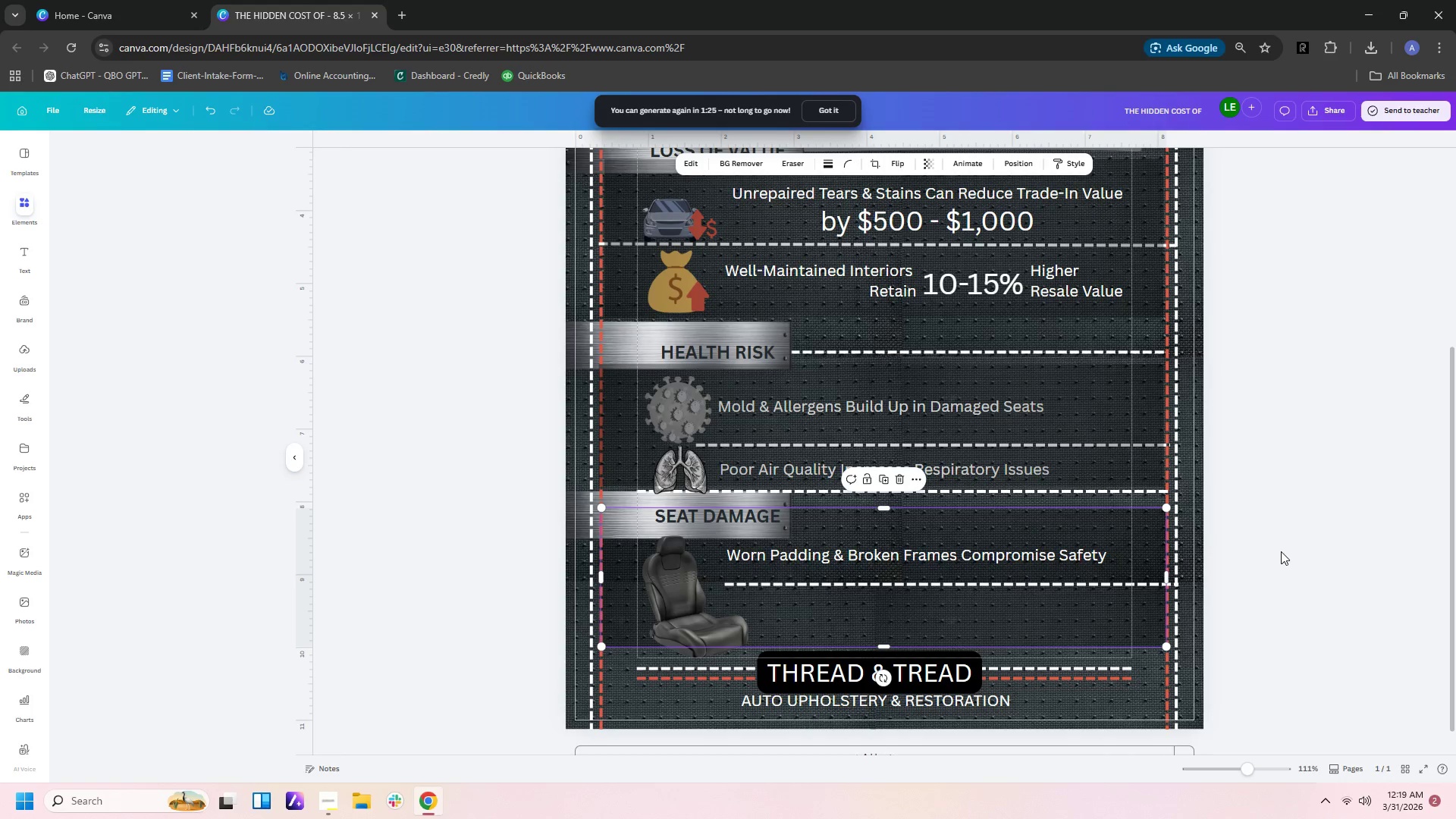 
left_click([1281, 551])
 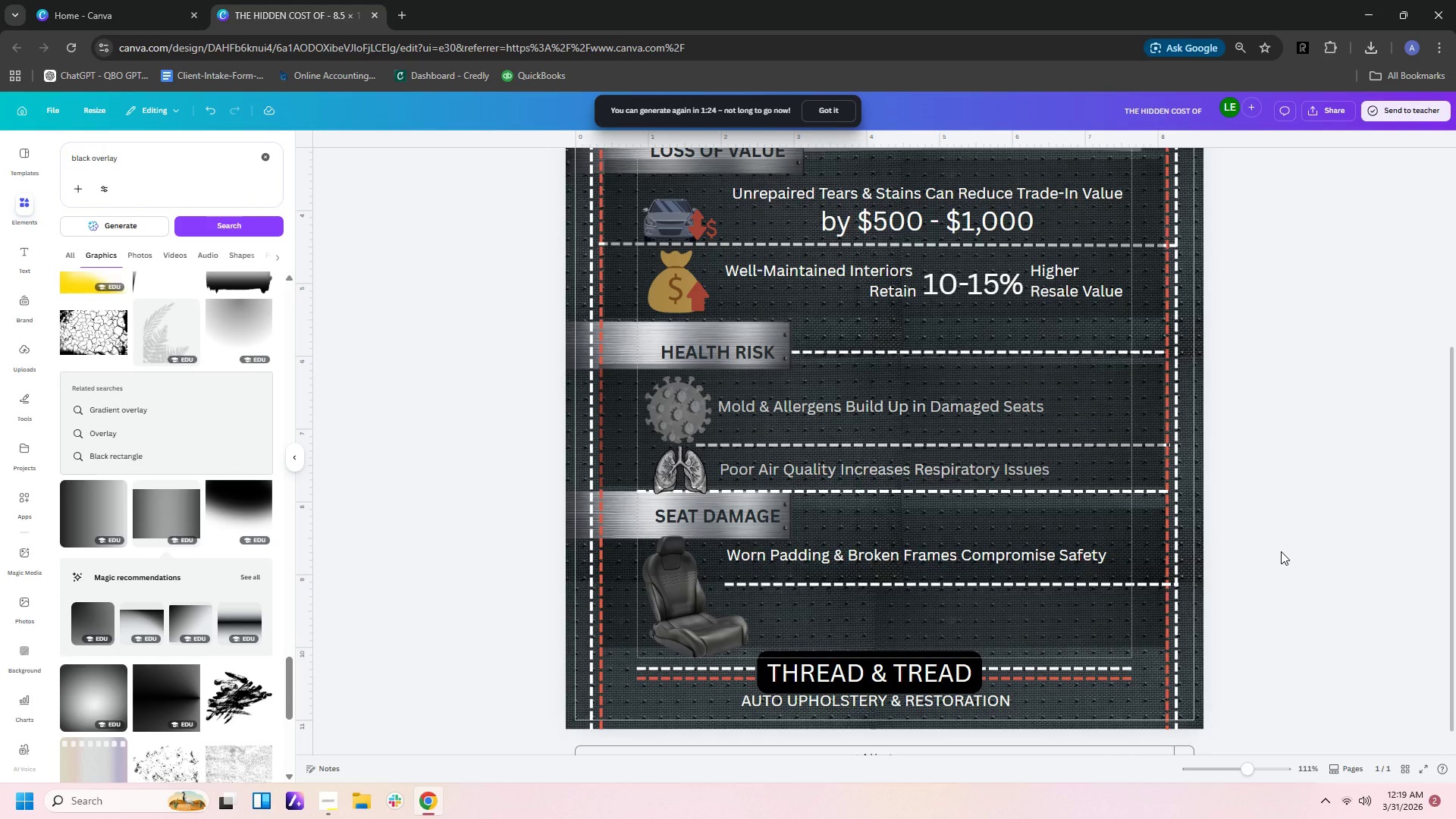 
scroll: coordinate [1281, 551], scroll_direction: down, amount: 1.0
 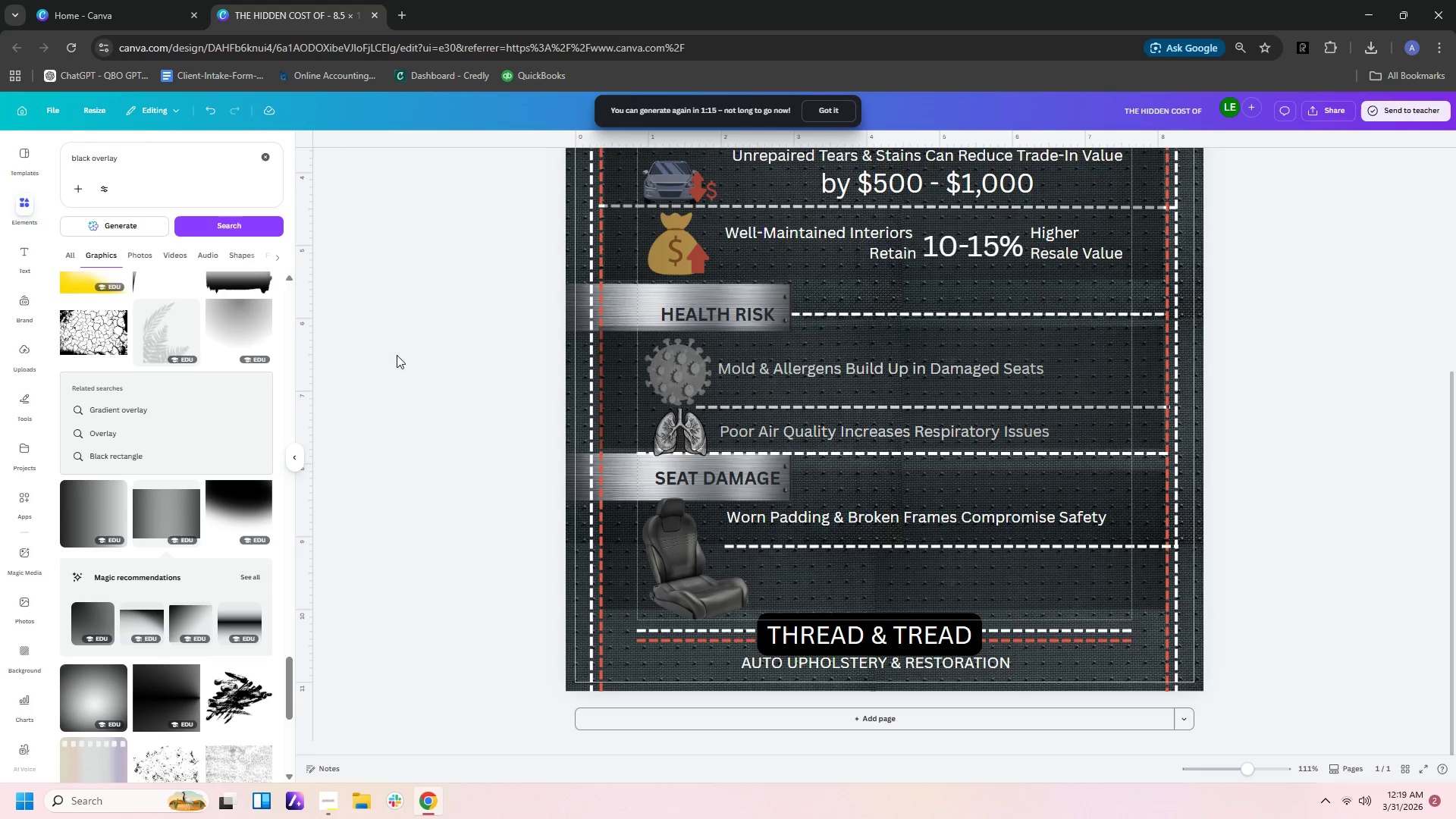 
wait(12.55)
 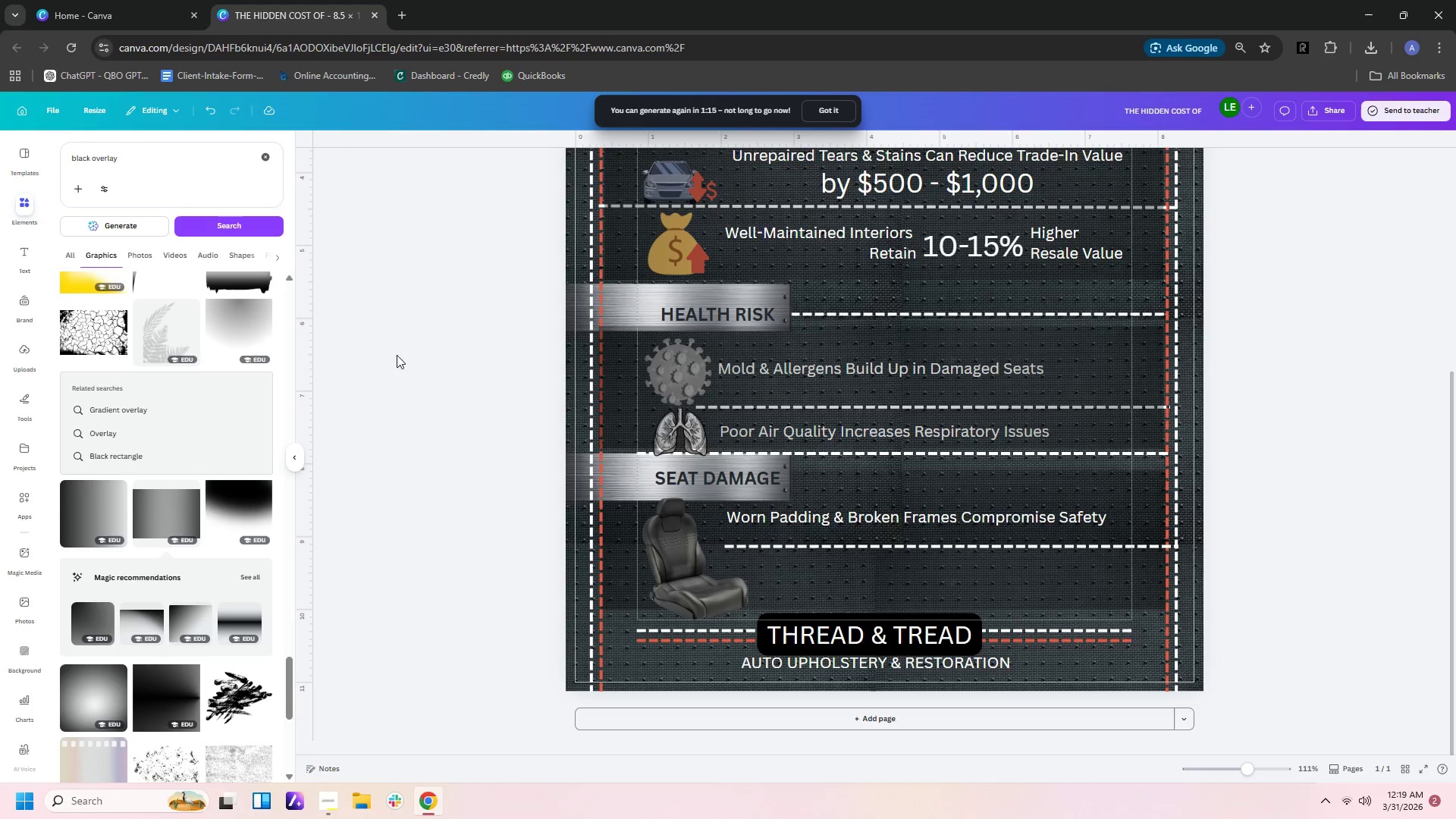 
left_click([28, 399])
 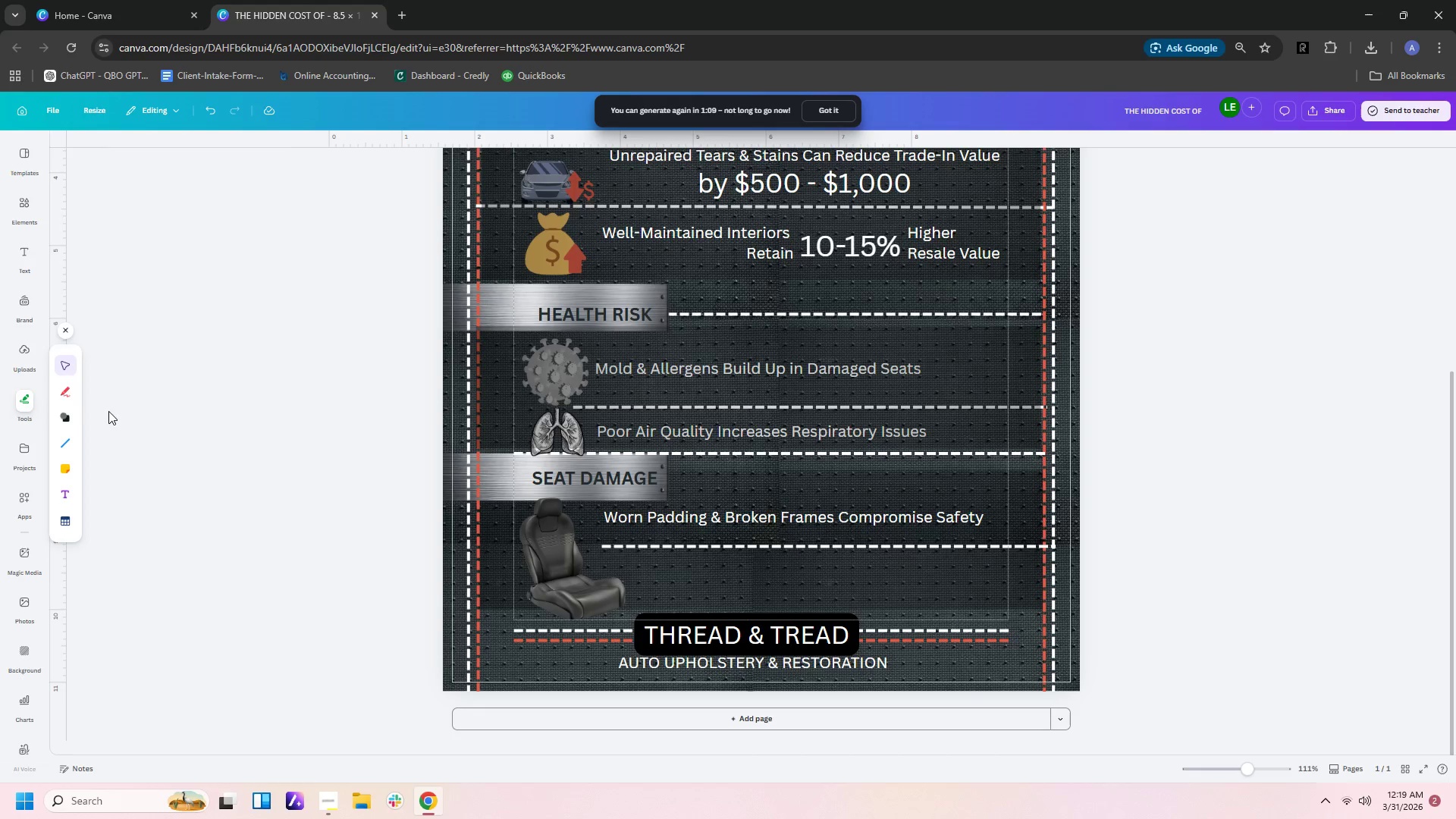 
left_click([62, 413])
 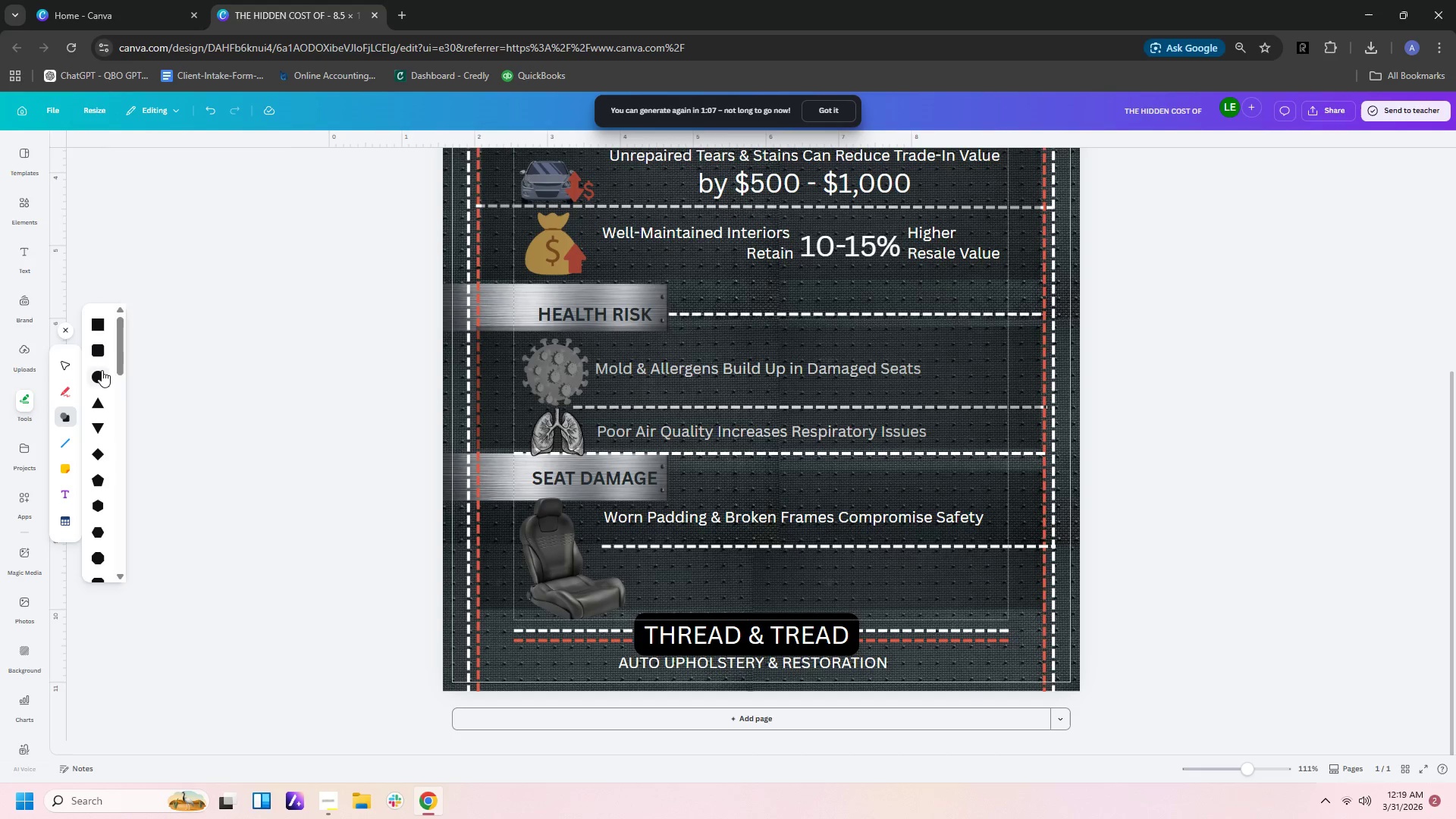 
left_click([102, 378])
 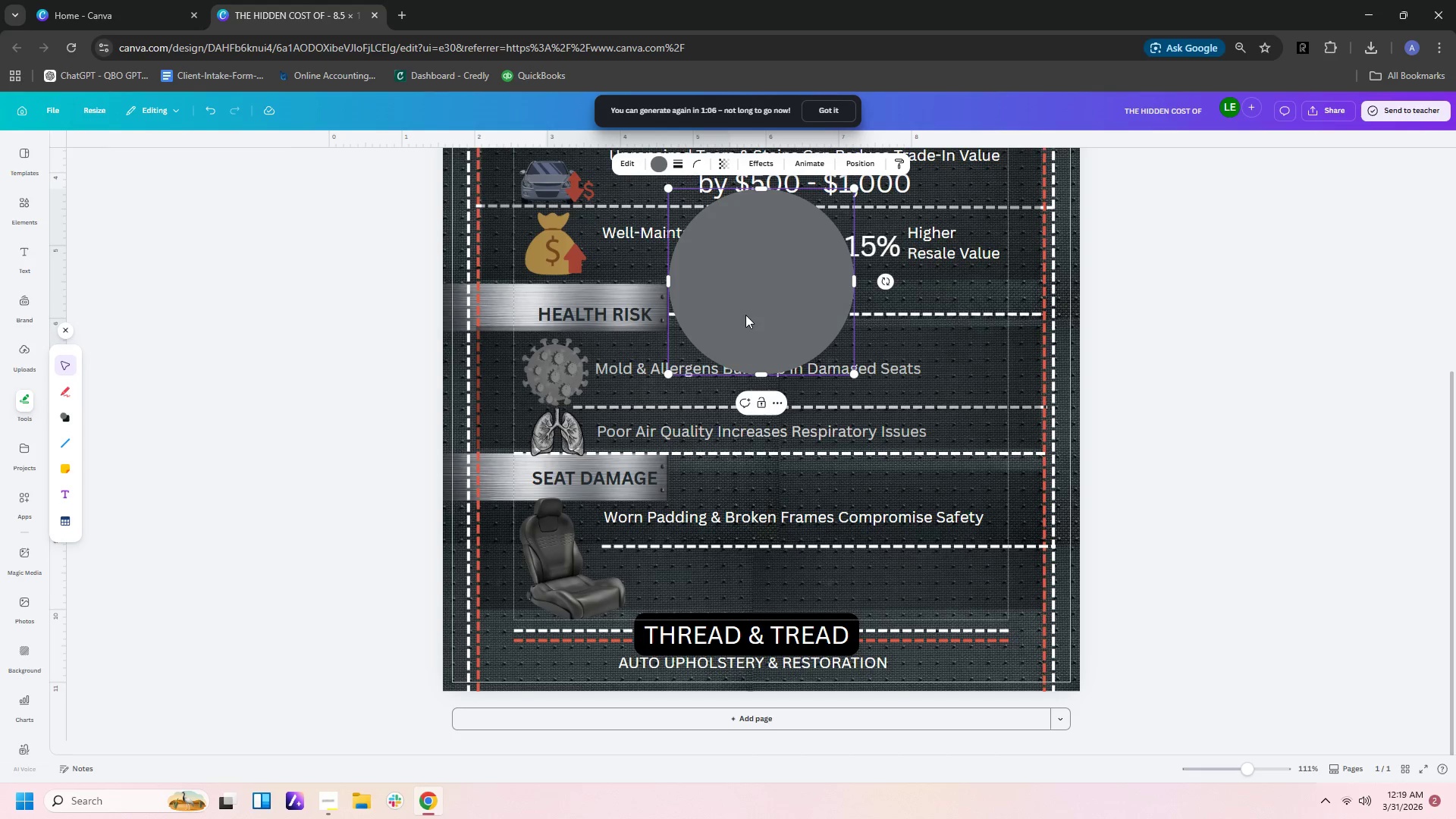 
left_click([979, 308])
 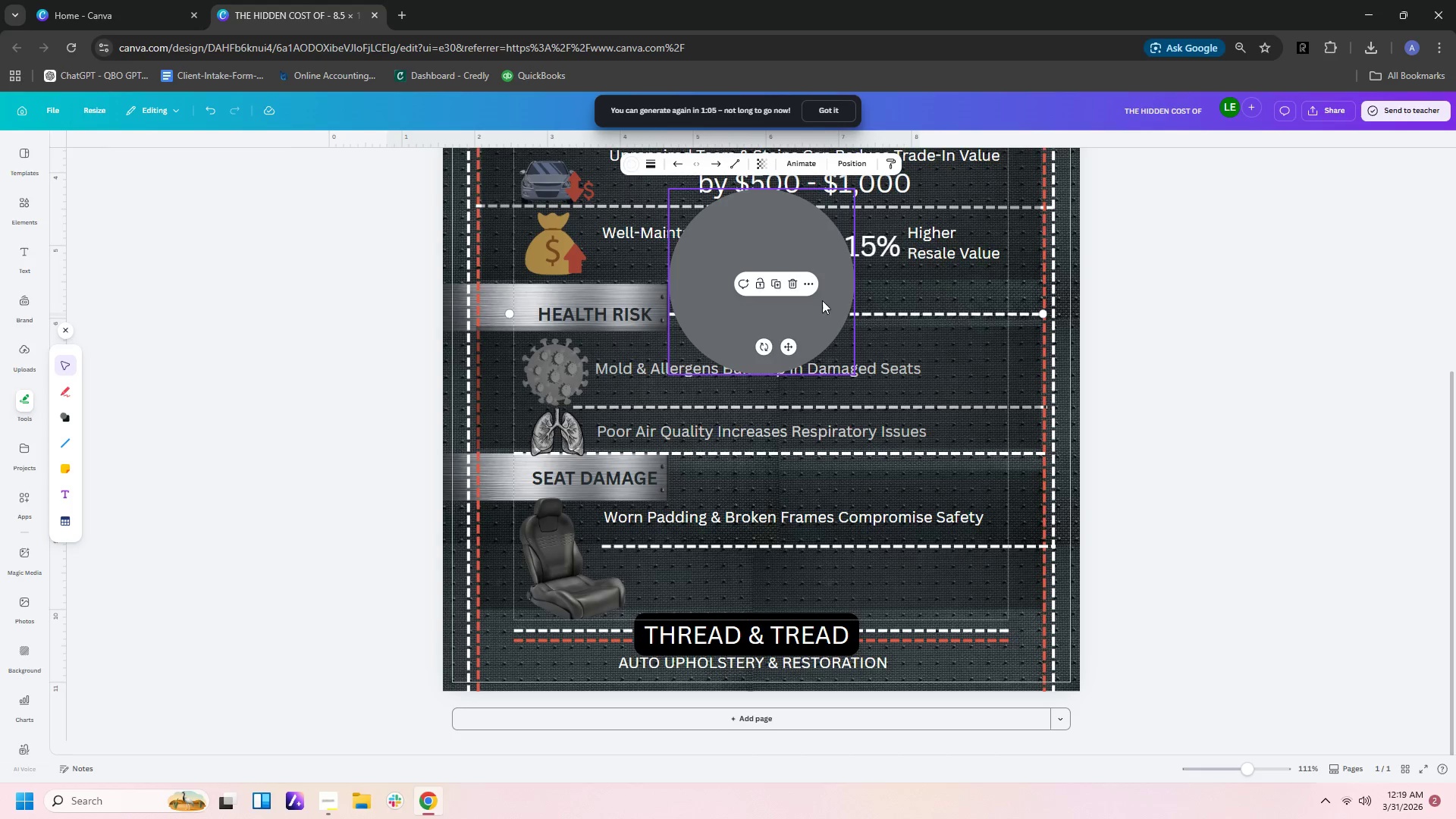 
left_click_drag(start_coordinate=[816, 297], to_coordinate=[1127, 673])
 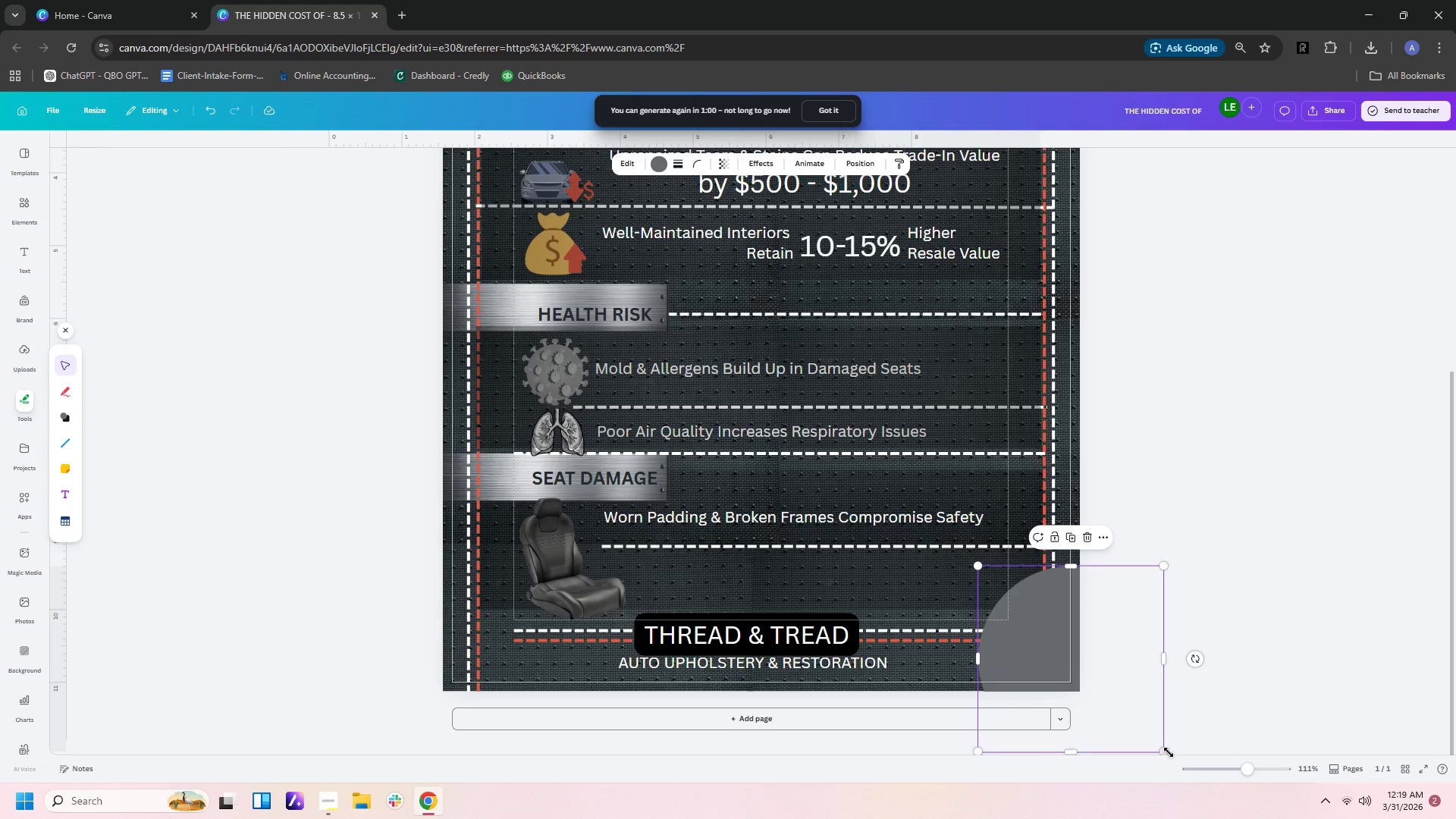 
left_click_drag(start_coordinate=[1169, 751], to_coordinate=[1131, 742])
 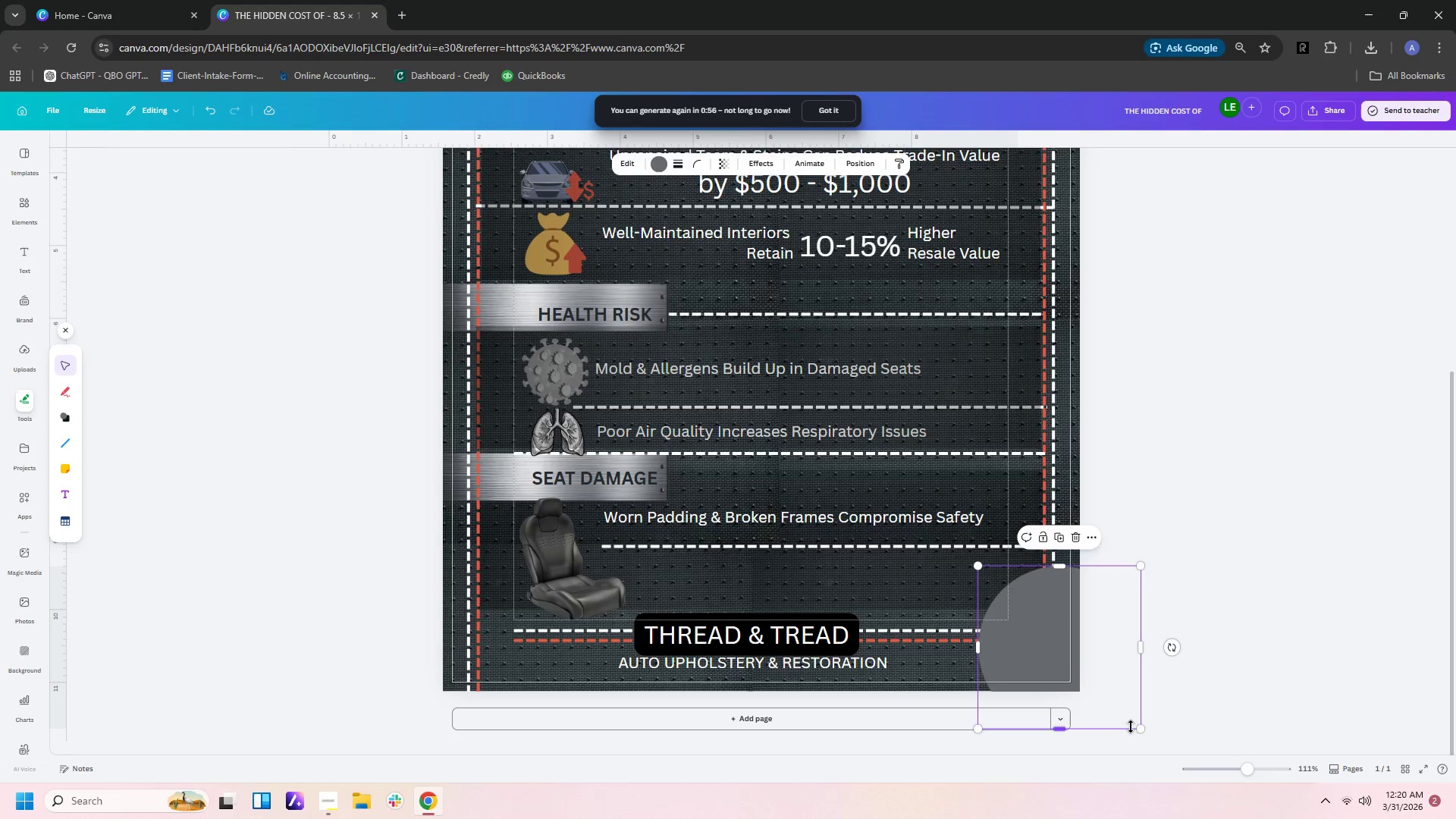 
left_click_drag(start_coordinate=[1138, 727], to_coordinate=[1177, 774])
 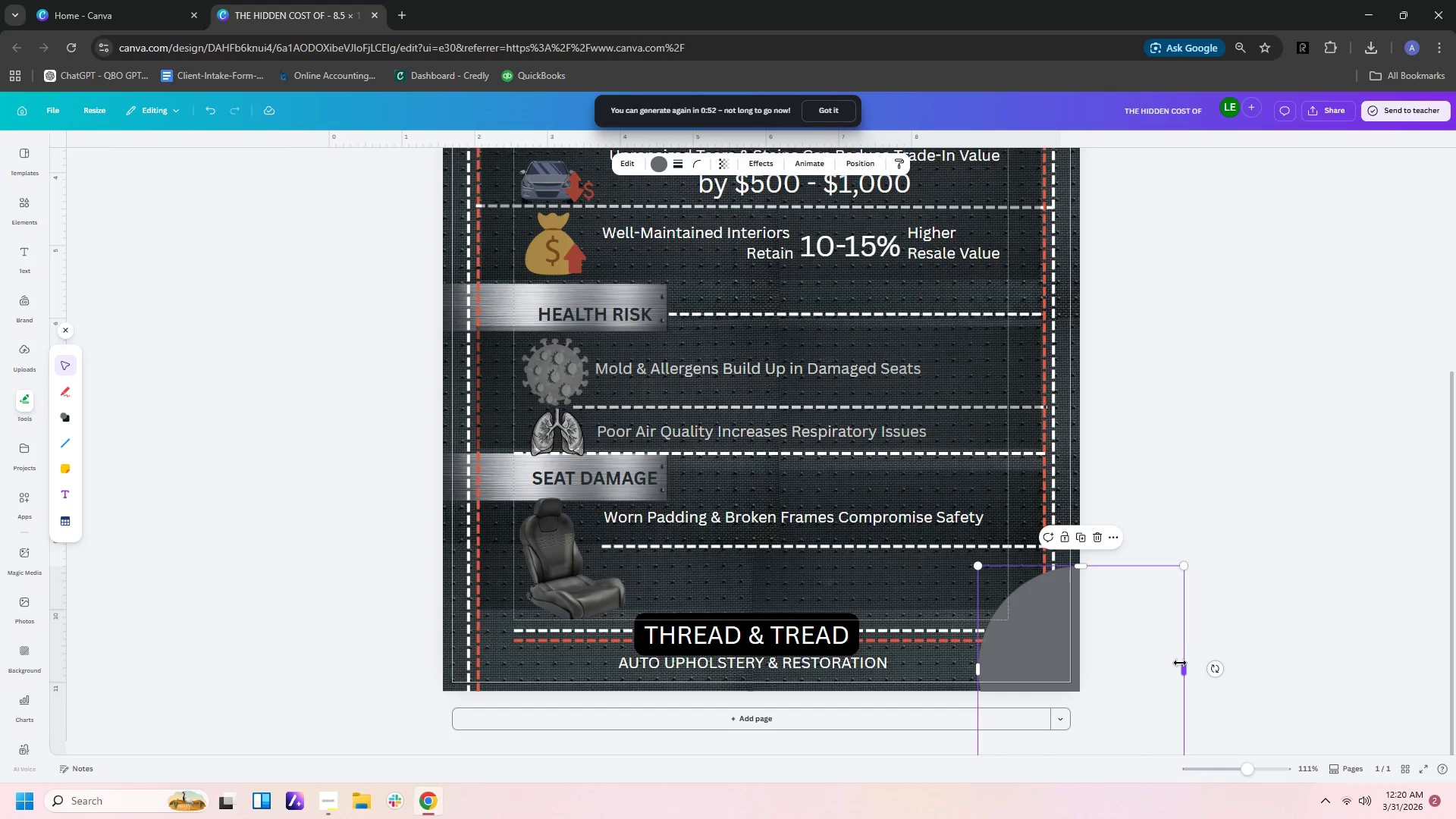 
left_click_drag(start_coordinate=[1184, 673], to_coordinate=[1196, 677])
 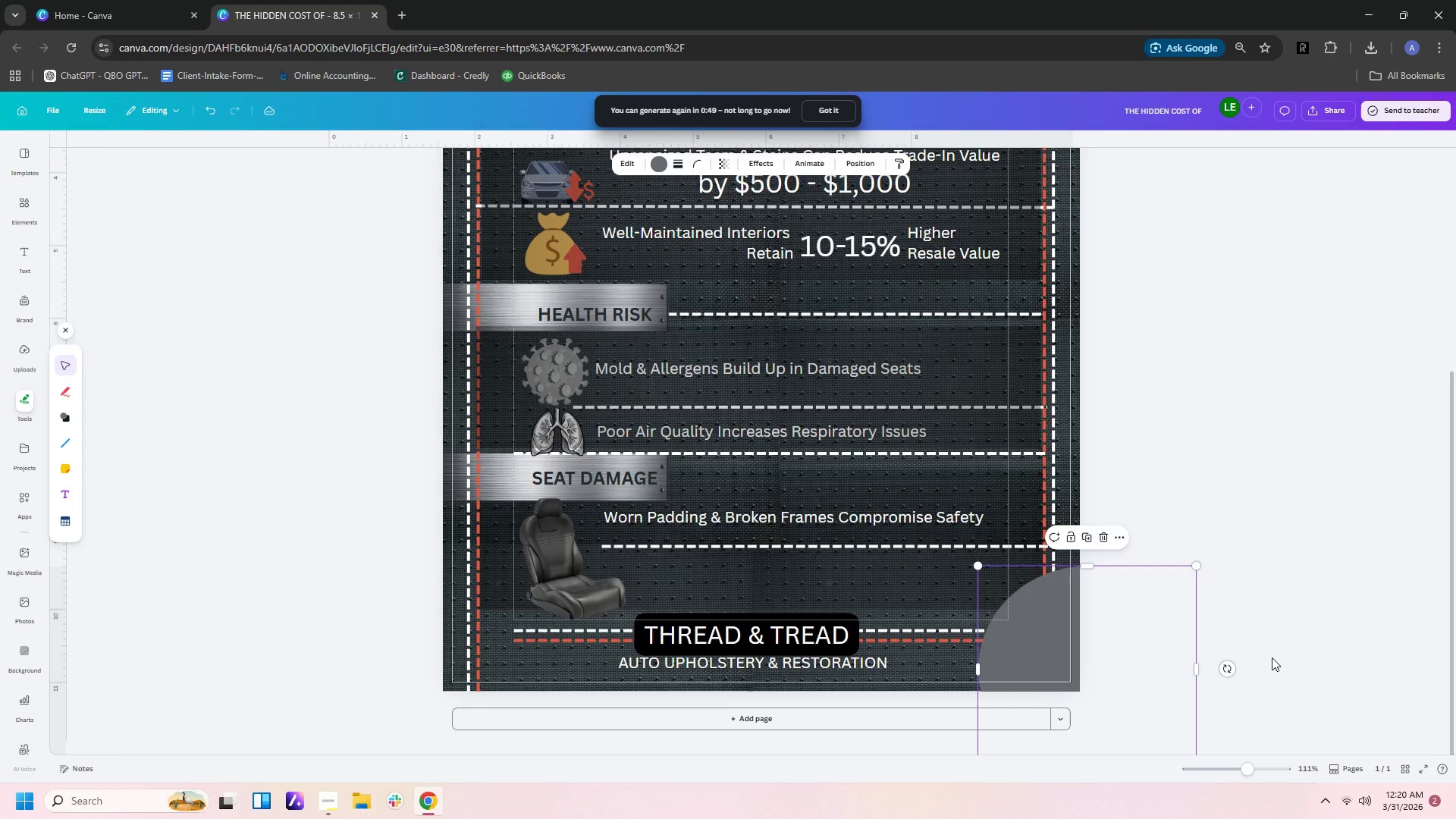 
scroll: coordinate [1272, 657], scroll_direction: down, amount: 2.0
 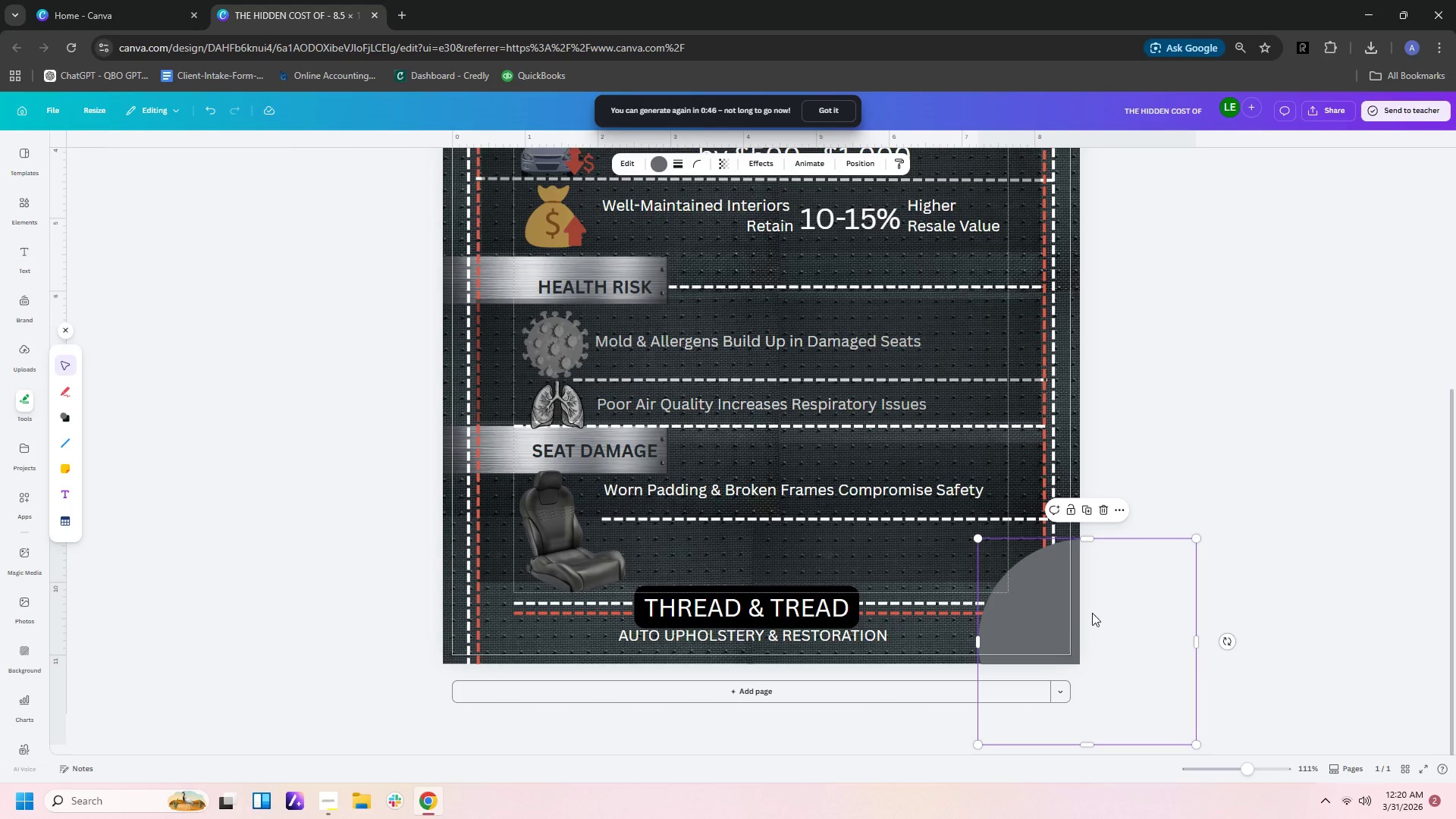 
left_click_drag(start_coordinate=[1197, 538], to_coordinate=[1188, 571])
 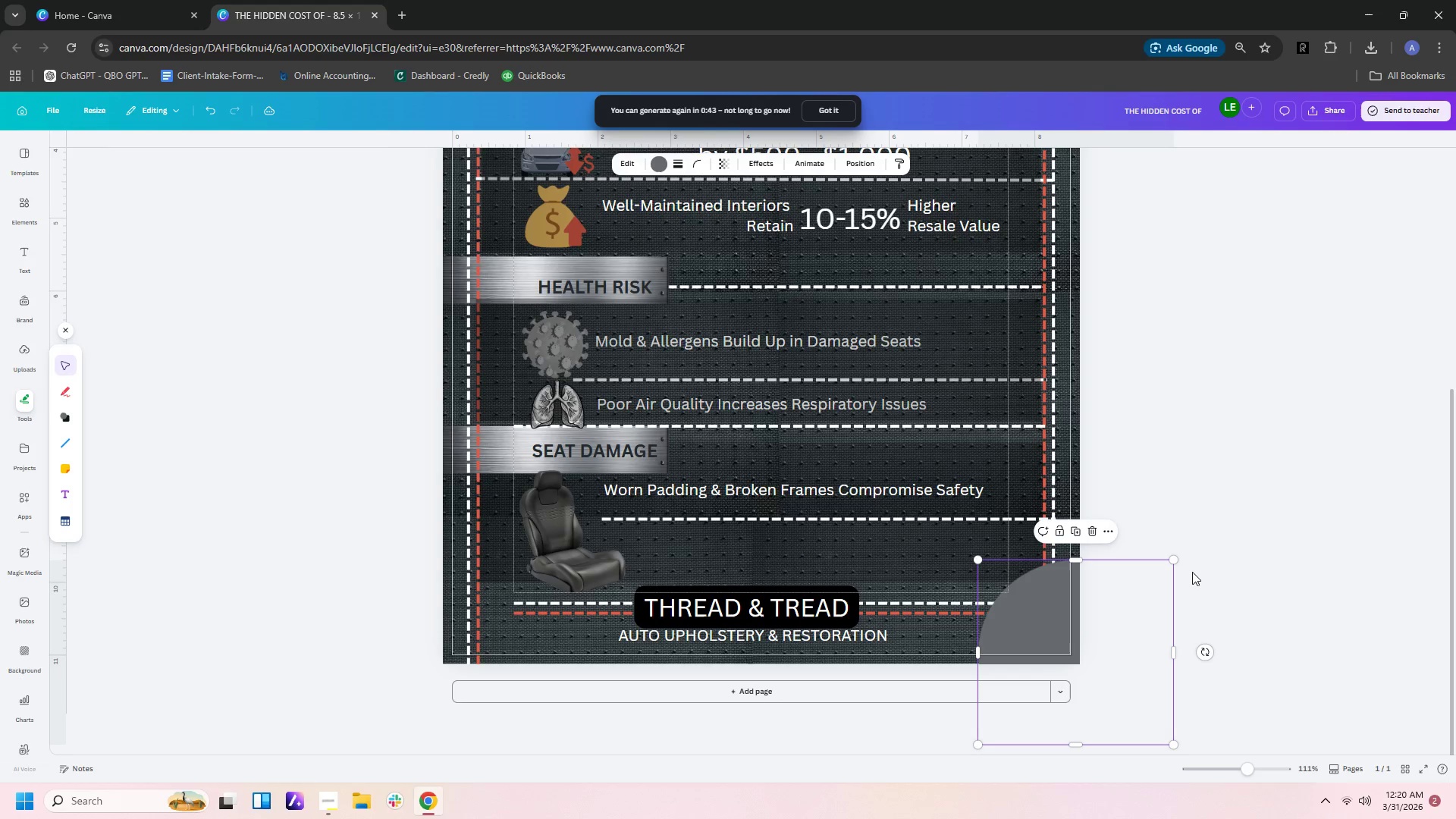 
left_click([1194, 572])
 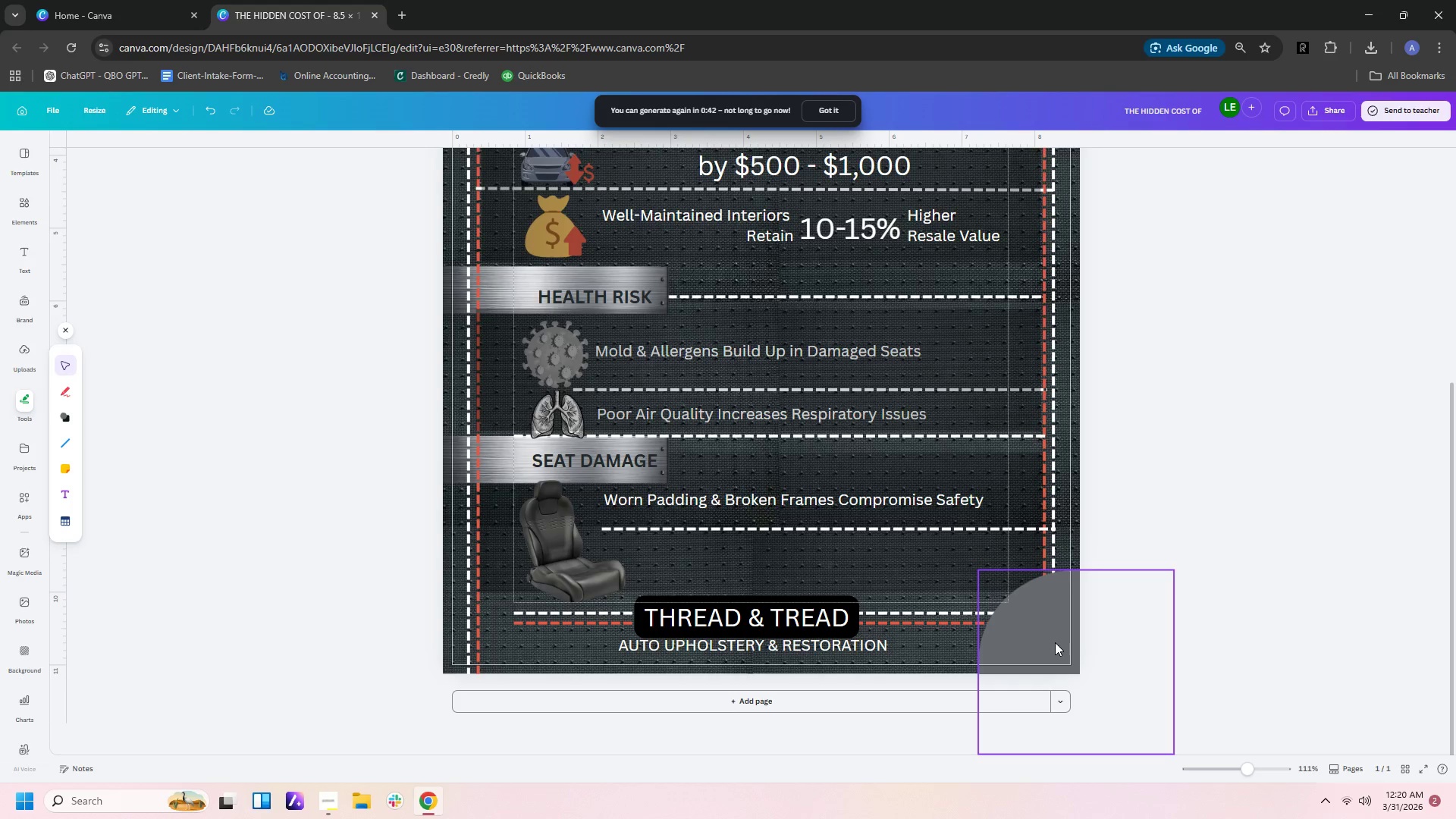 
left_click([1055, 642])
 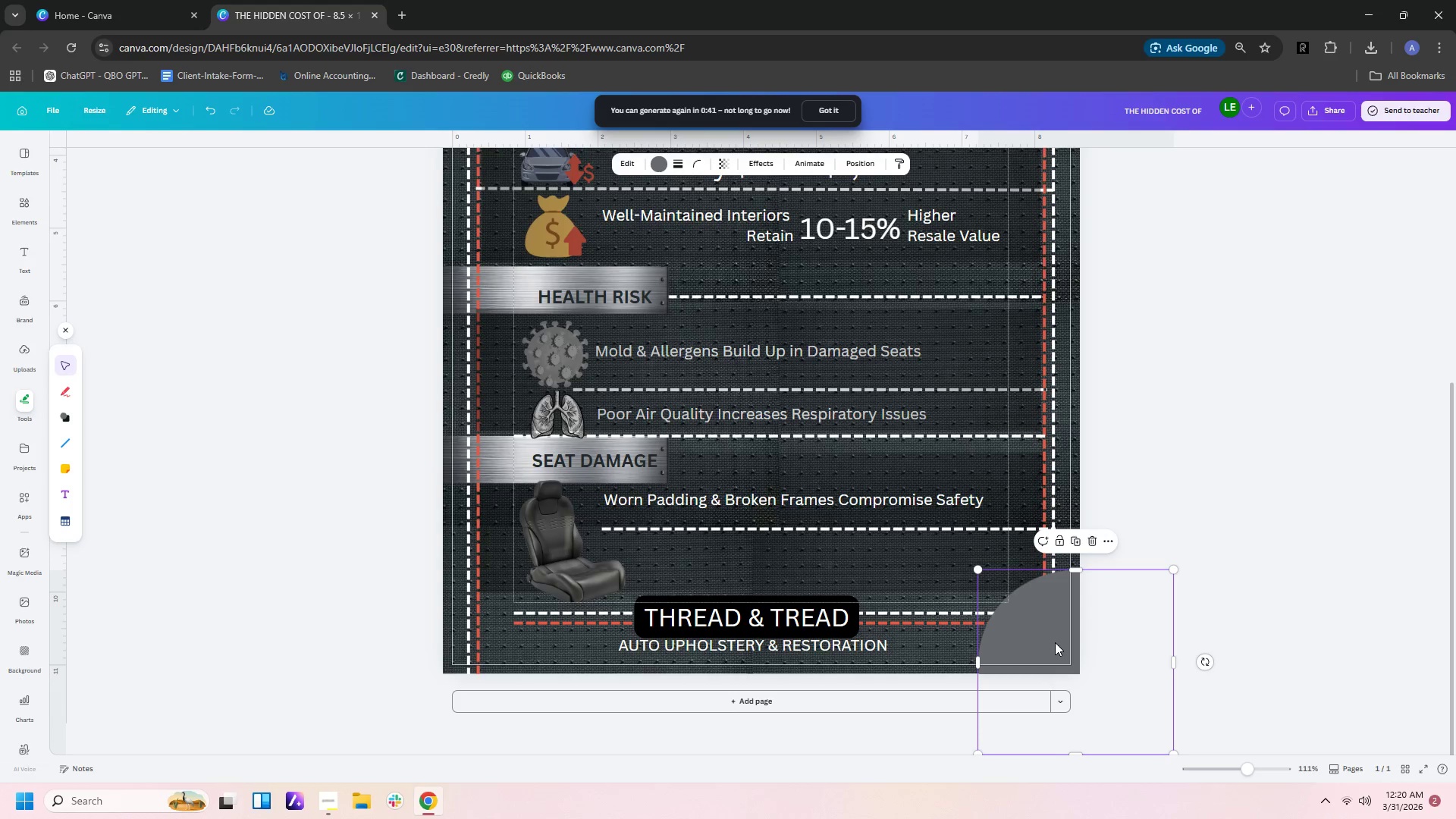 
key(Control+C)
 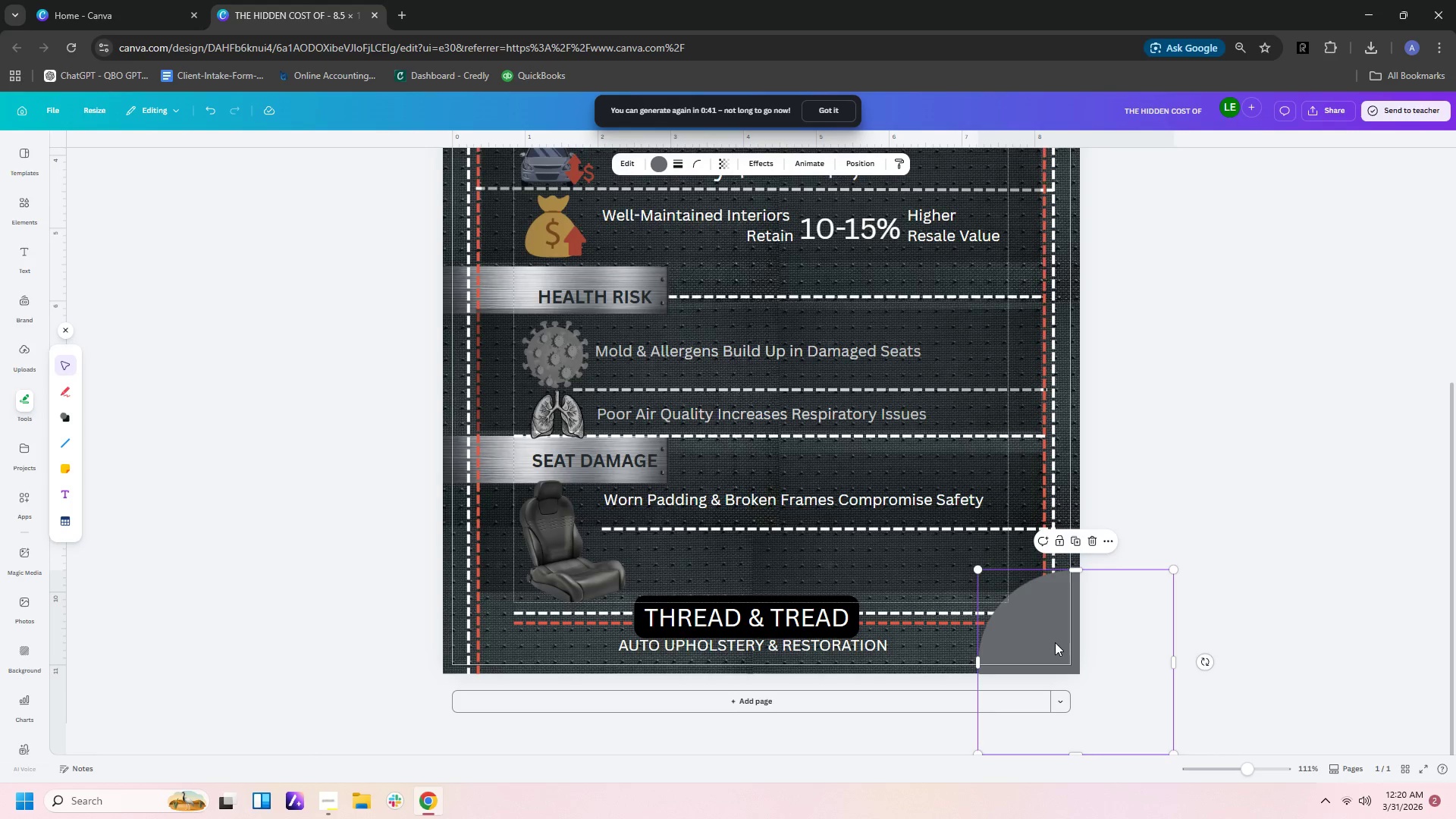 
key(Control+V)
 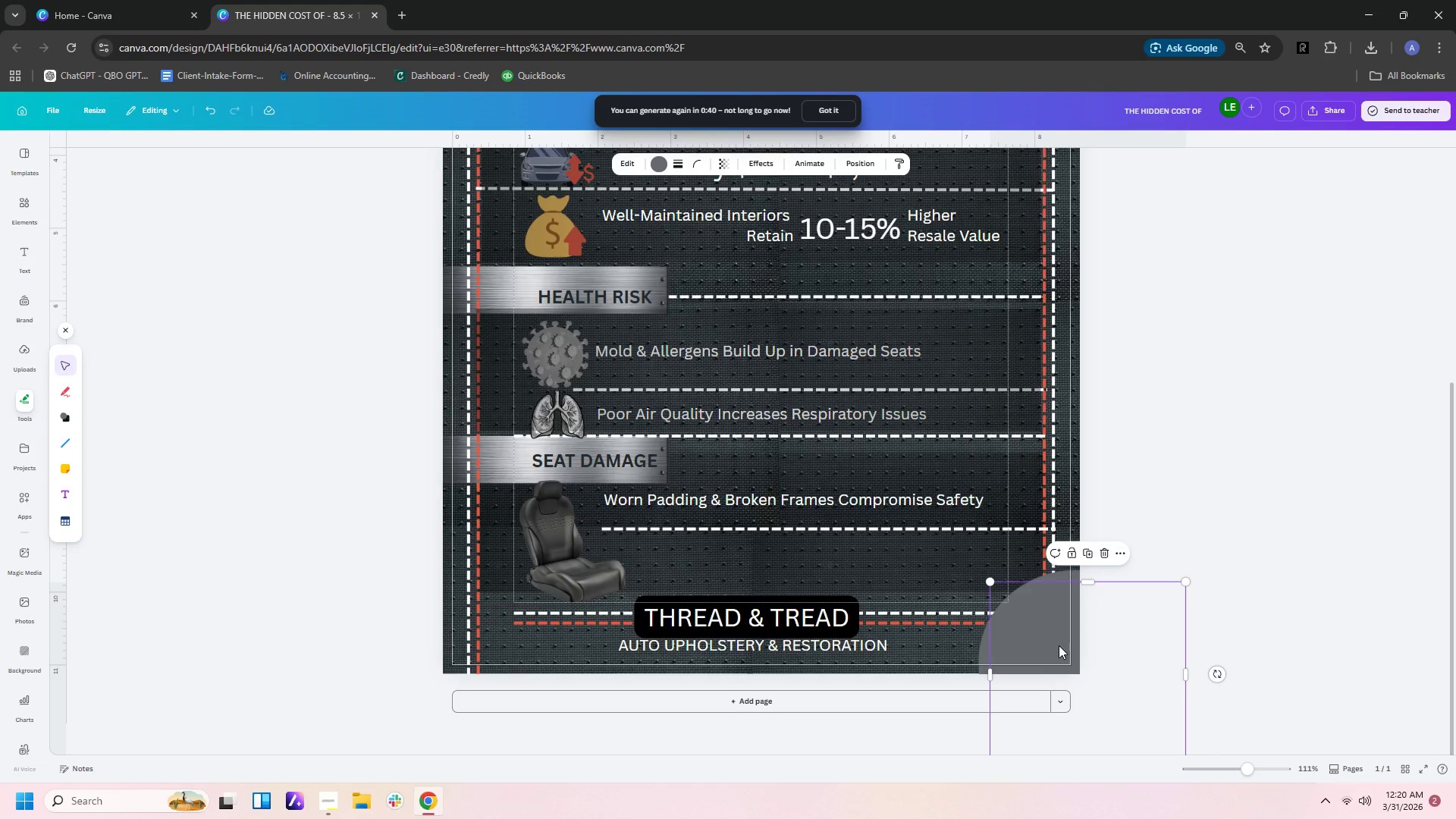 
left_click_drag(start_coordinate=[1056, 645], to_coordinate=[429, 639])
 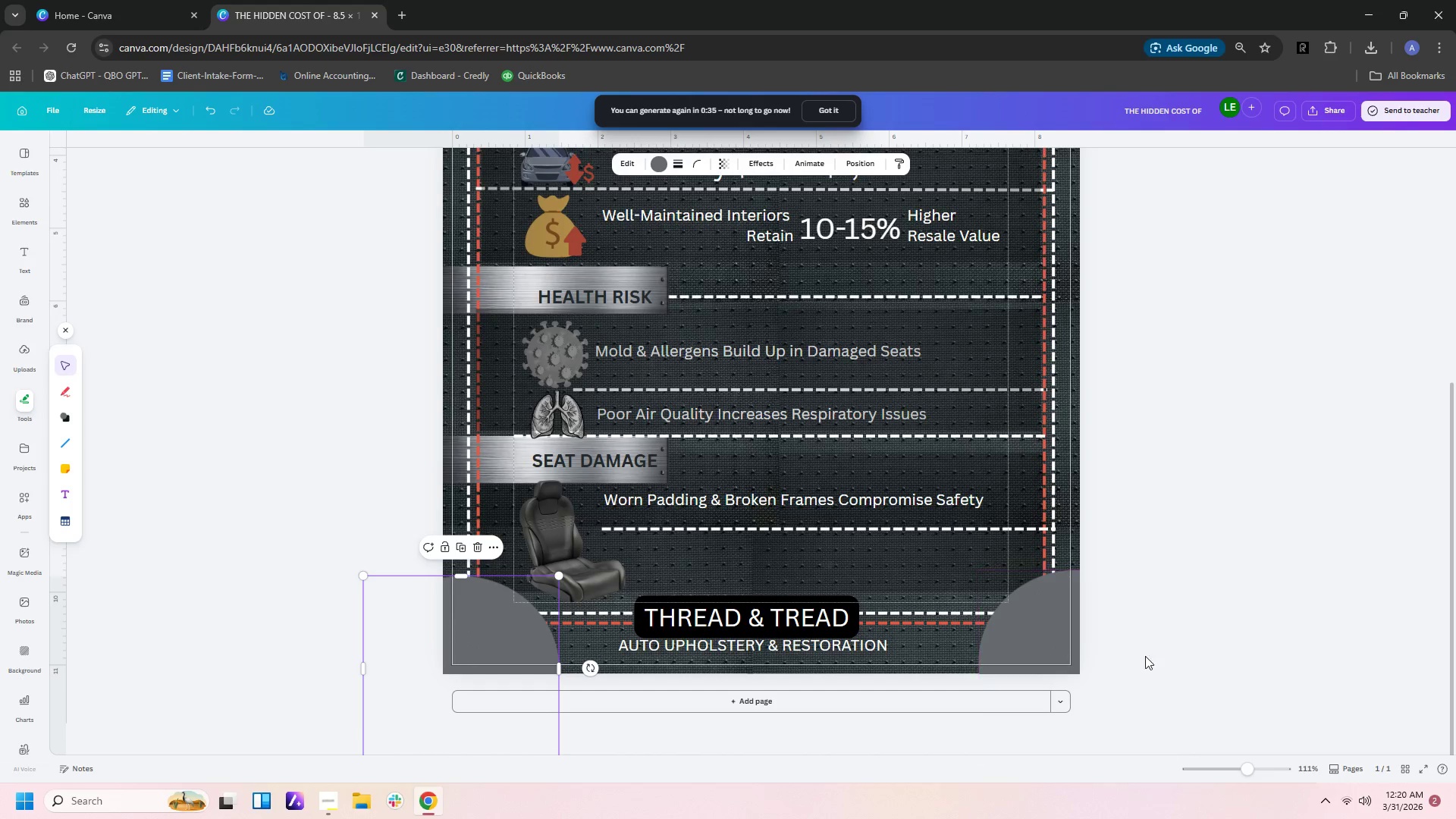 
left_click([1174, 640])
 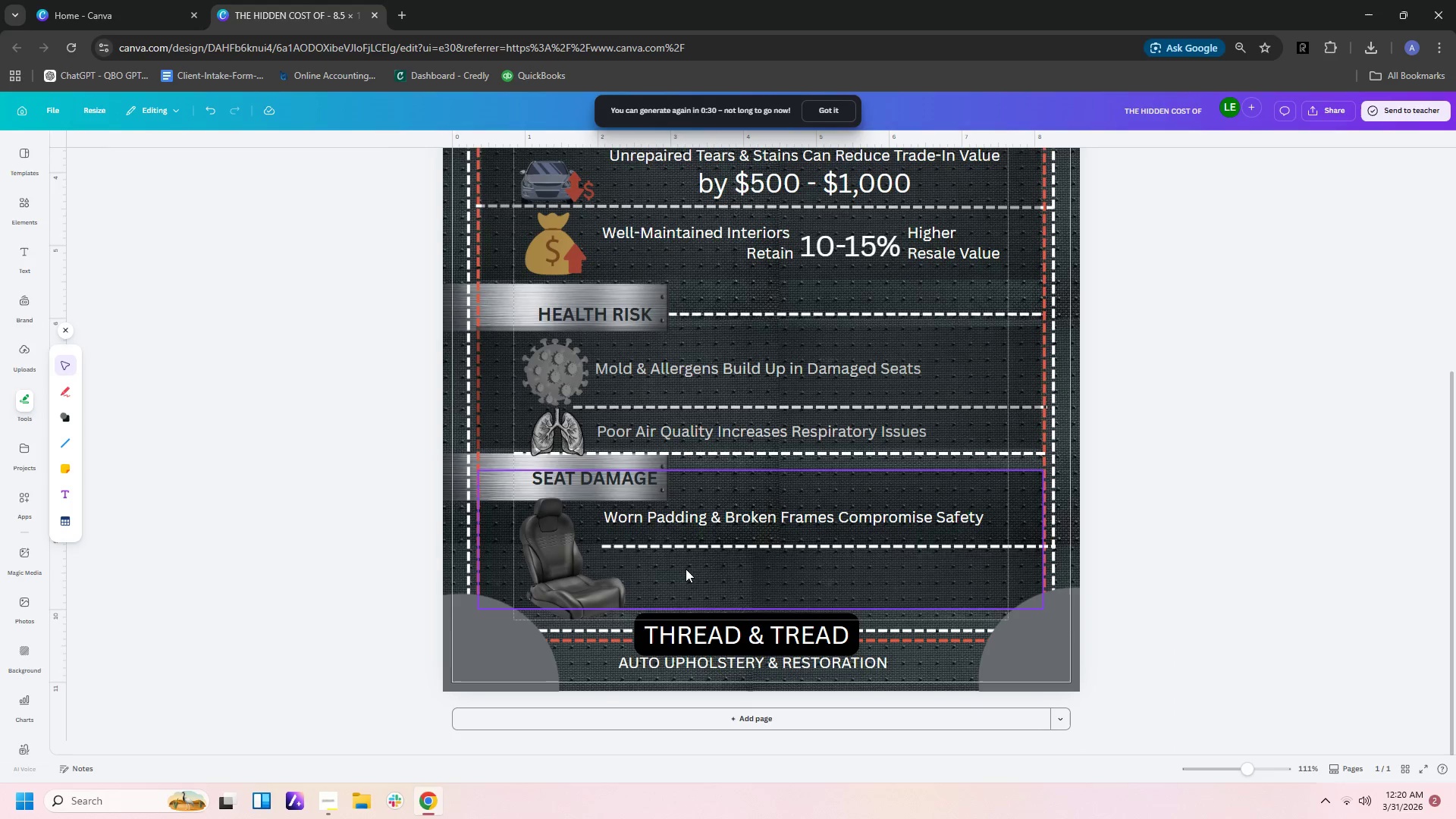 
wait(5.69)
 